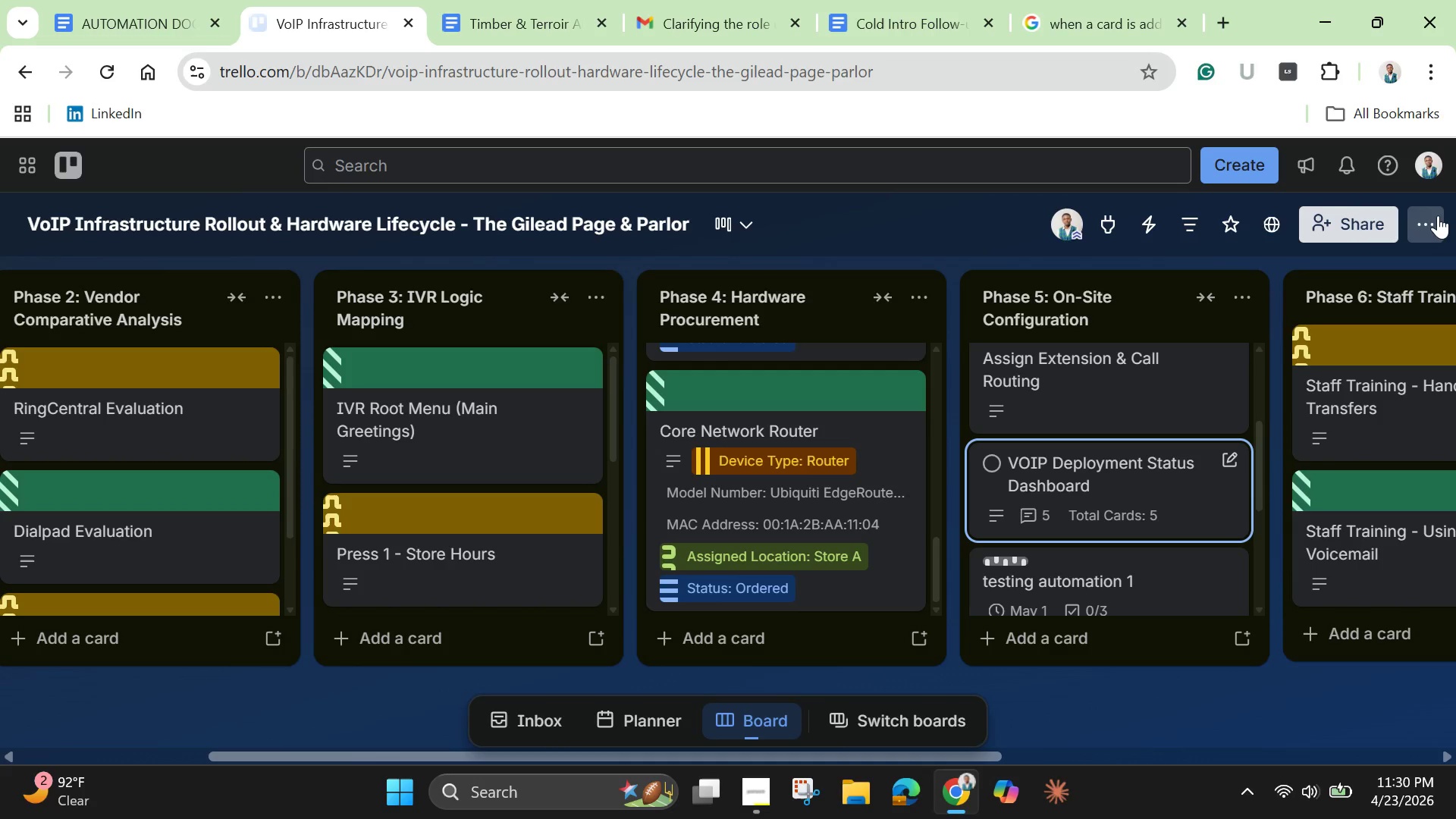 
left_click([1436, 223])
 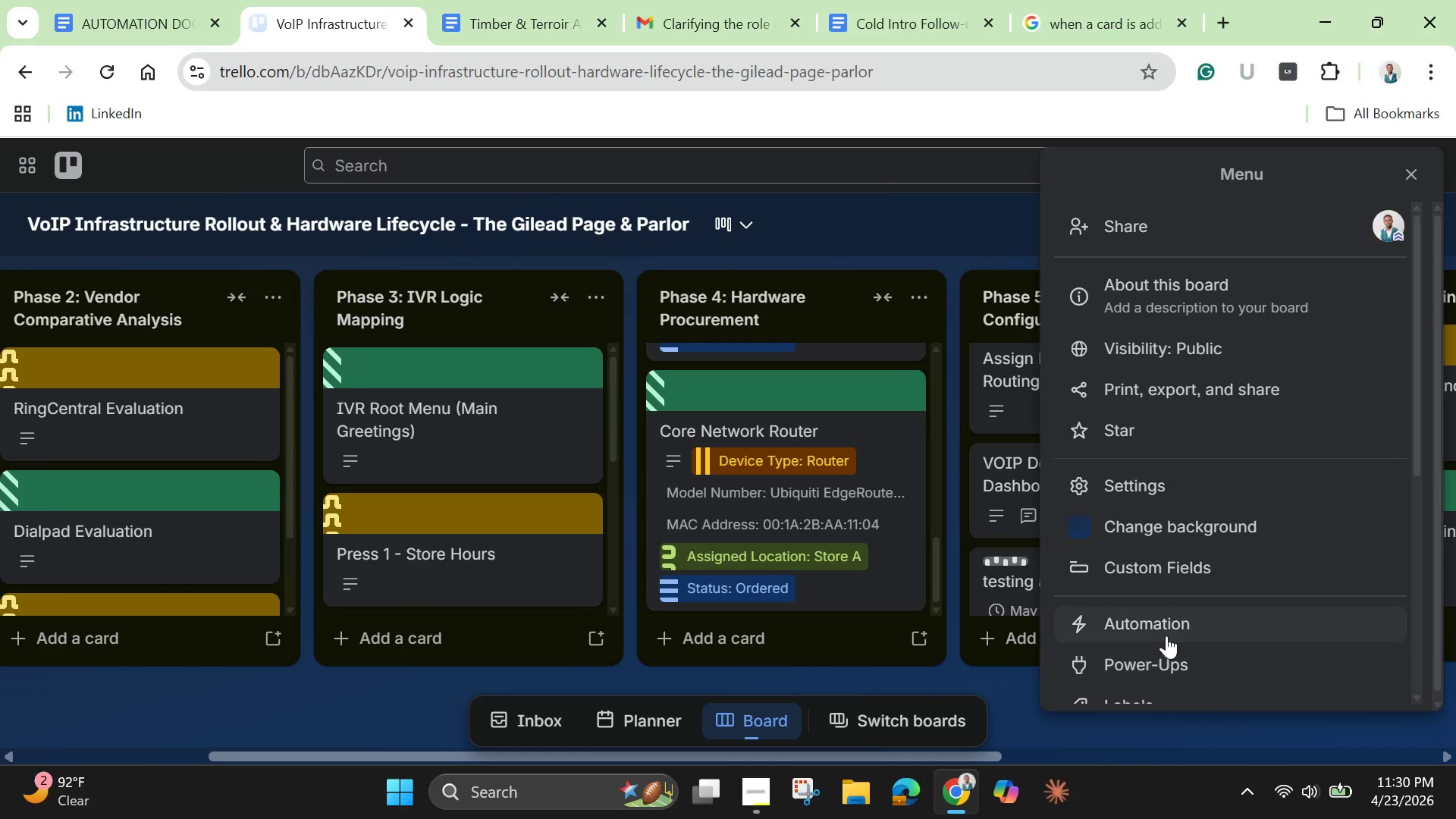 
left_click([1159, 624])
 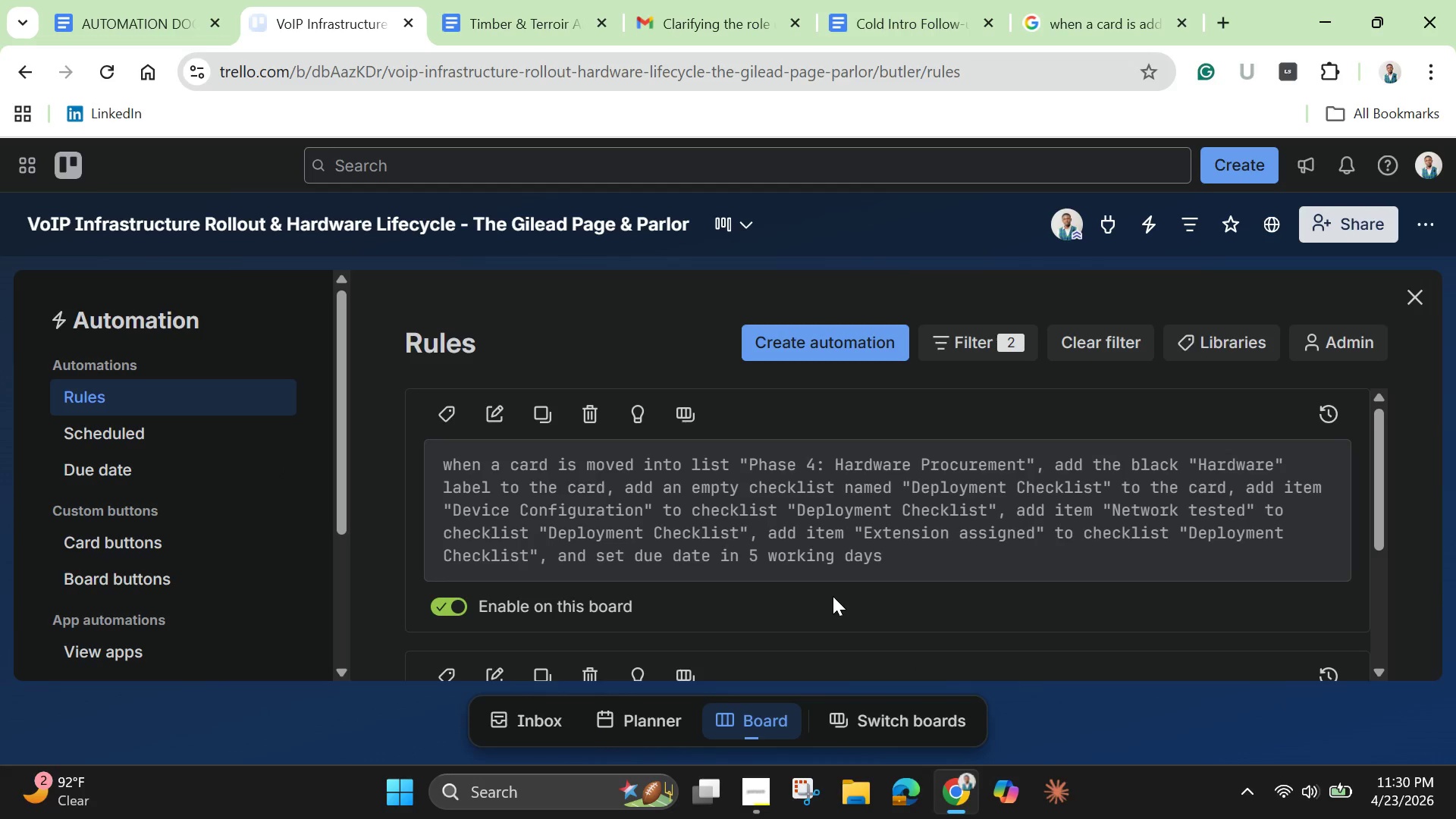 
scroll: coordinate [827, 592], scroll_direction: down, amount: 2.0
 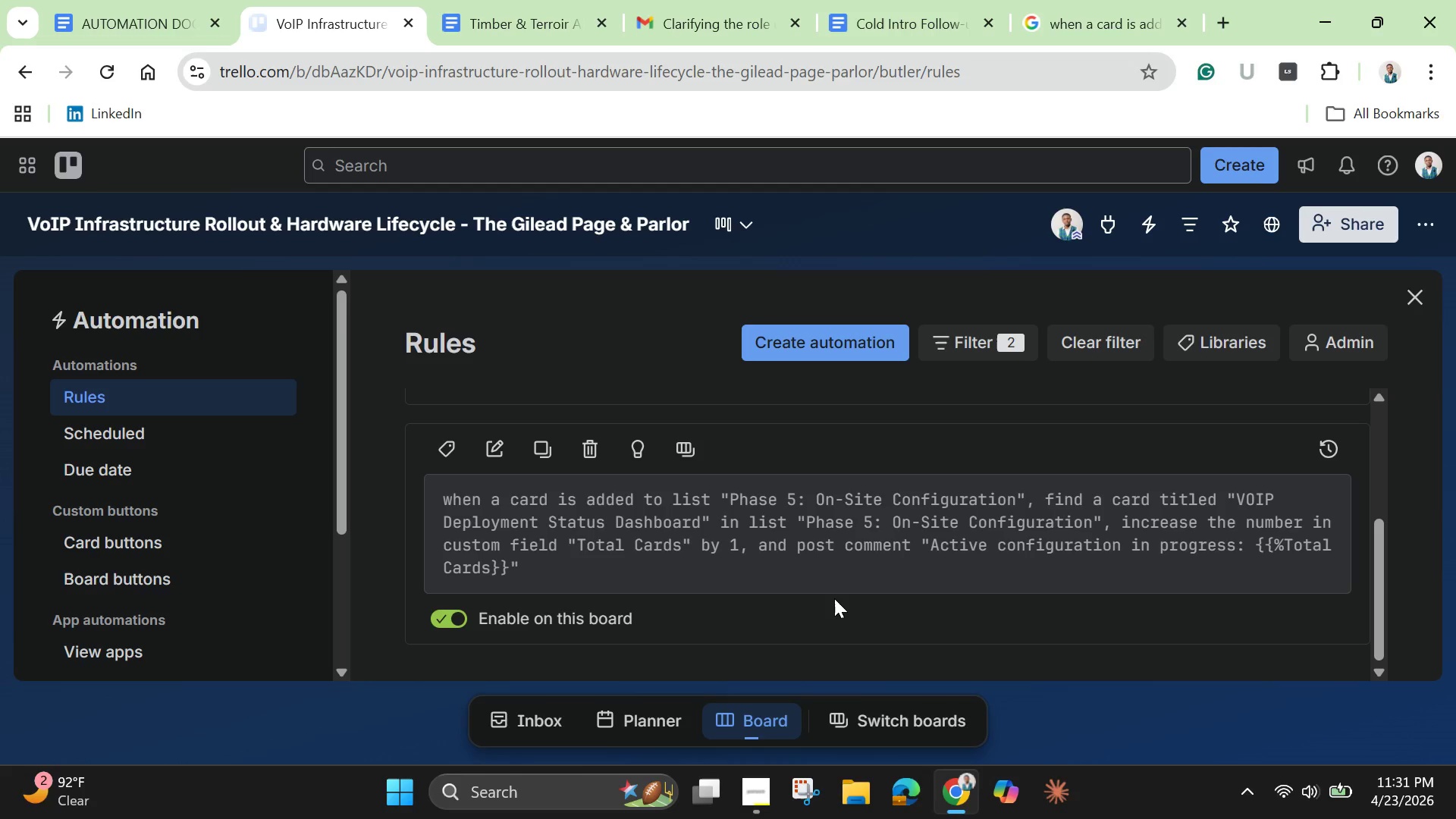 
wait(75.18)
 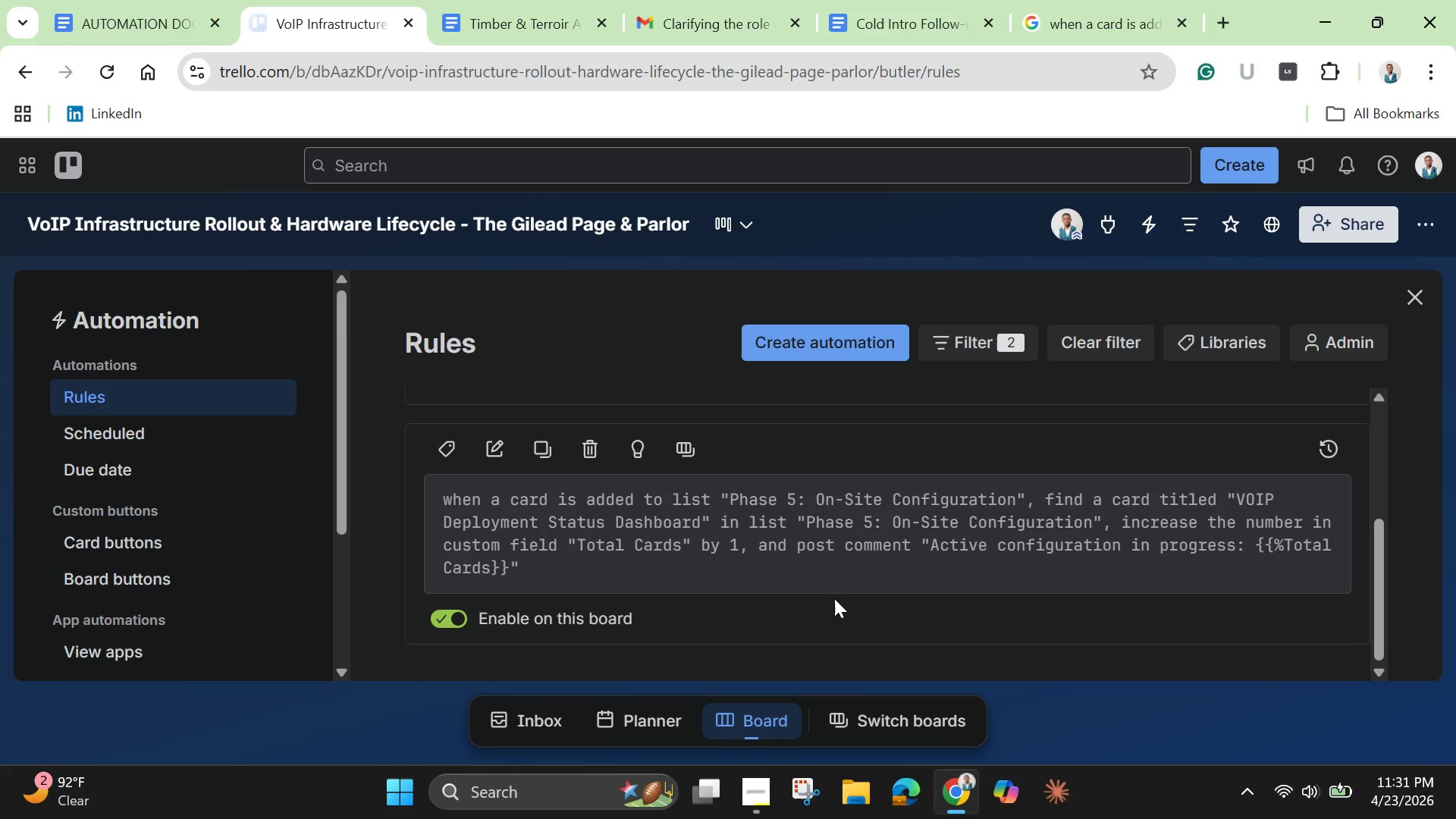 
left_click([490, 444])
 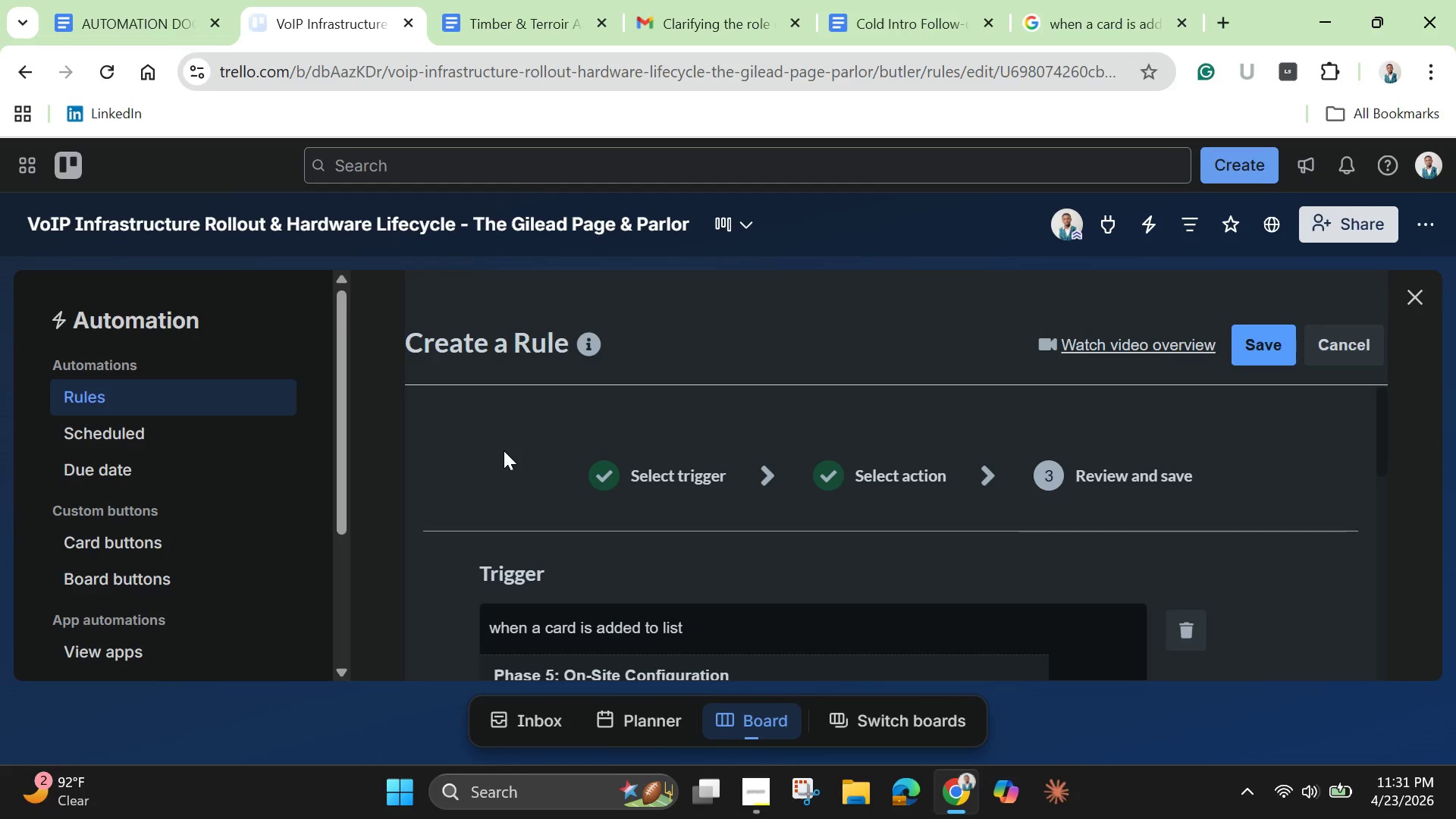 
wait(13.38)
 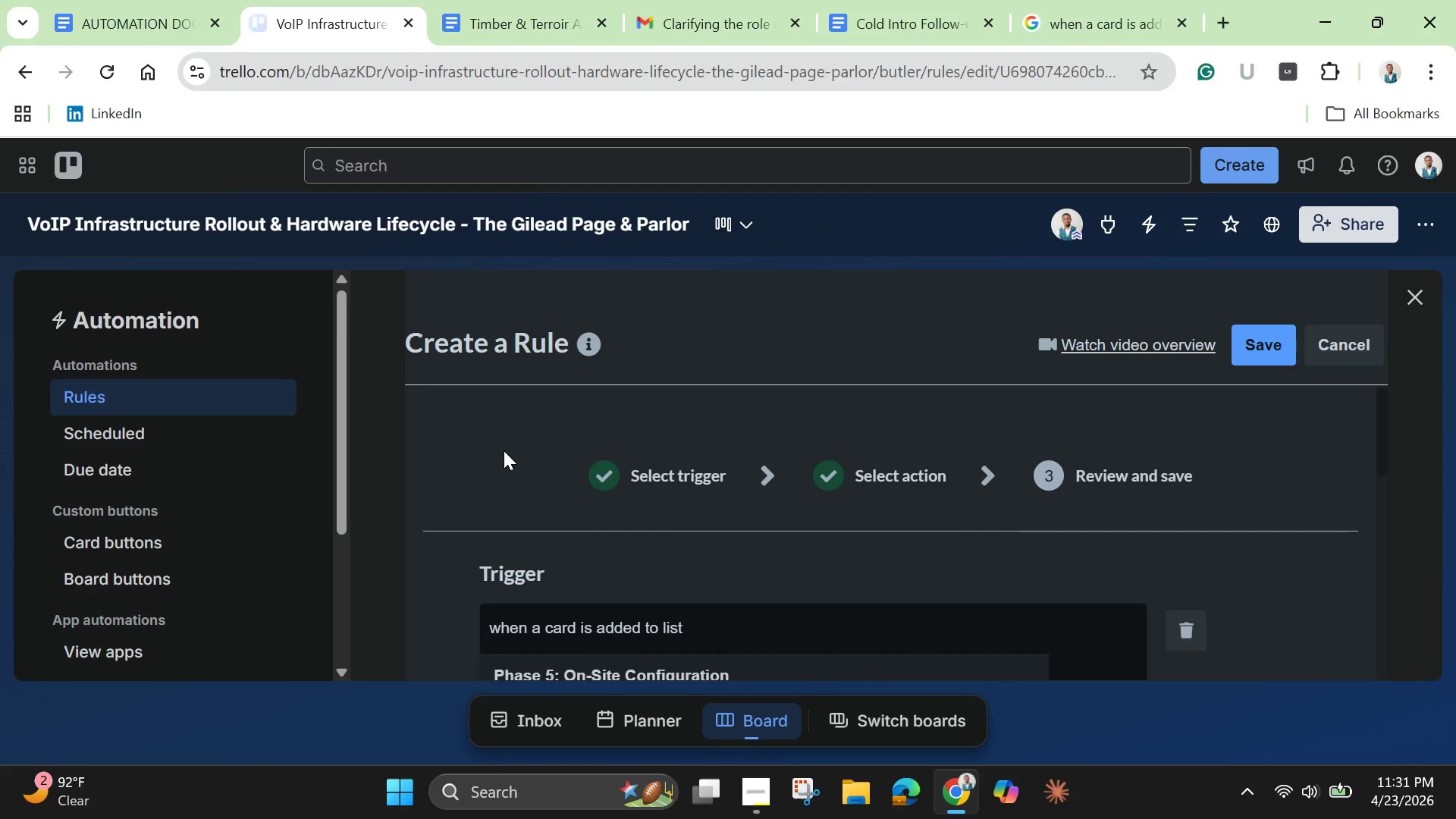 
scroll: coordinate [666, 576], scroll_direction: down, amount: 8.0
 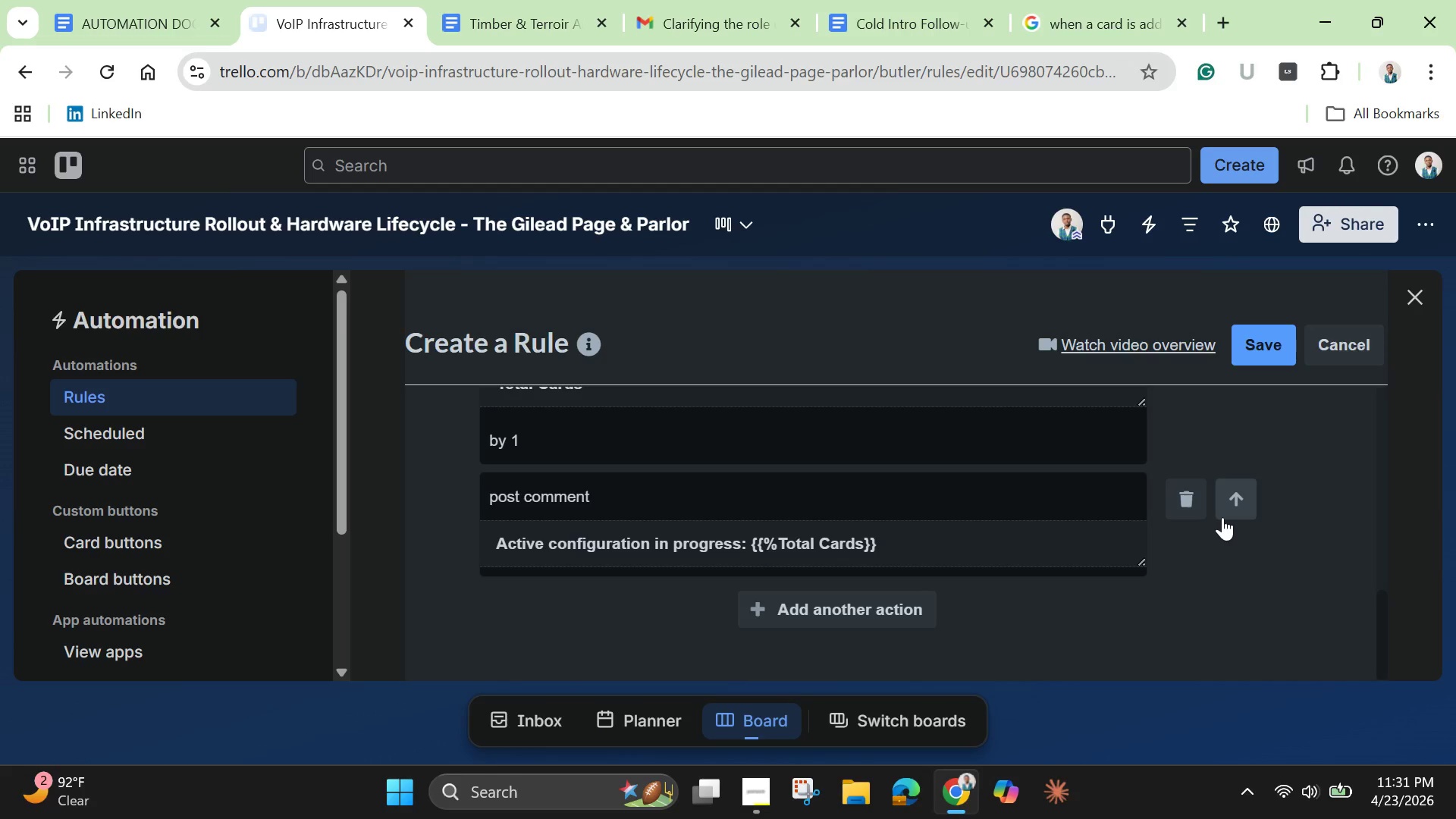 
wait(5.77)
 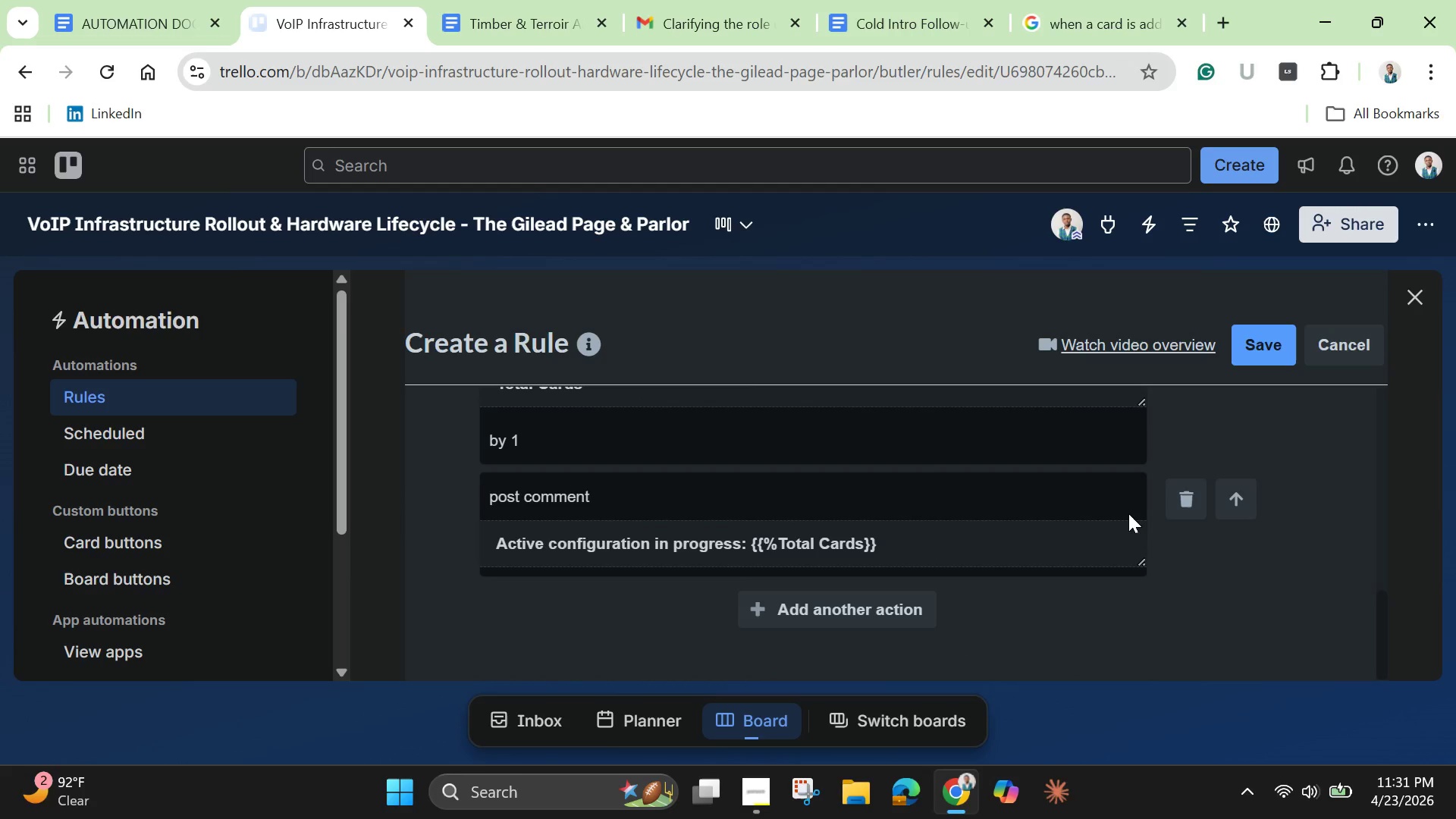 
left_click([497, 541])
 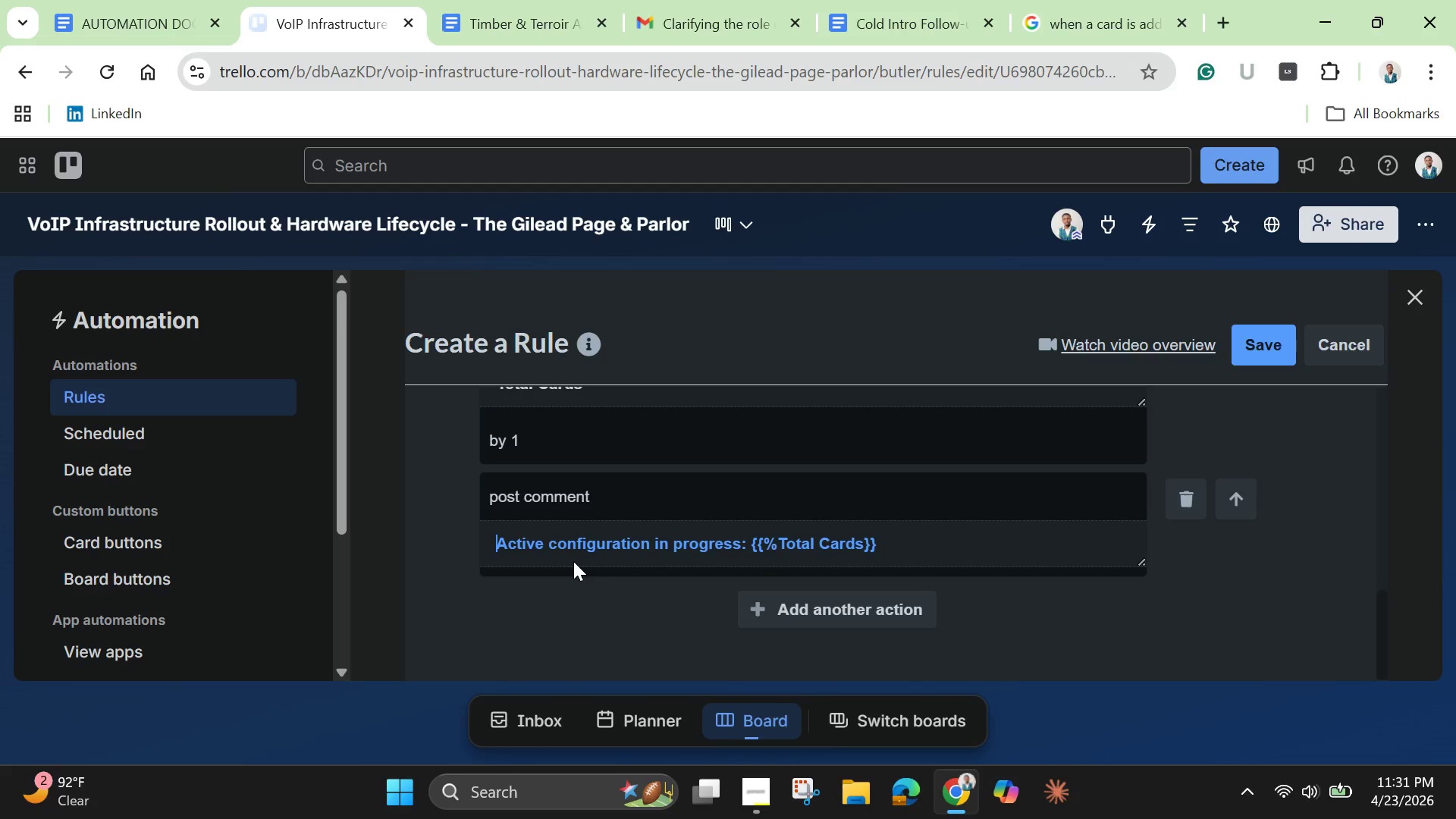 
wait(6.45)
 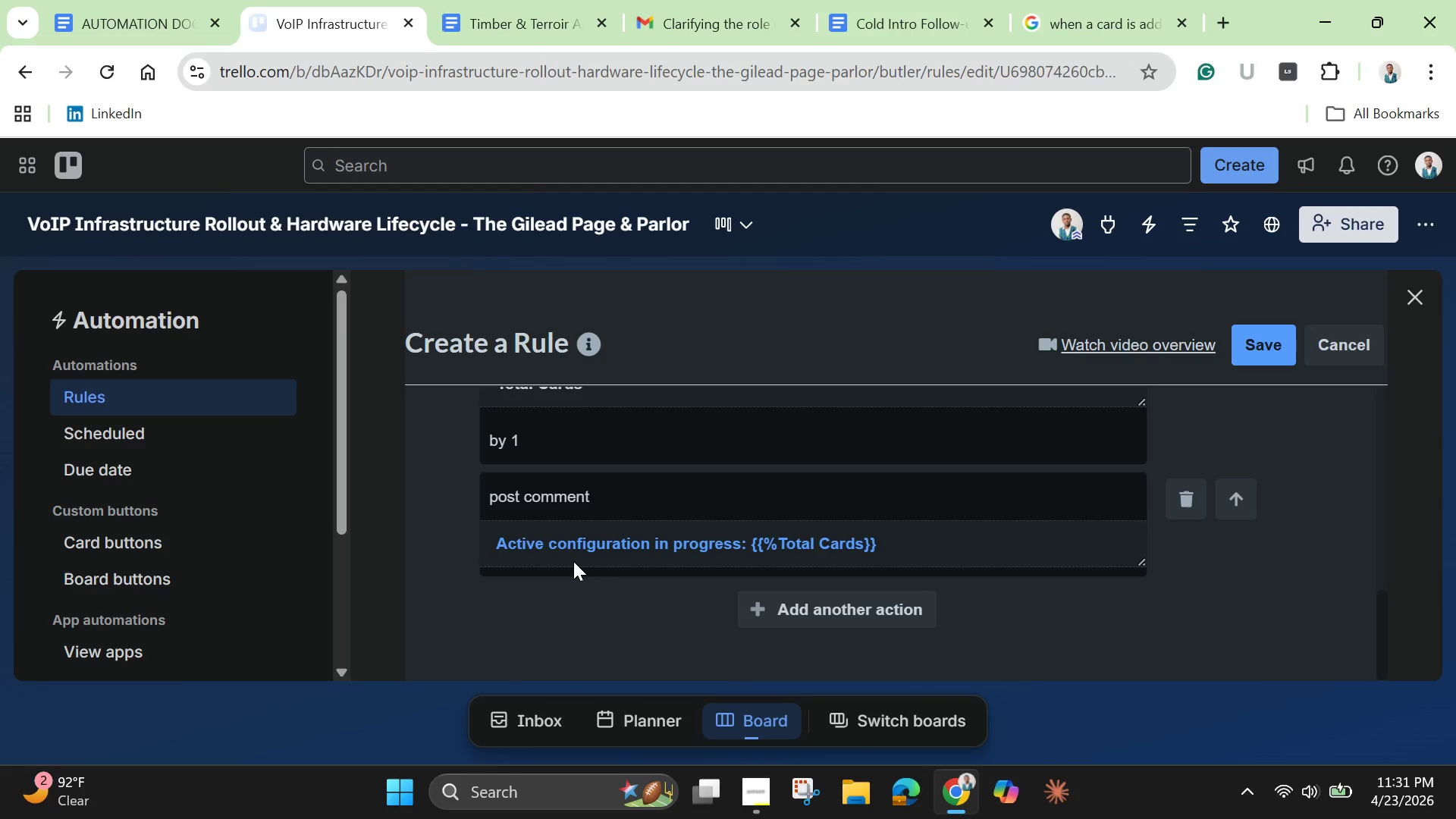 
key(Shift+S)
 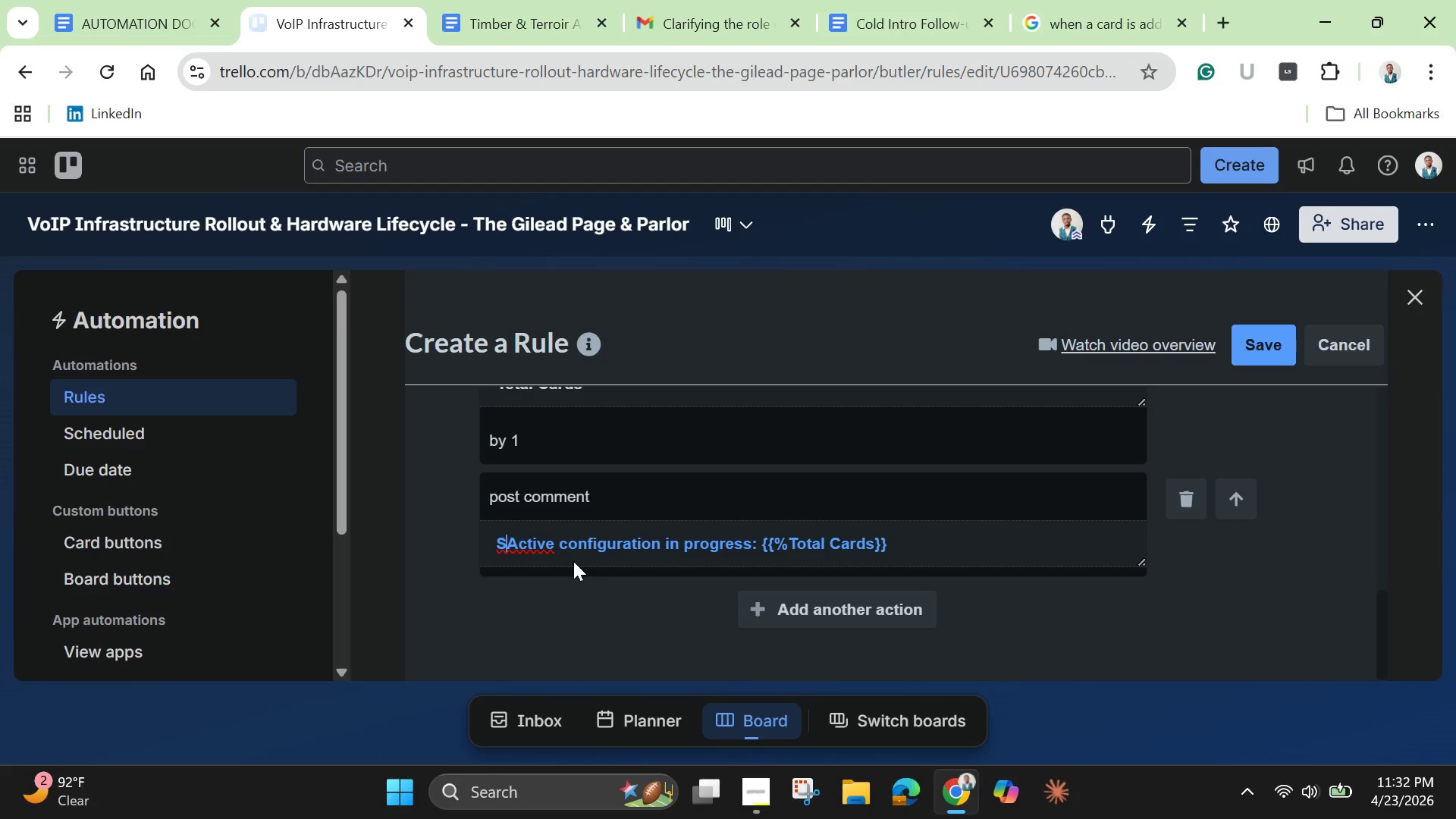 
type(ystem )
 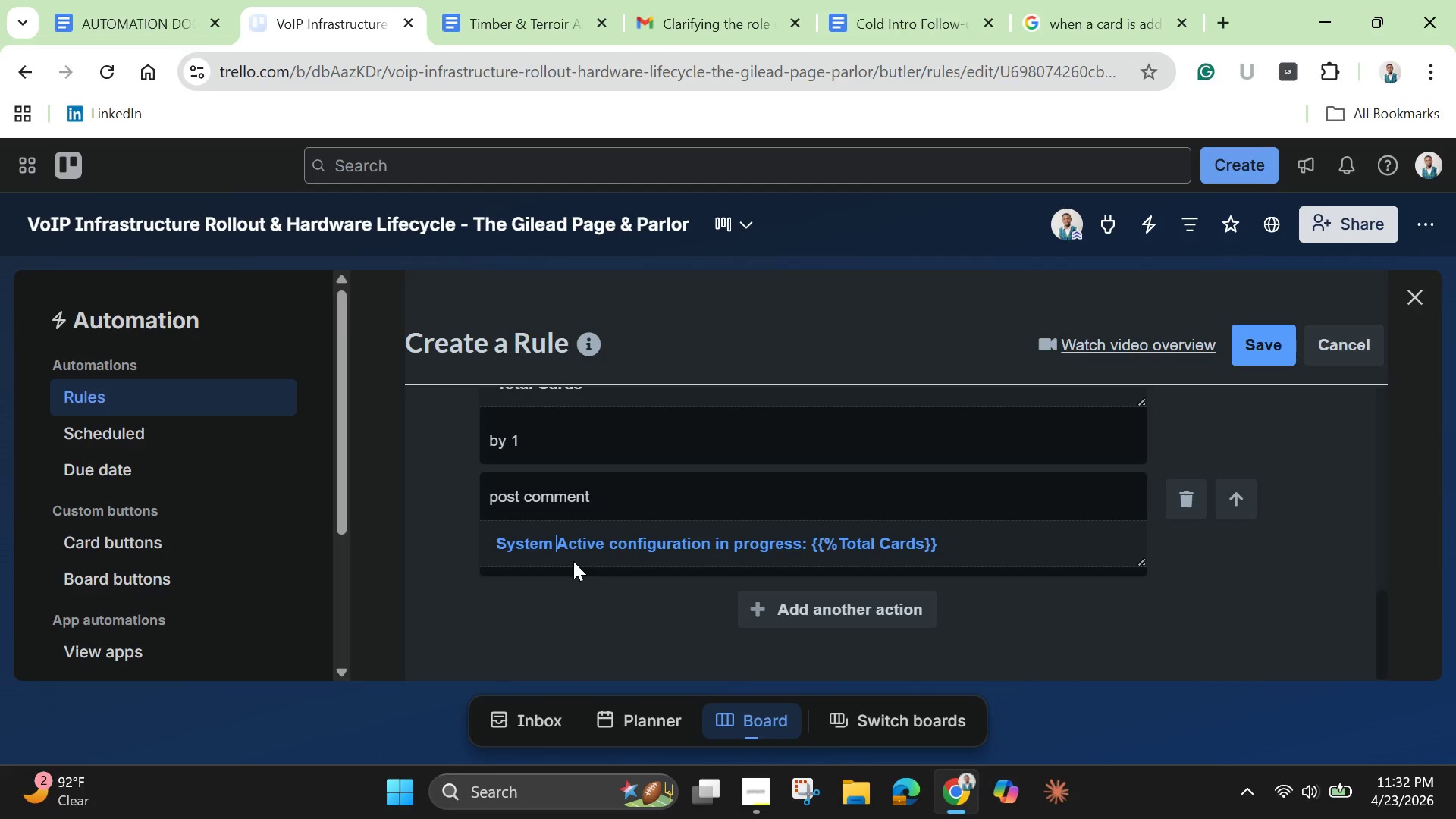 
type(Update: )
 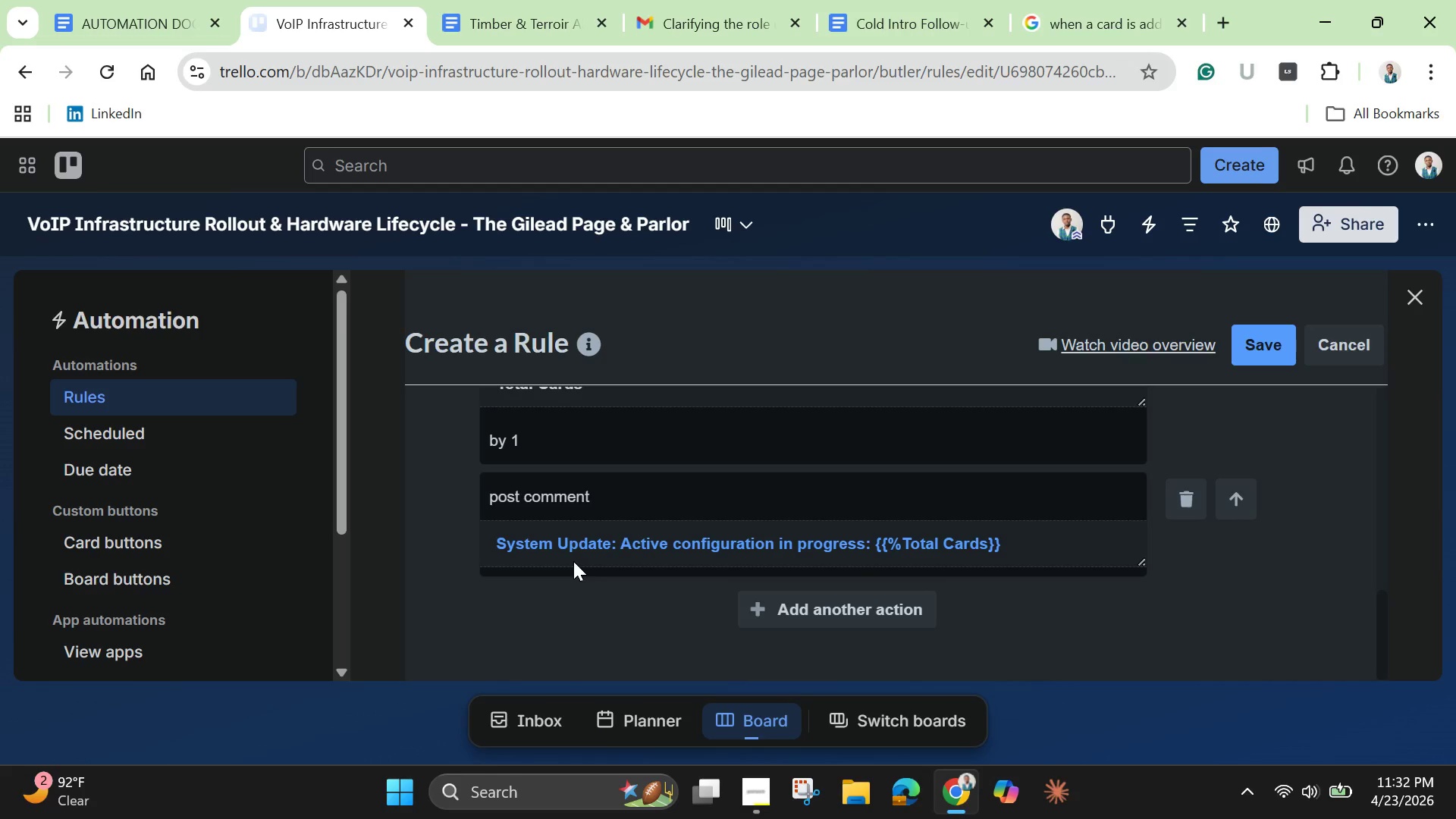 
wait(18.52)
 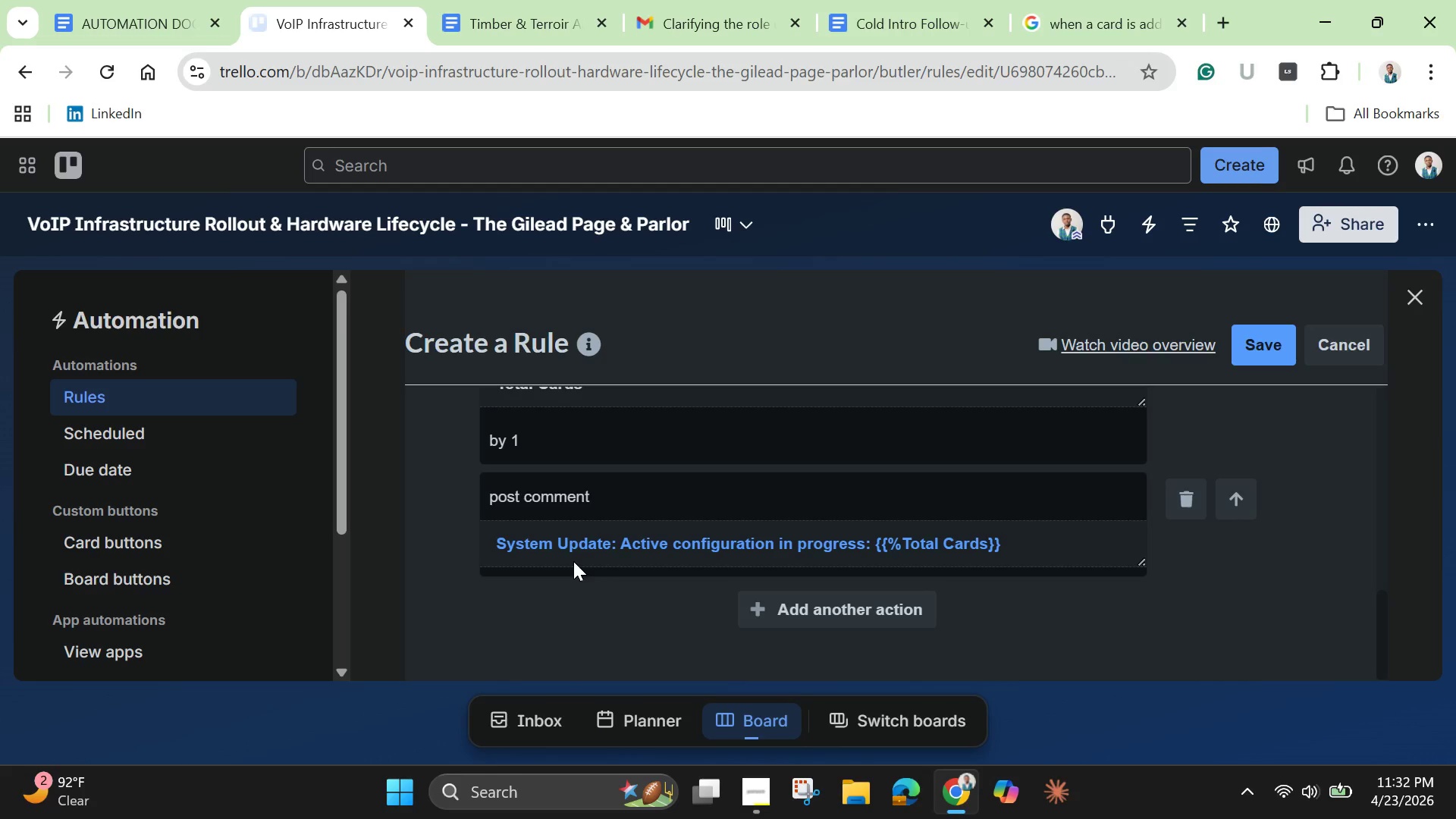 
left_click([1264, 345])
 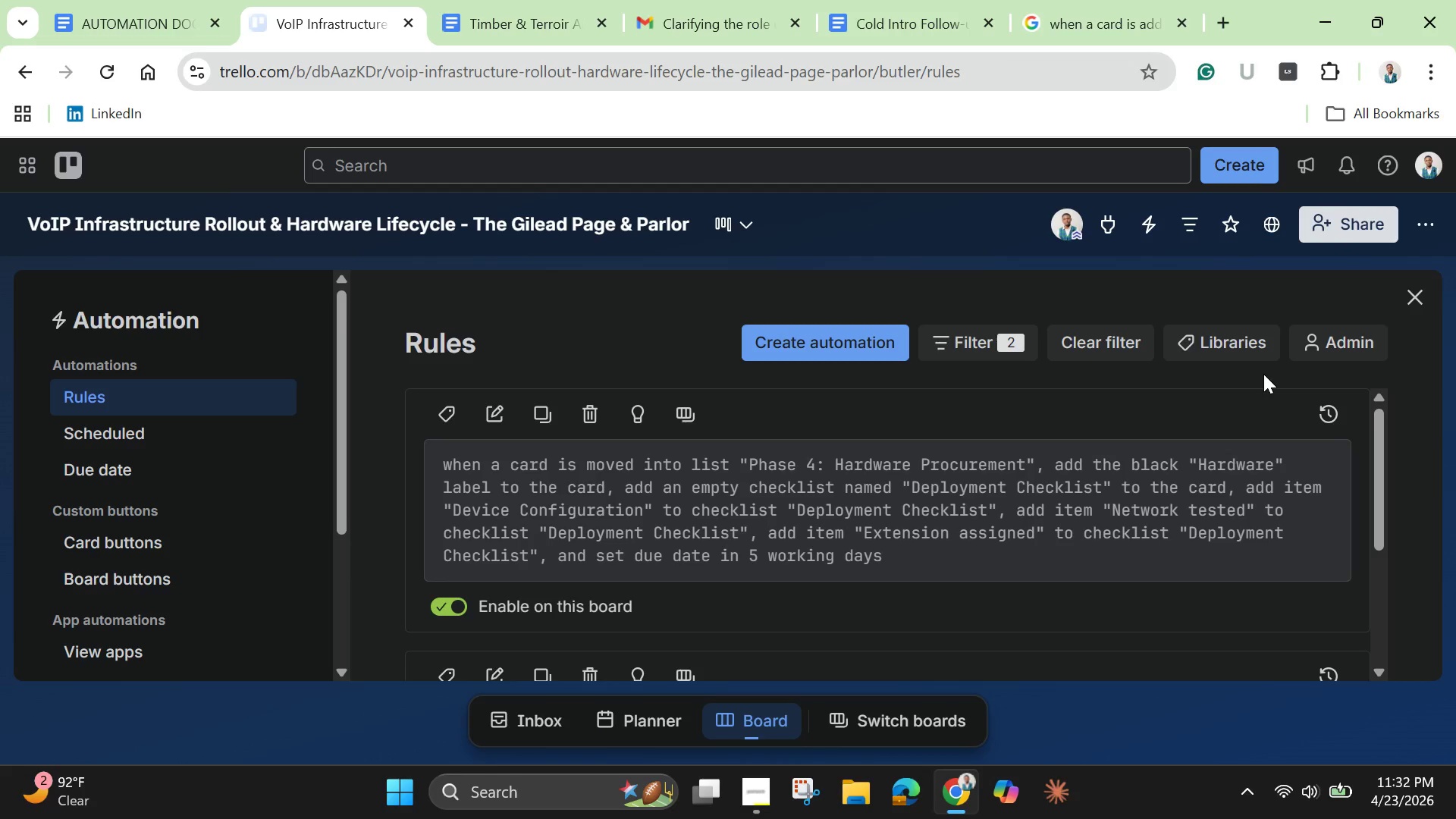 
wait(7.95)
 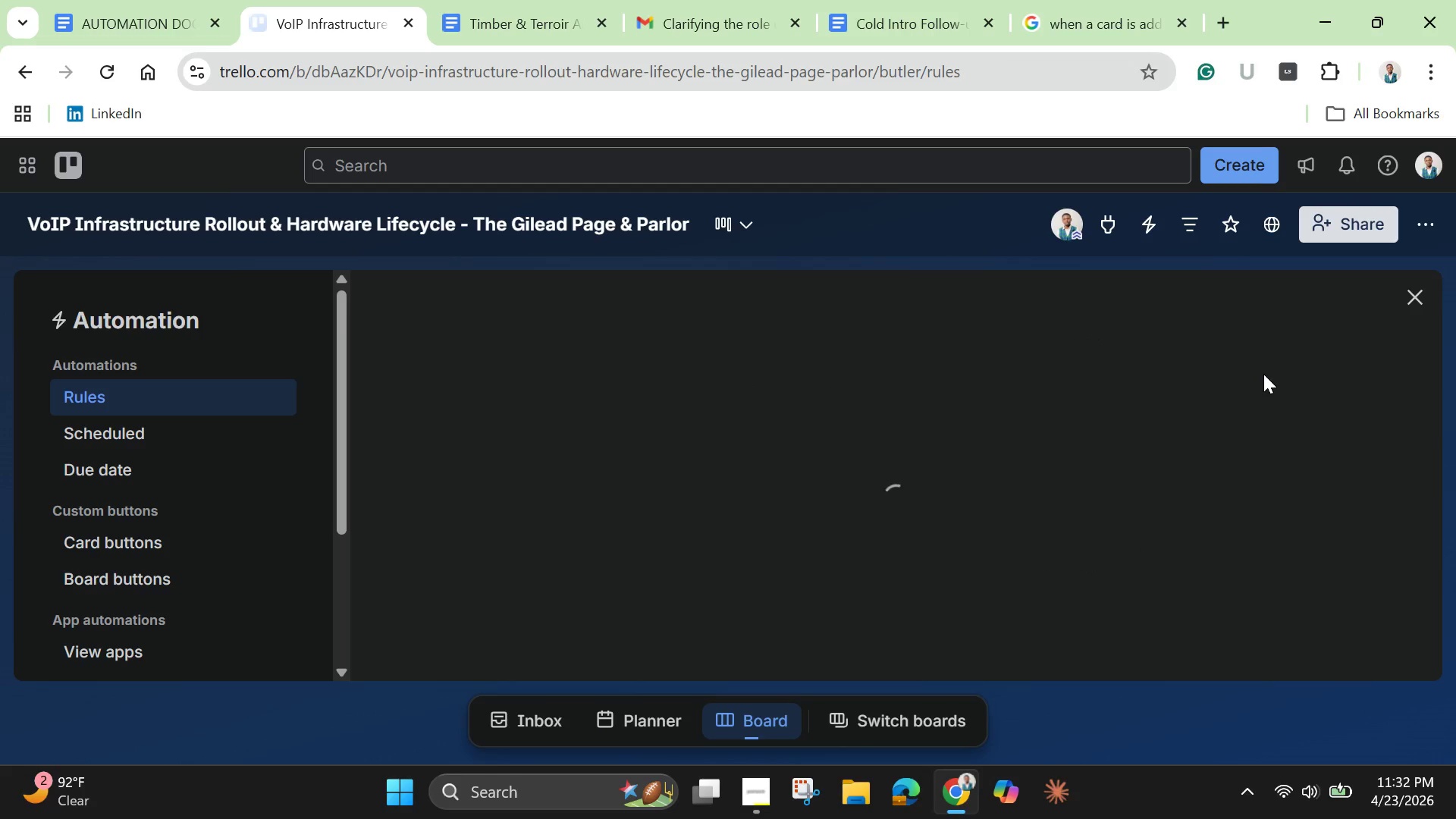 
scroll: coordinate [886, 568], scroll_direction: down, amount: 8.0
 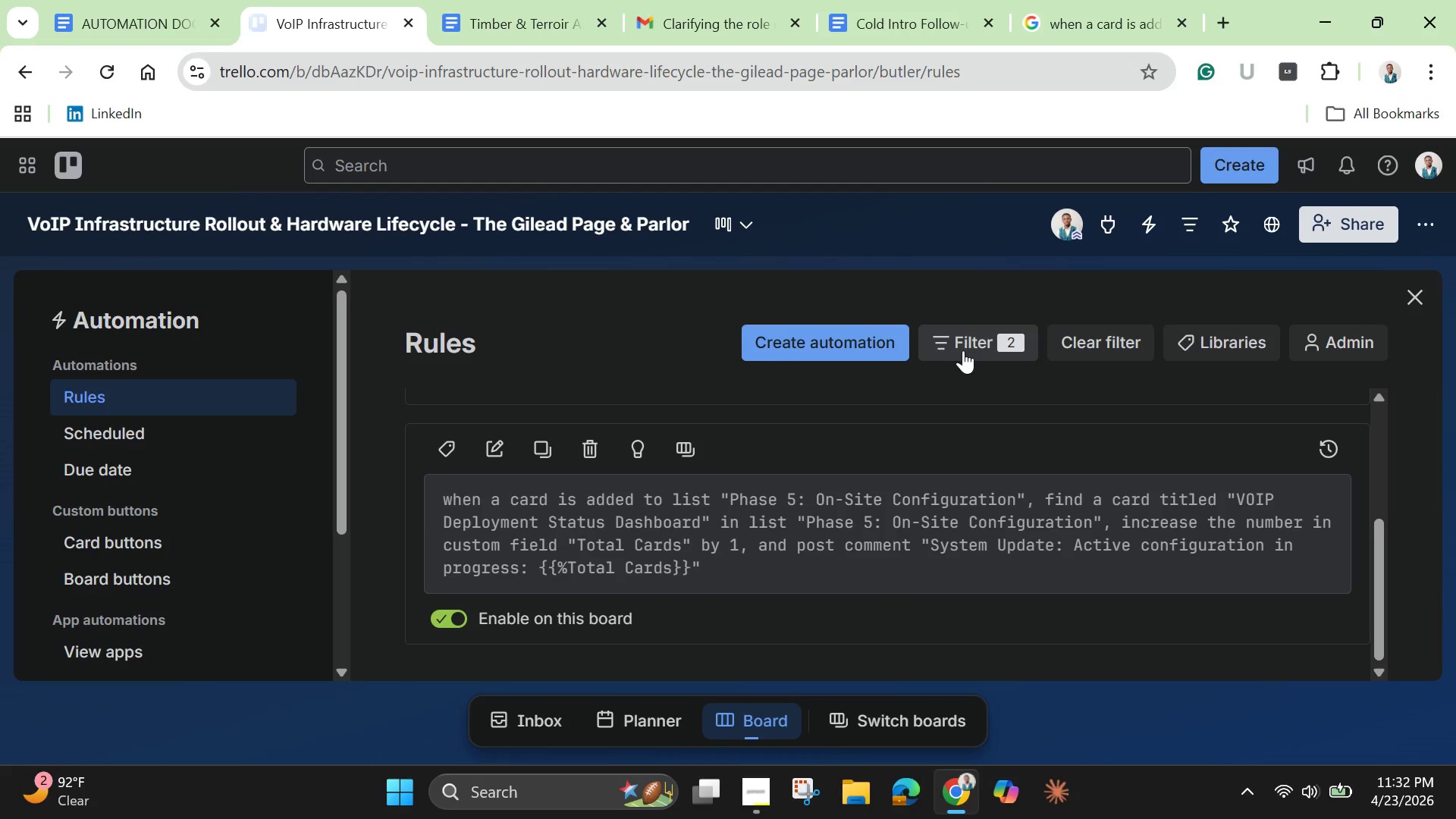 
left_click([853, 344])
 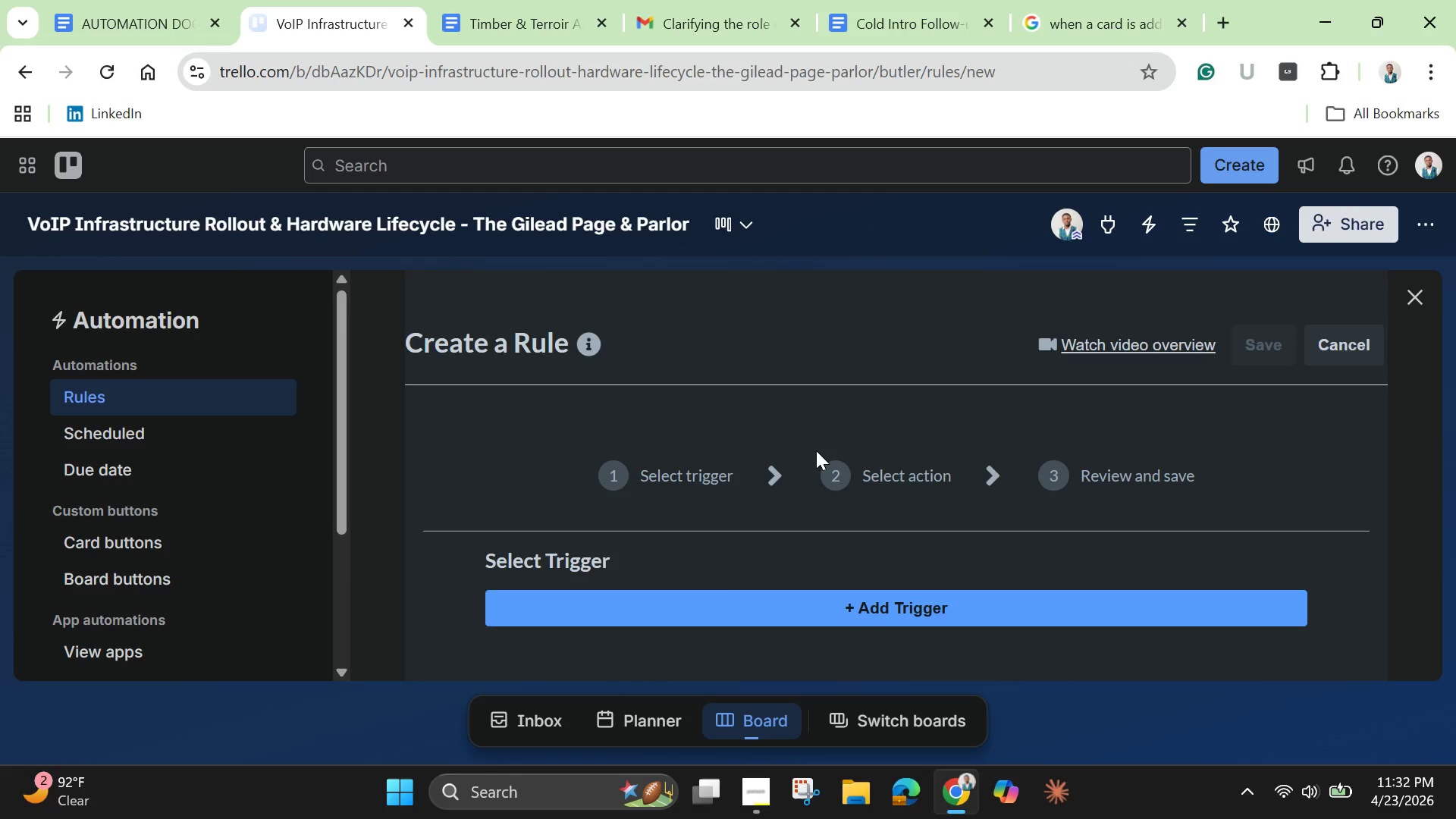 
left_click([844, 604])
 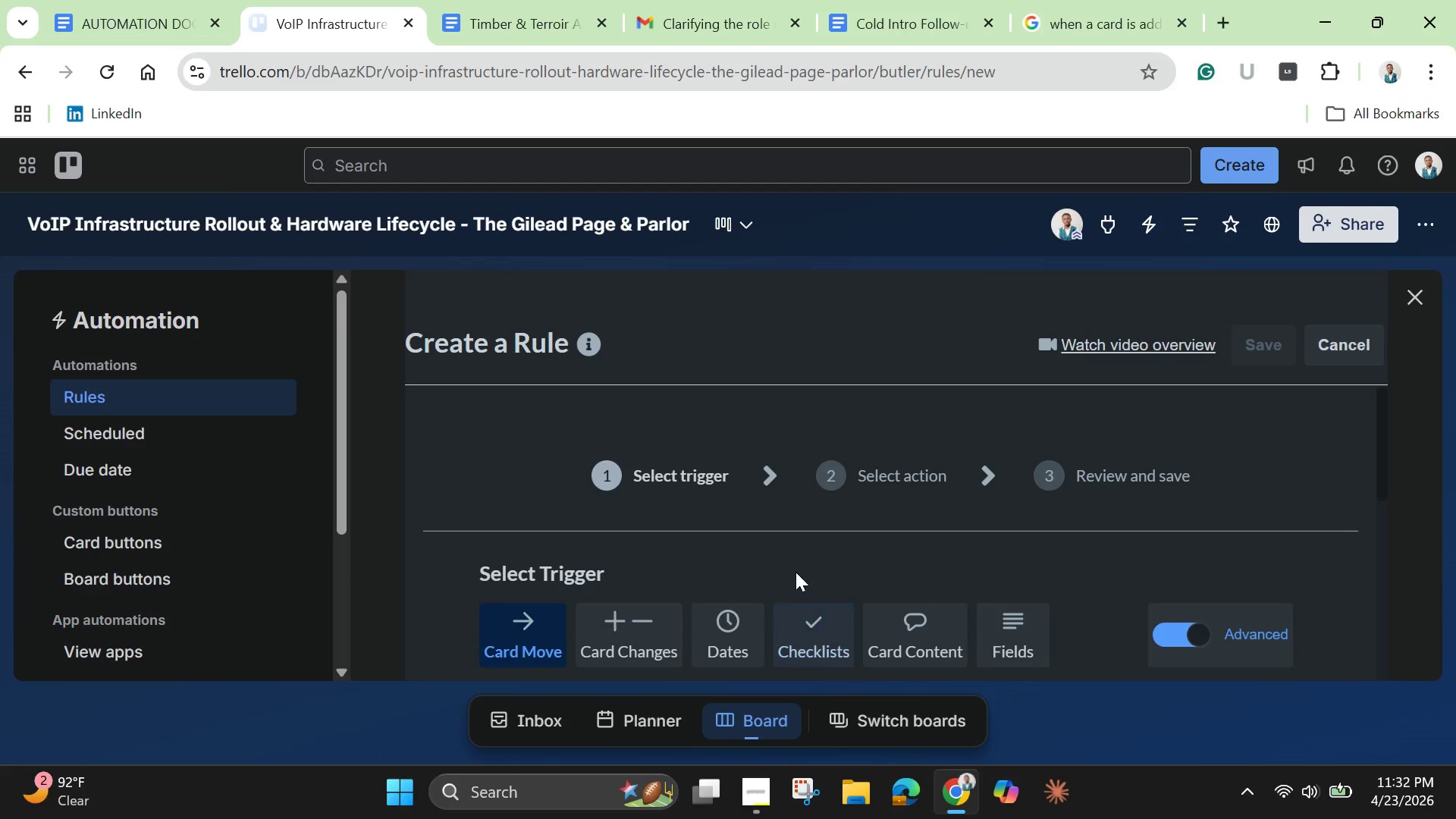 
scroll: coordinate [795, 572], scroll_direction: down, amount: 2.0
 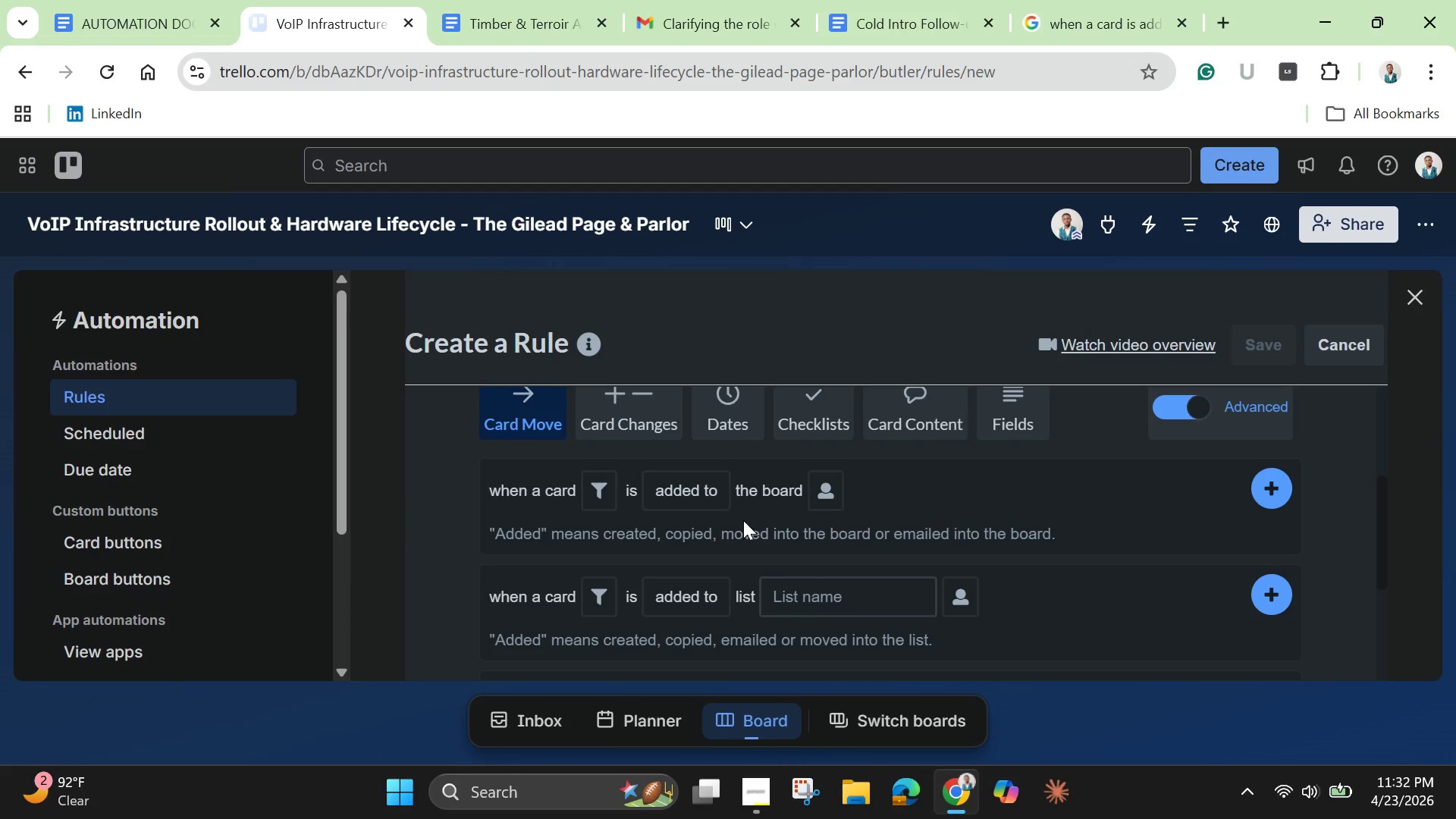 
mouse_move([705, 482])
 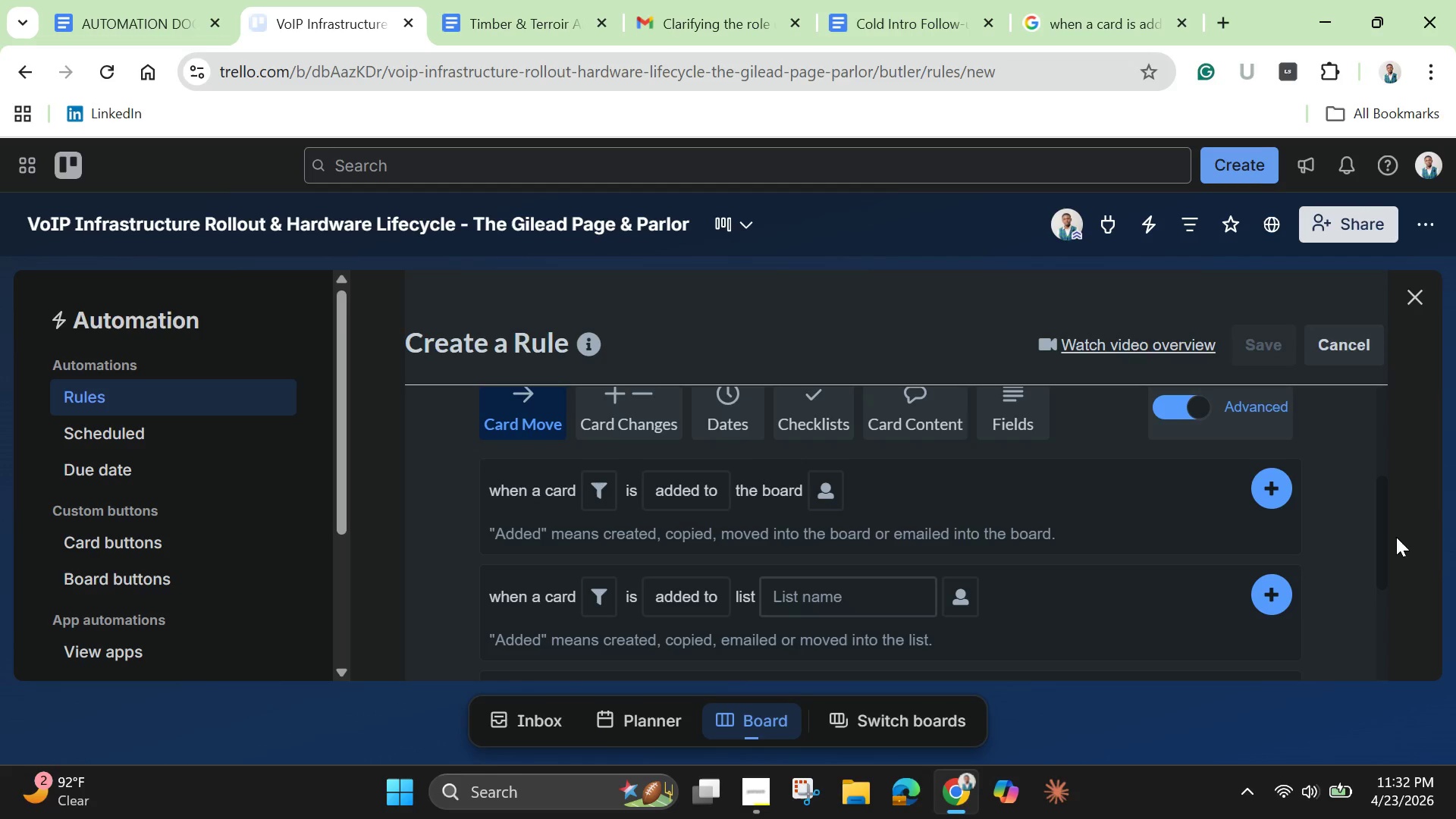 
left_click_drag(start_coordinate=[1388, 544], to_coordinate=[1378, 542])
 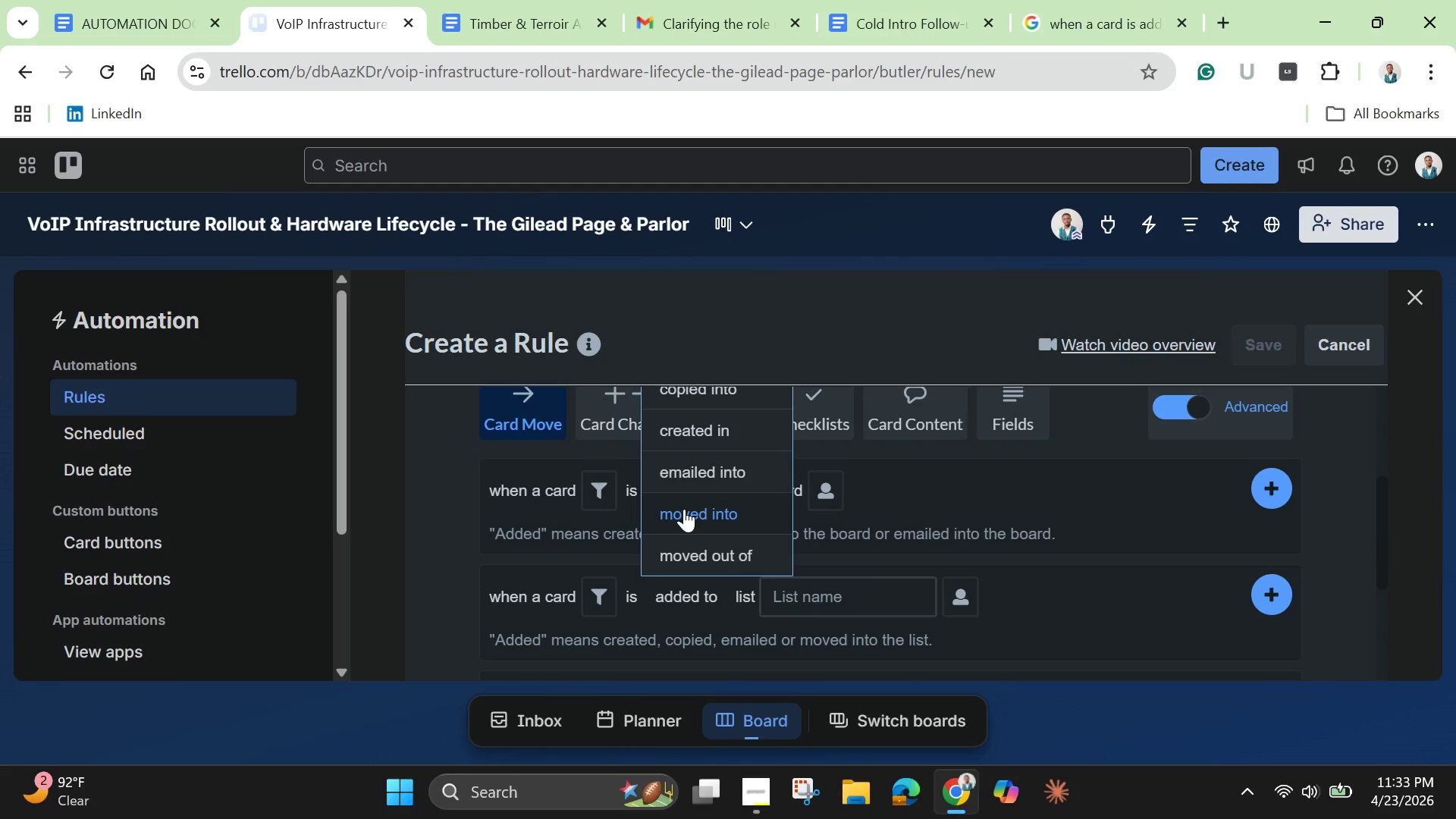 
wait(13.11)
 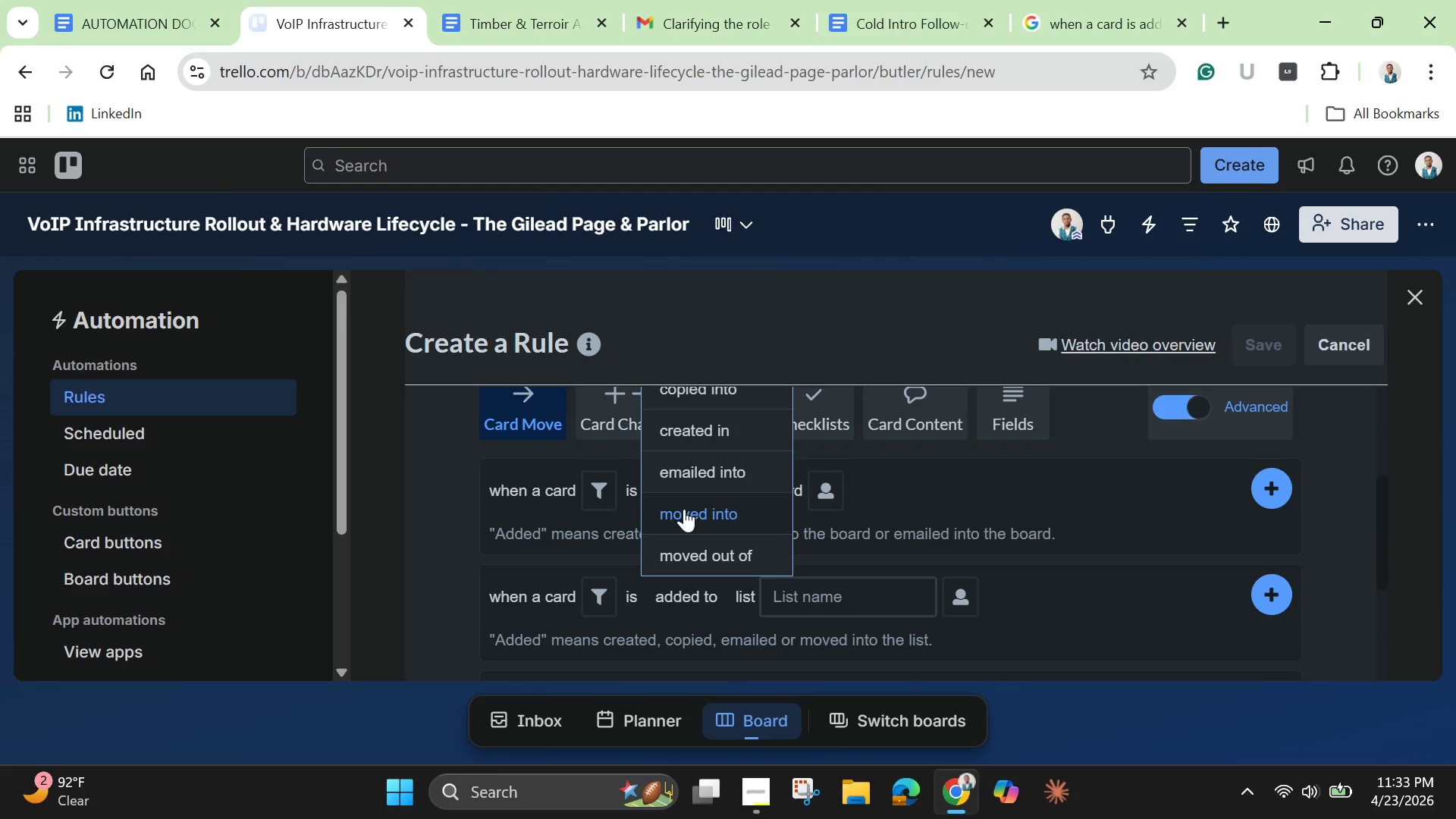 
left_click([763, 547])
 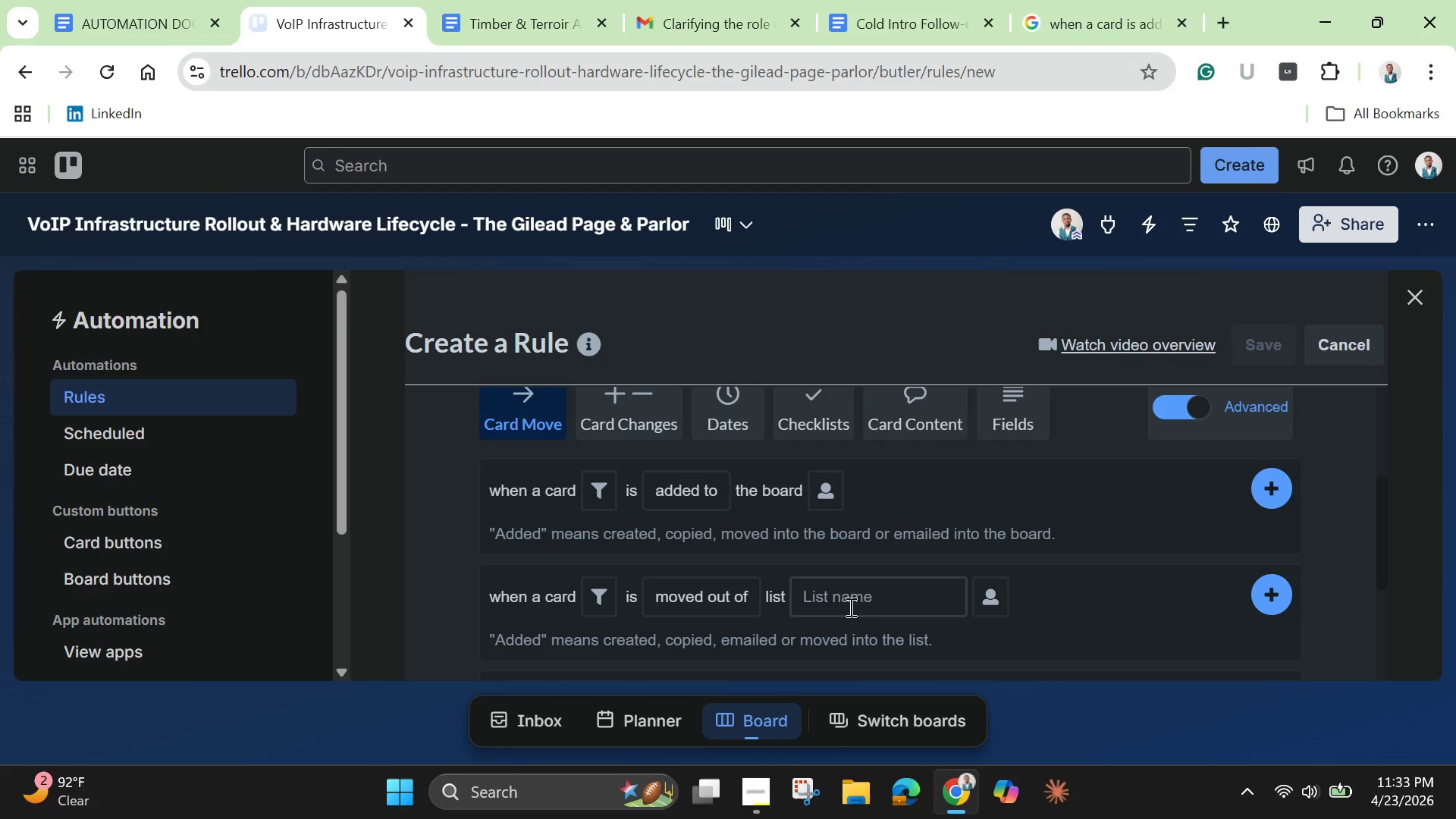 
left_click([849, 604])
 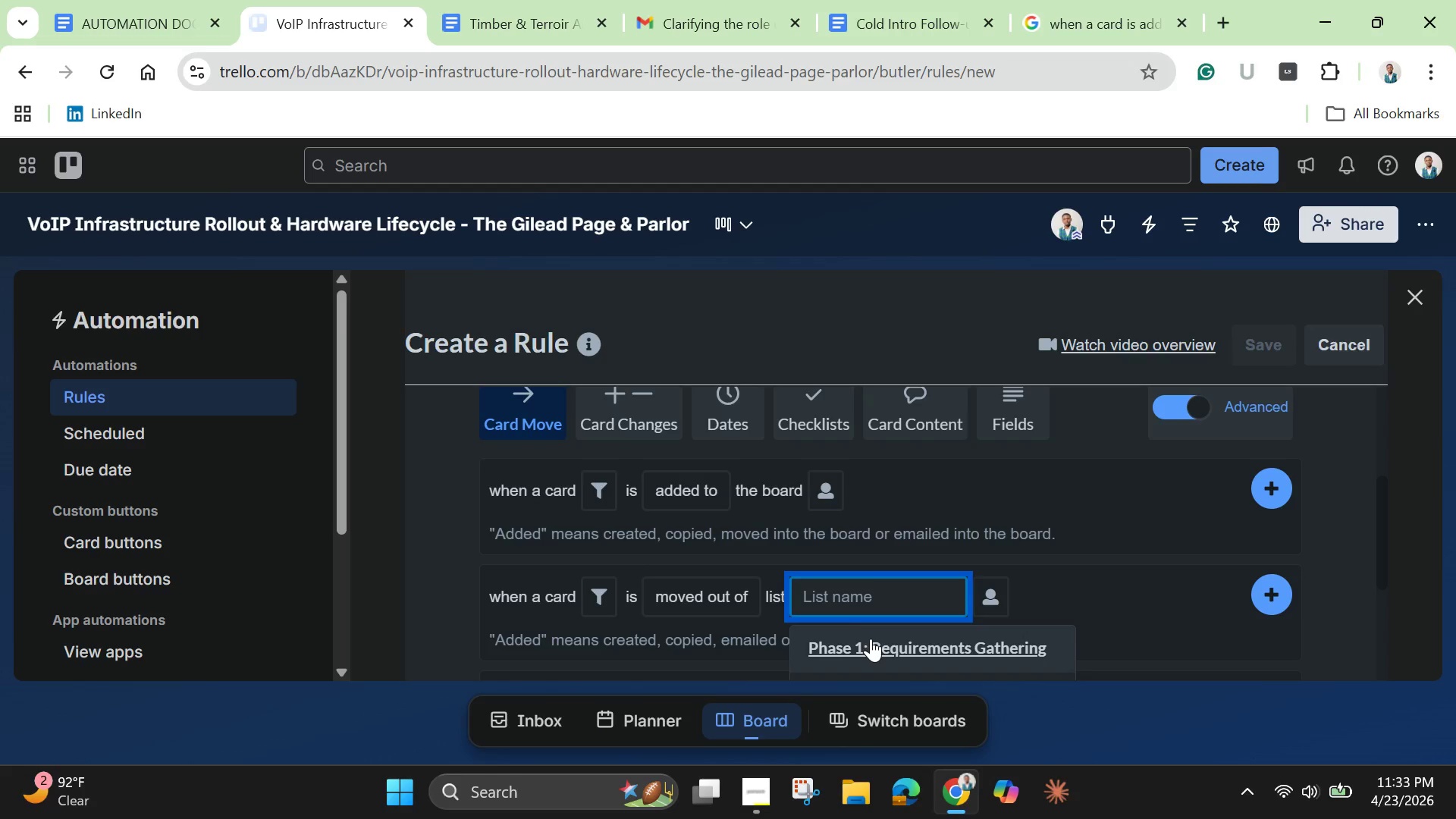 
scroll: coordinate [871, 642], scroll_direction: down, amount: 2.0
 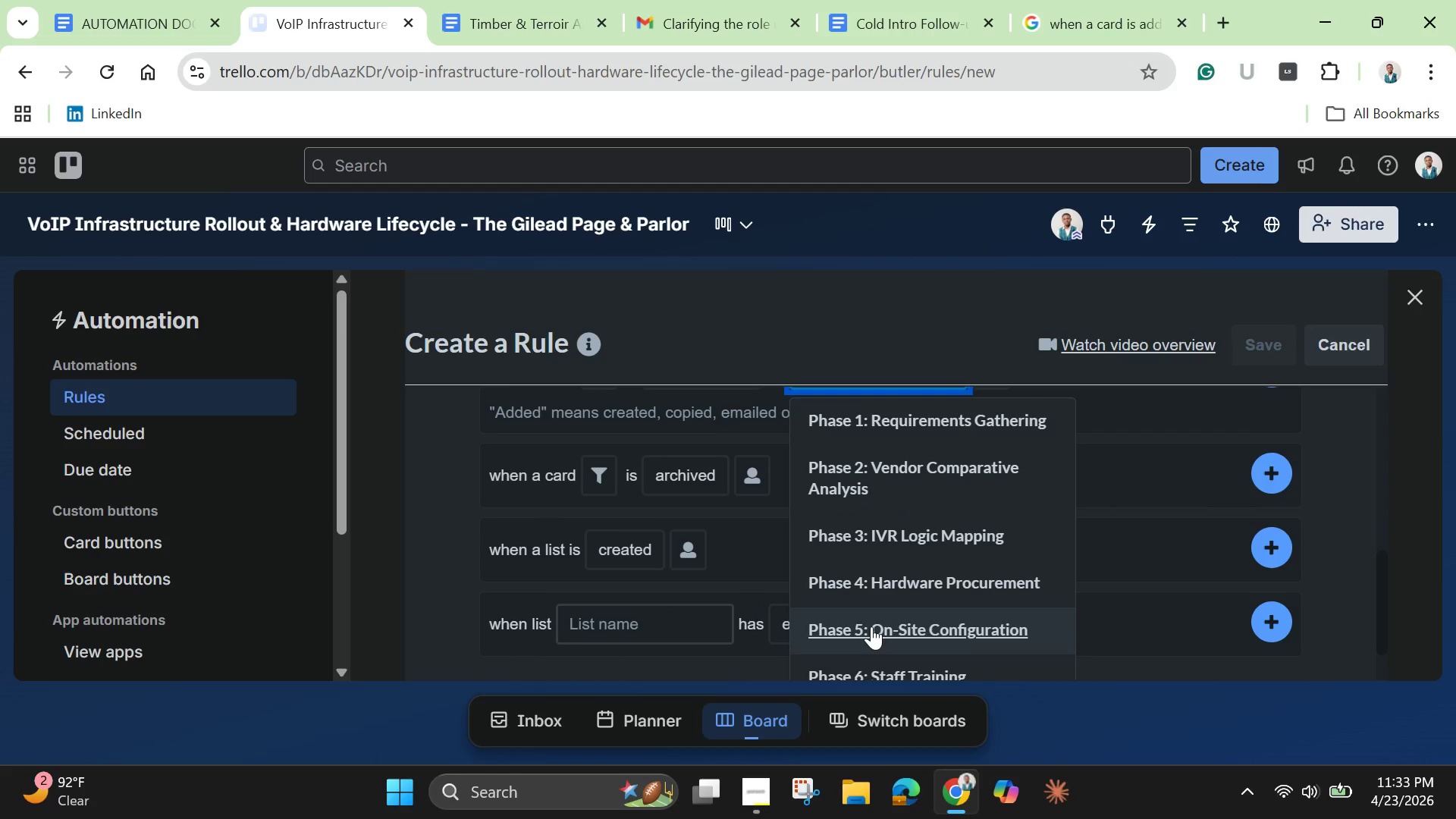 
left_click([871, 626])
 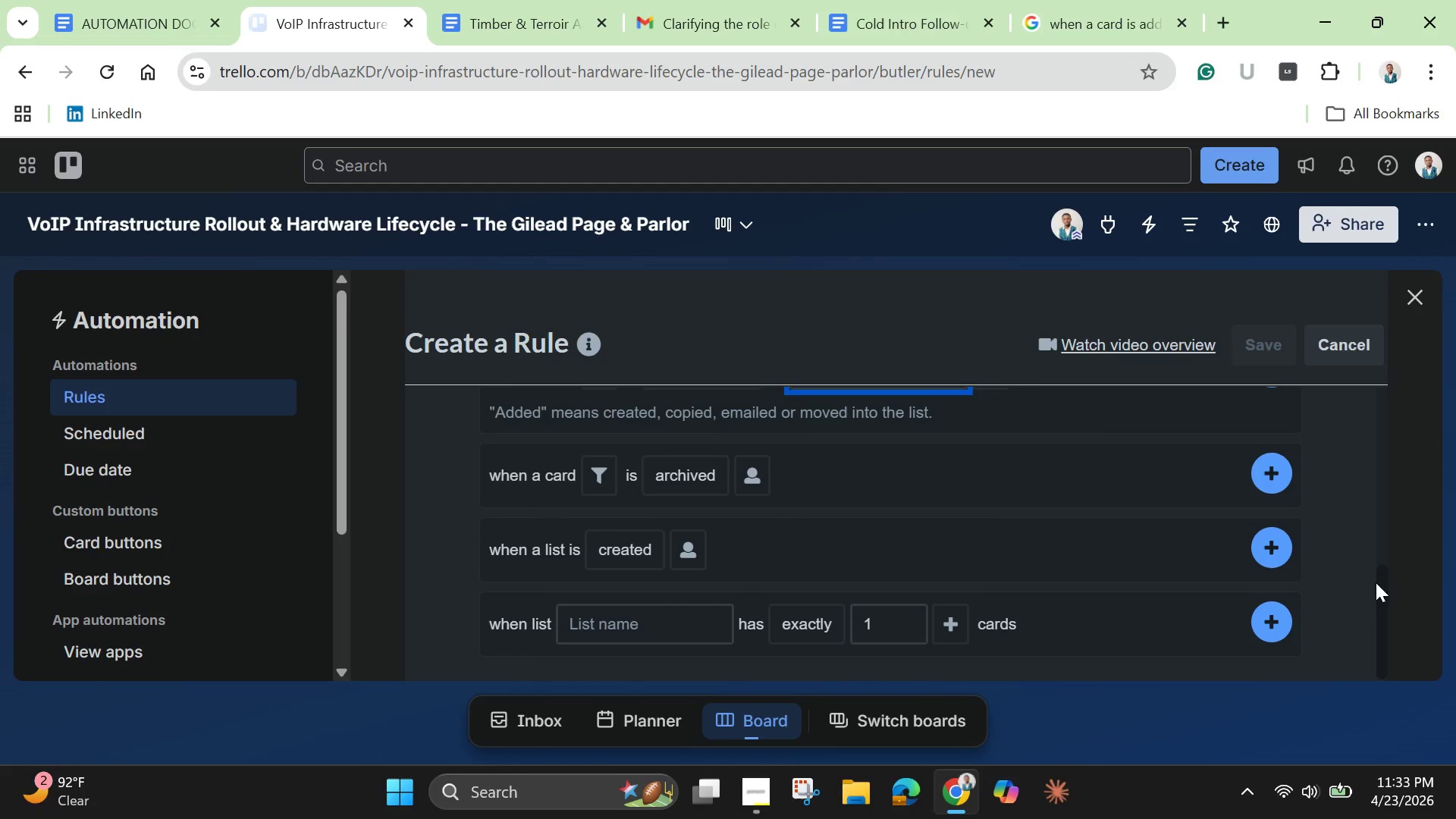 
left_click_drag(start_coordinate=[1379, 598], to_coordinate=[1346, 536])
 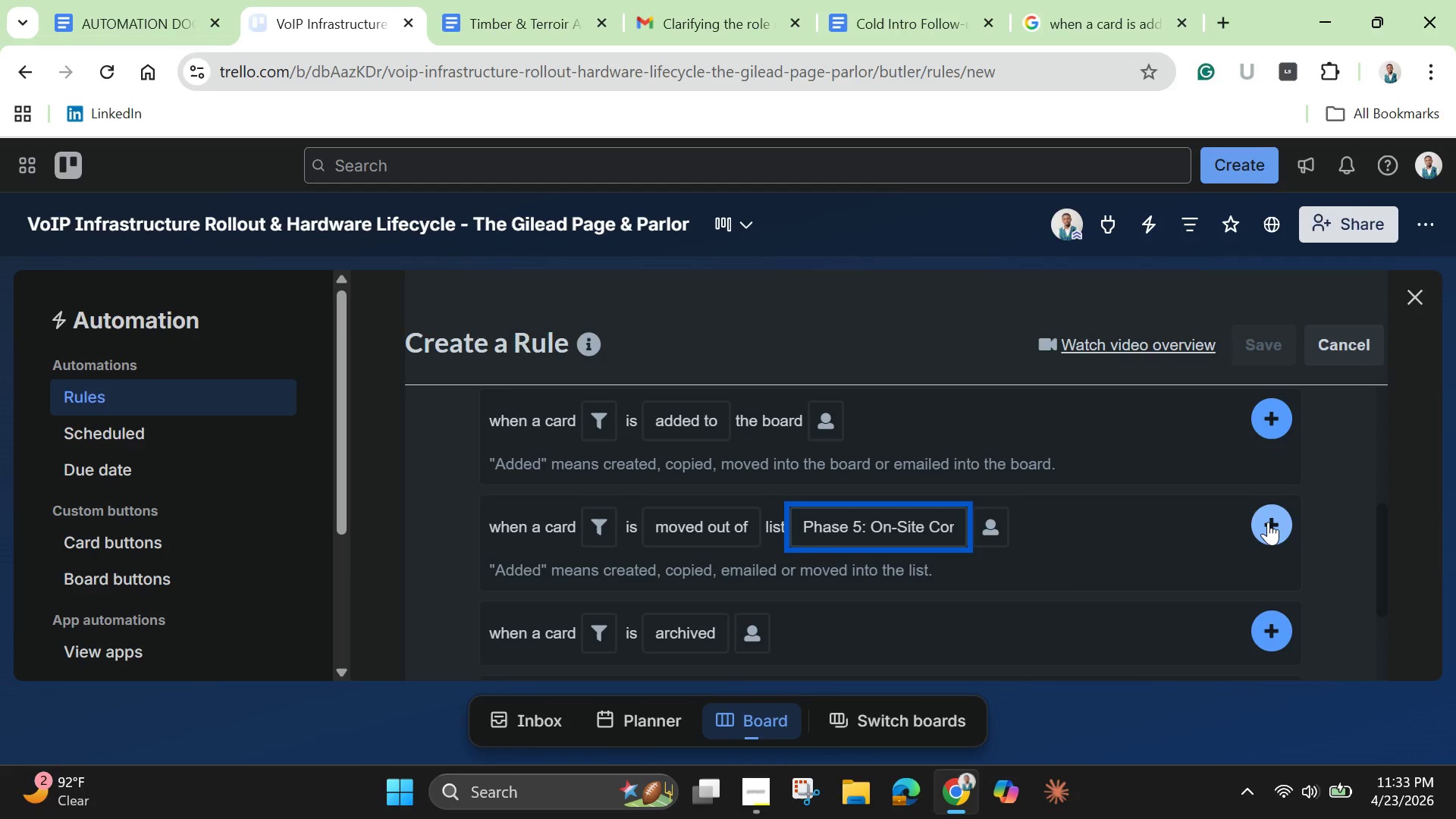 
left_click([1268, 522])
 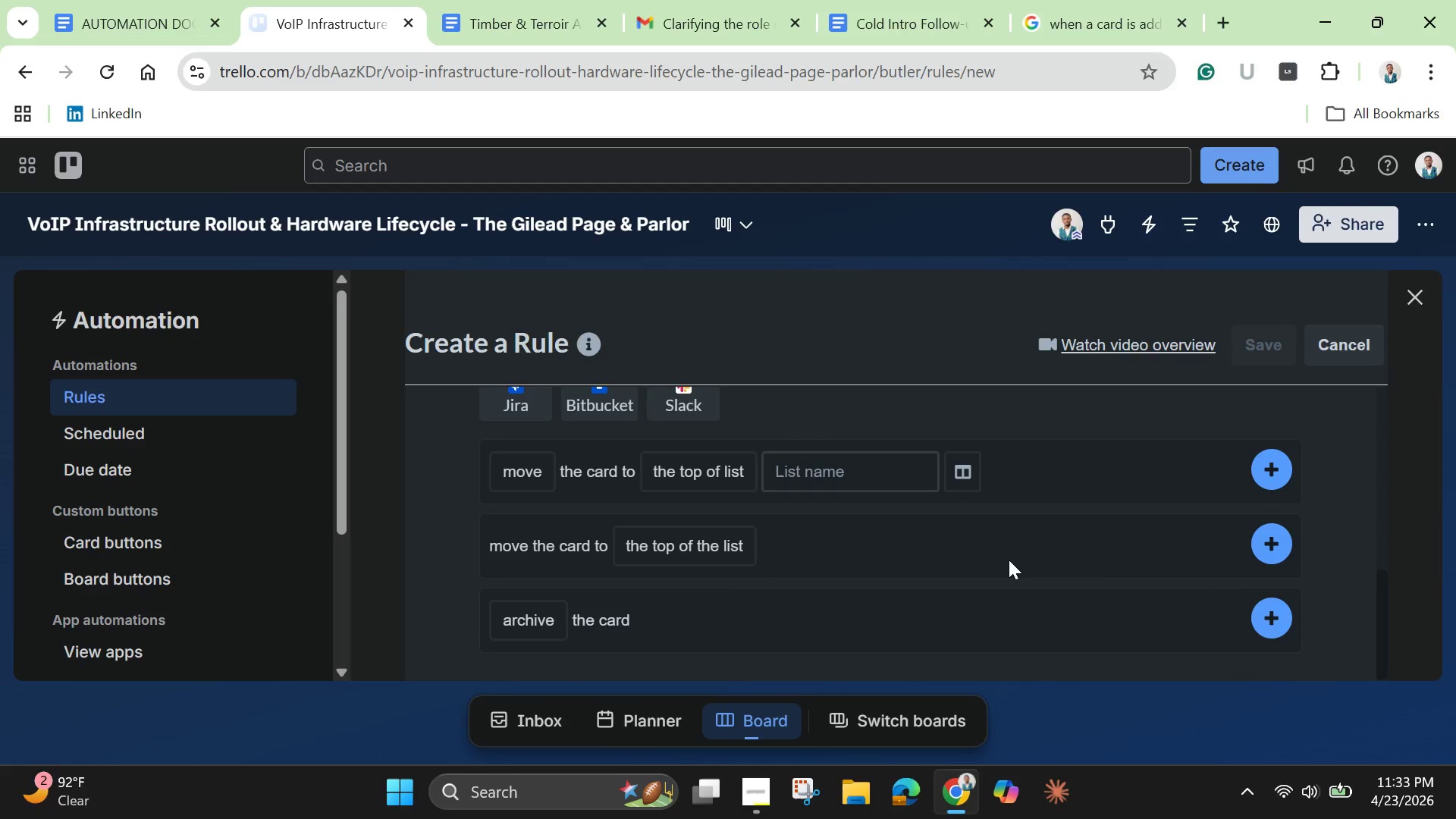 
wait(7.48)
 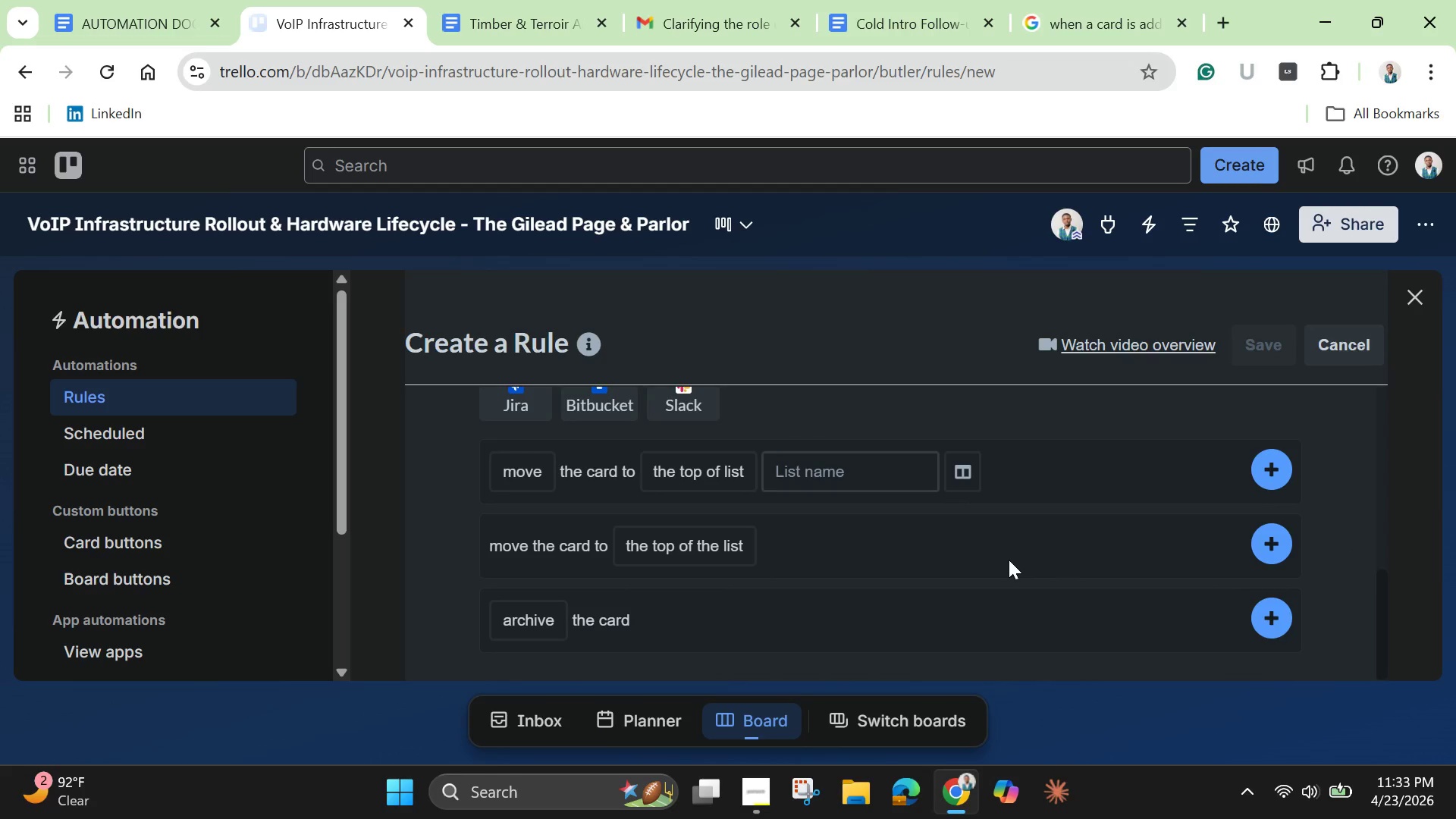 
left_click_drag(start_coordinate=[1379, 614], to_coordinate=[1357, 576])
 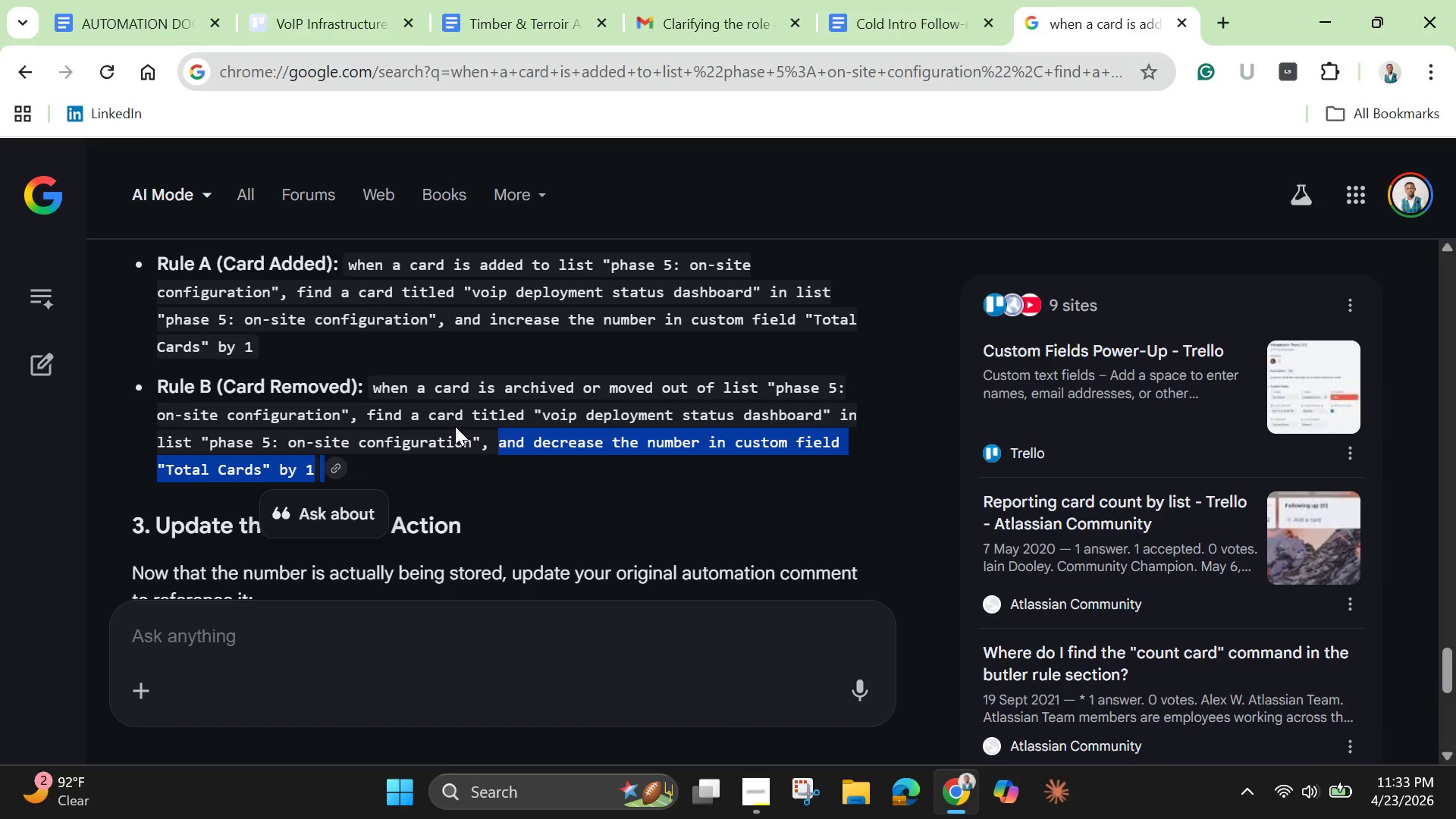 
wait(17.22)
 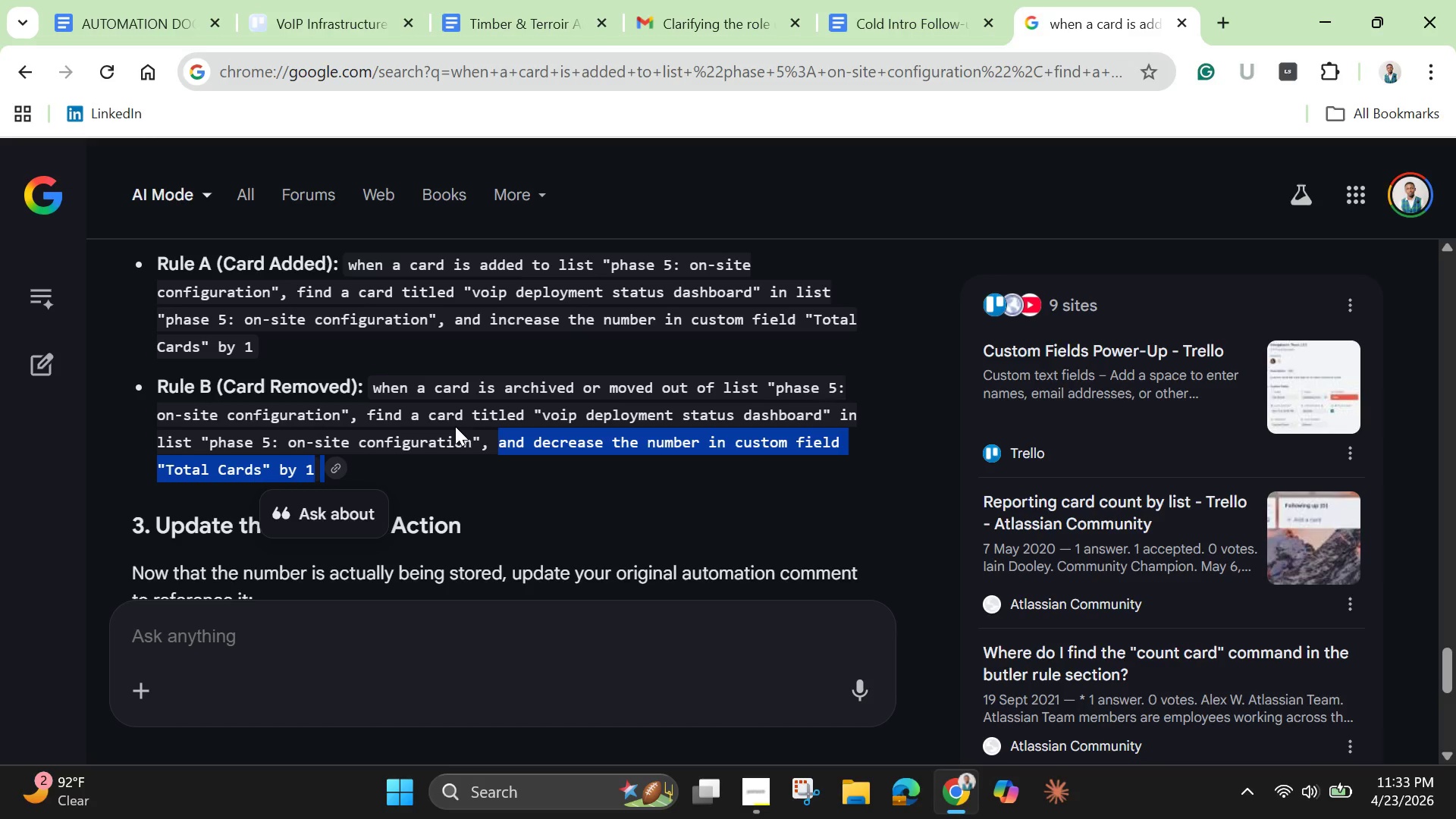 
left_click_drag(start_coordinate=[369, 411], to_coordinate=[396, 419])
 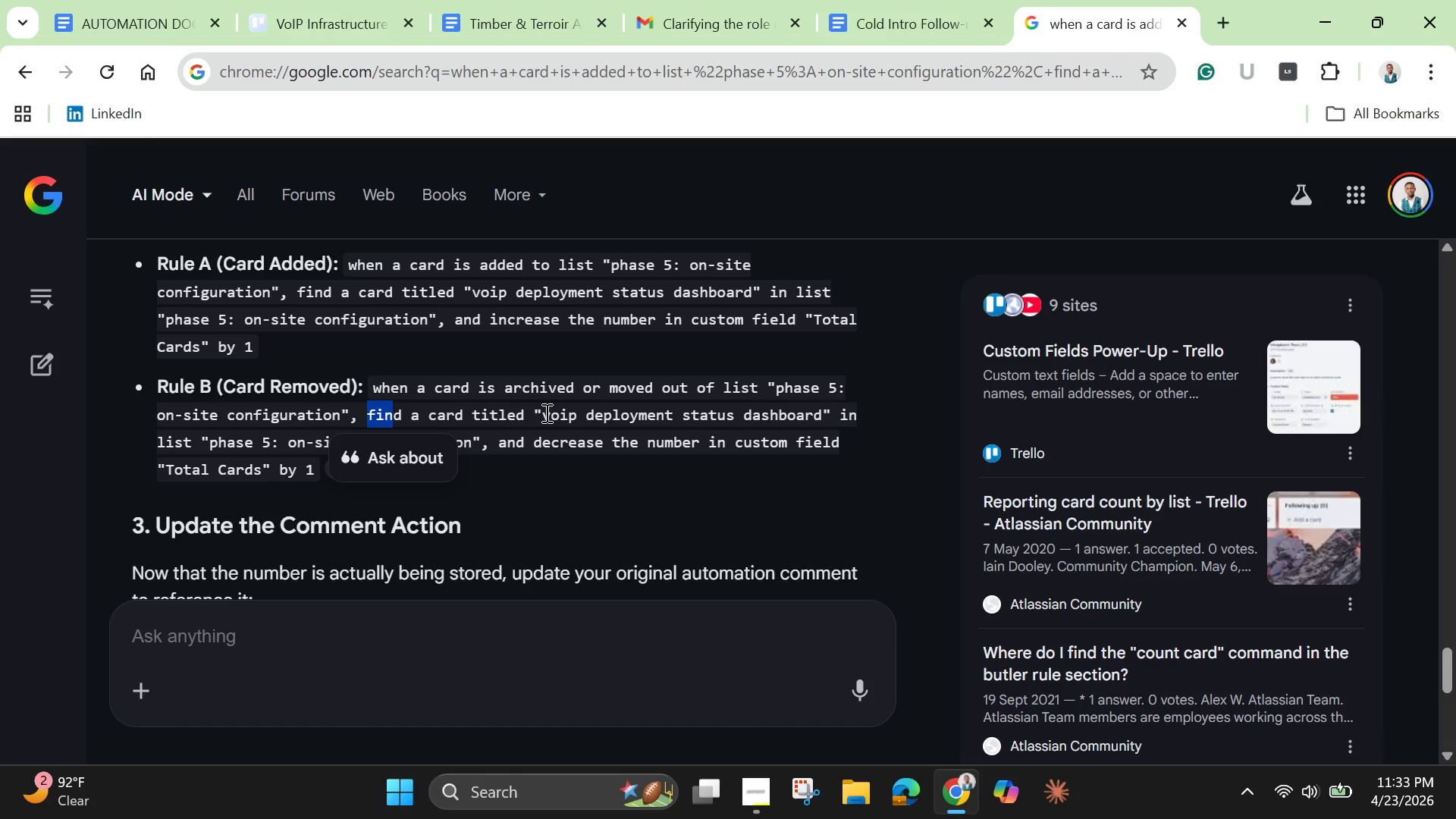 
left_click_drag(start_coordinate=[545, 413], to_coordinate=[823, 411])
 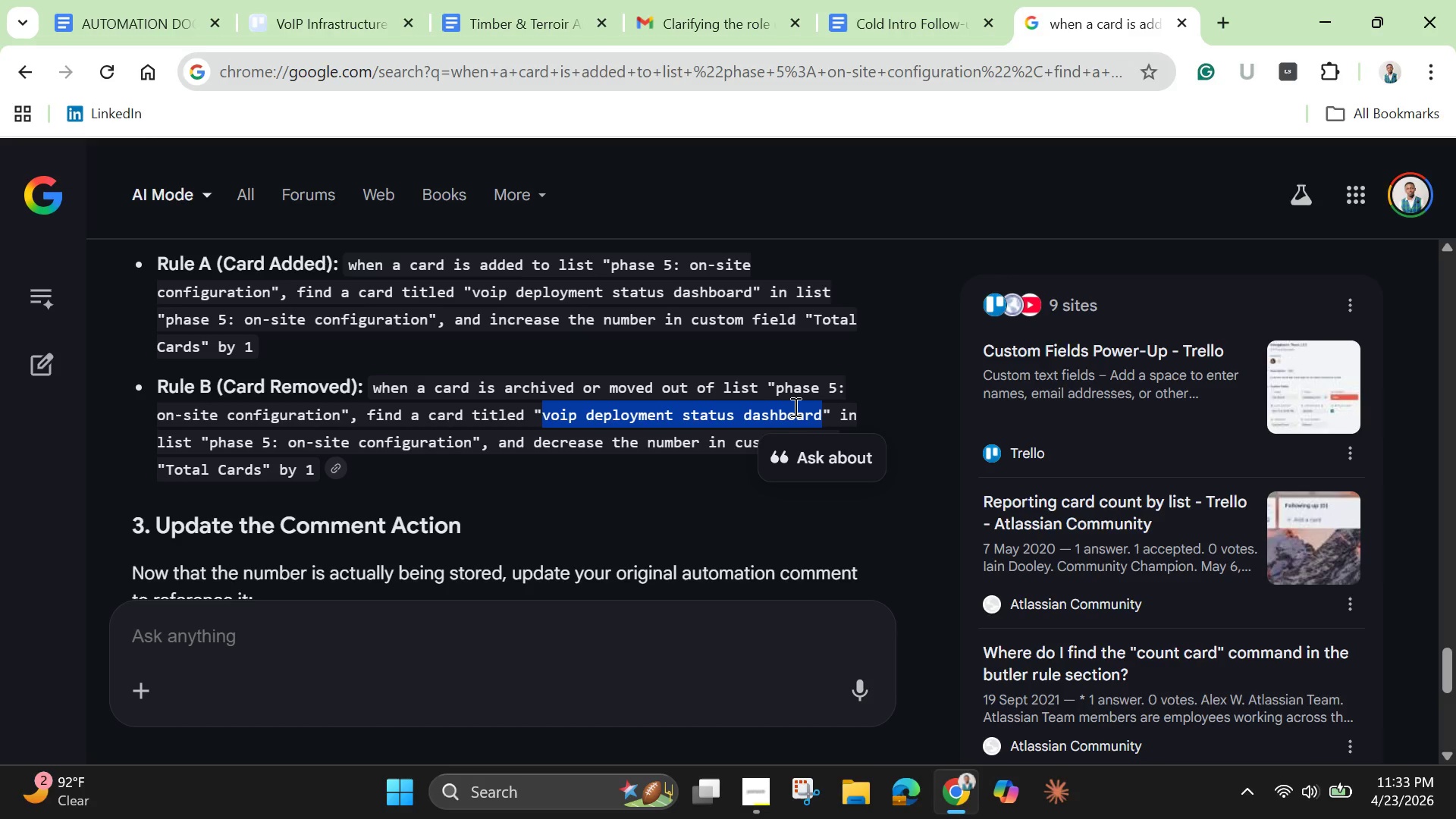 
right_click([794, 406])
 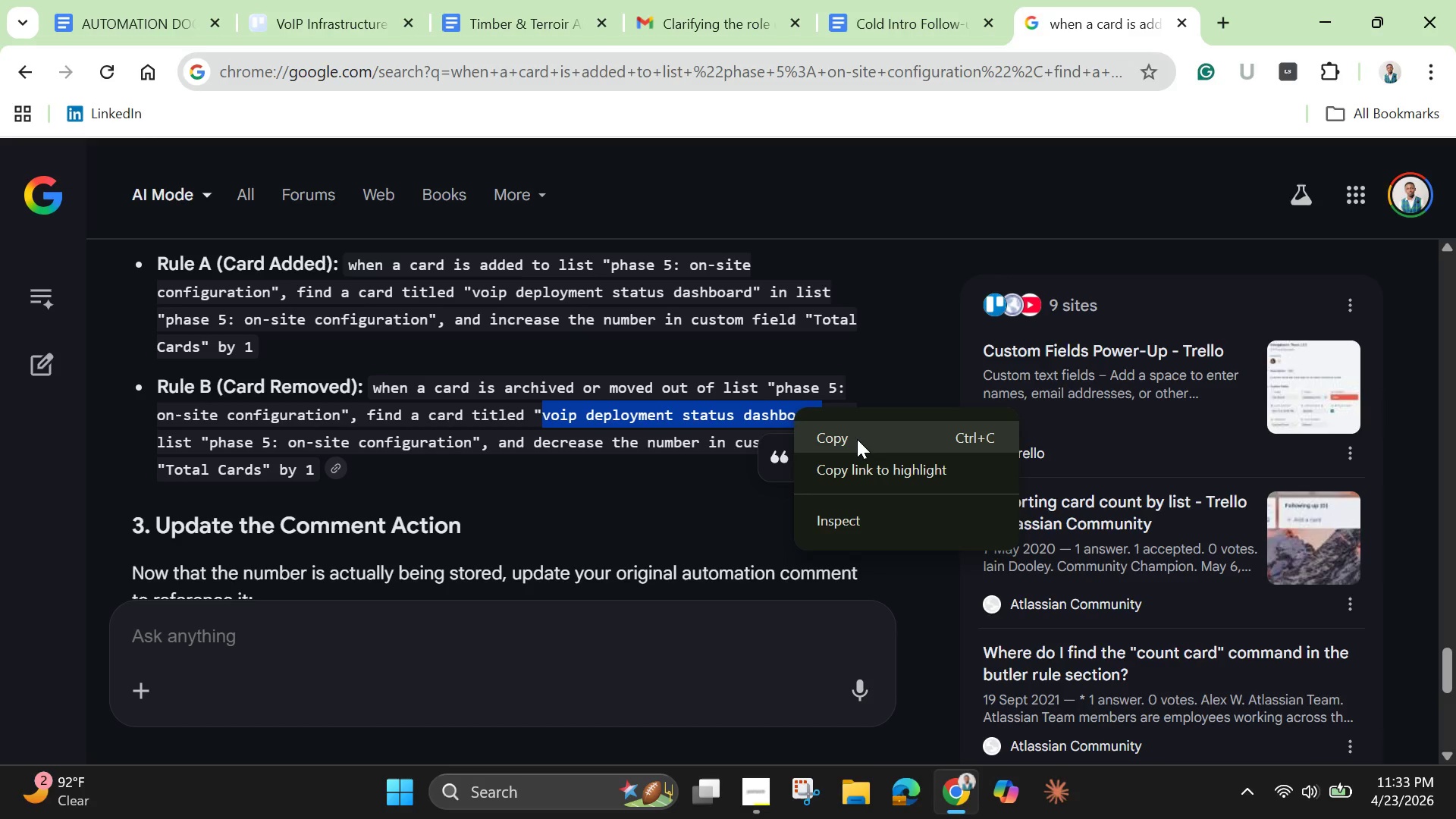 
left_click([857, 439])
 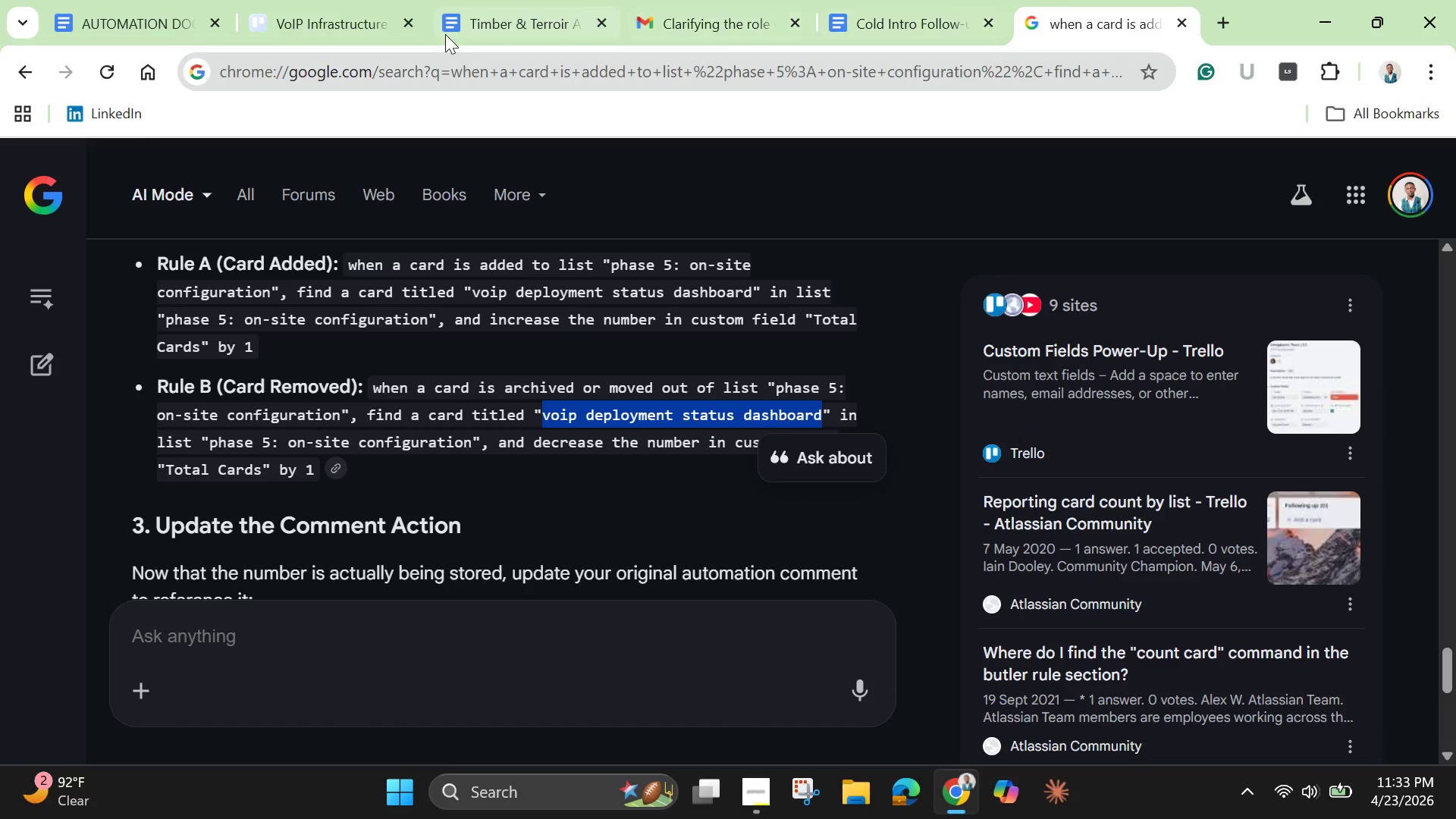 
left_click([323, 21])
 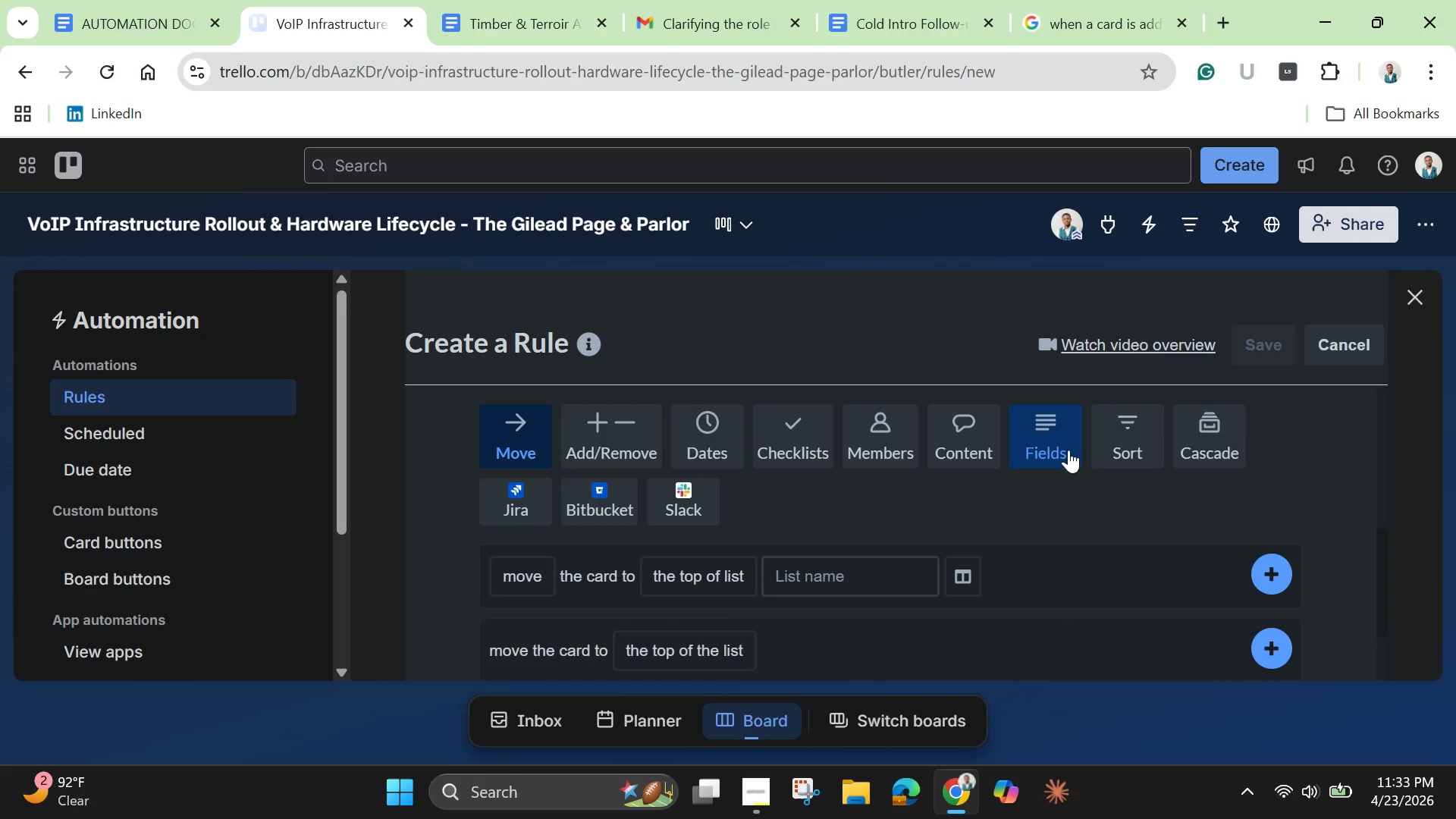 
left_click([1203, 436])
 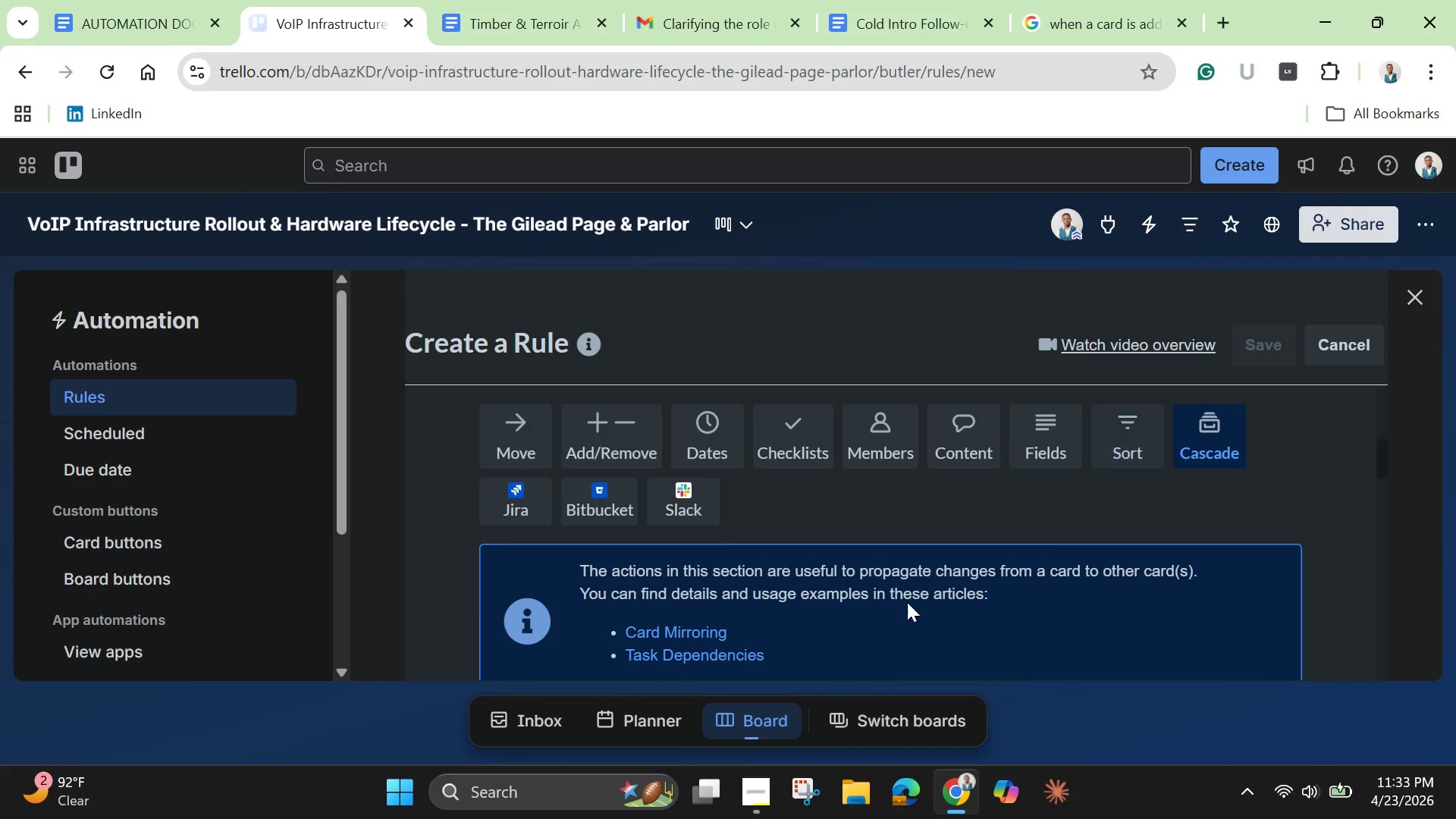 
scroll: coordinate [907, 602], scroll_direction: up, amount: 1.0
 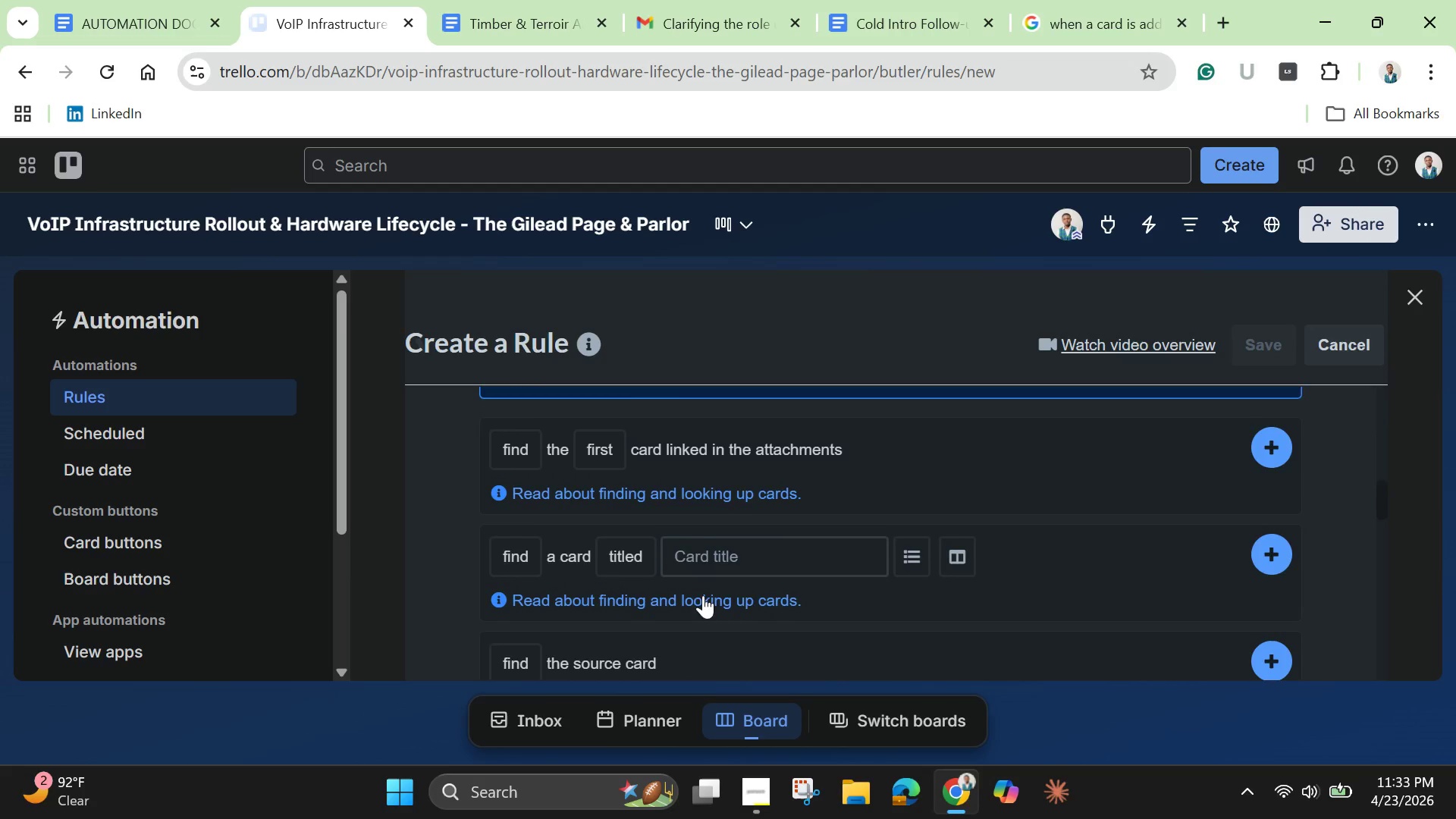 
left_click([733, 543])
 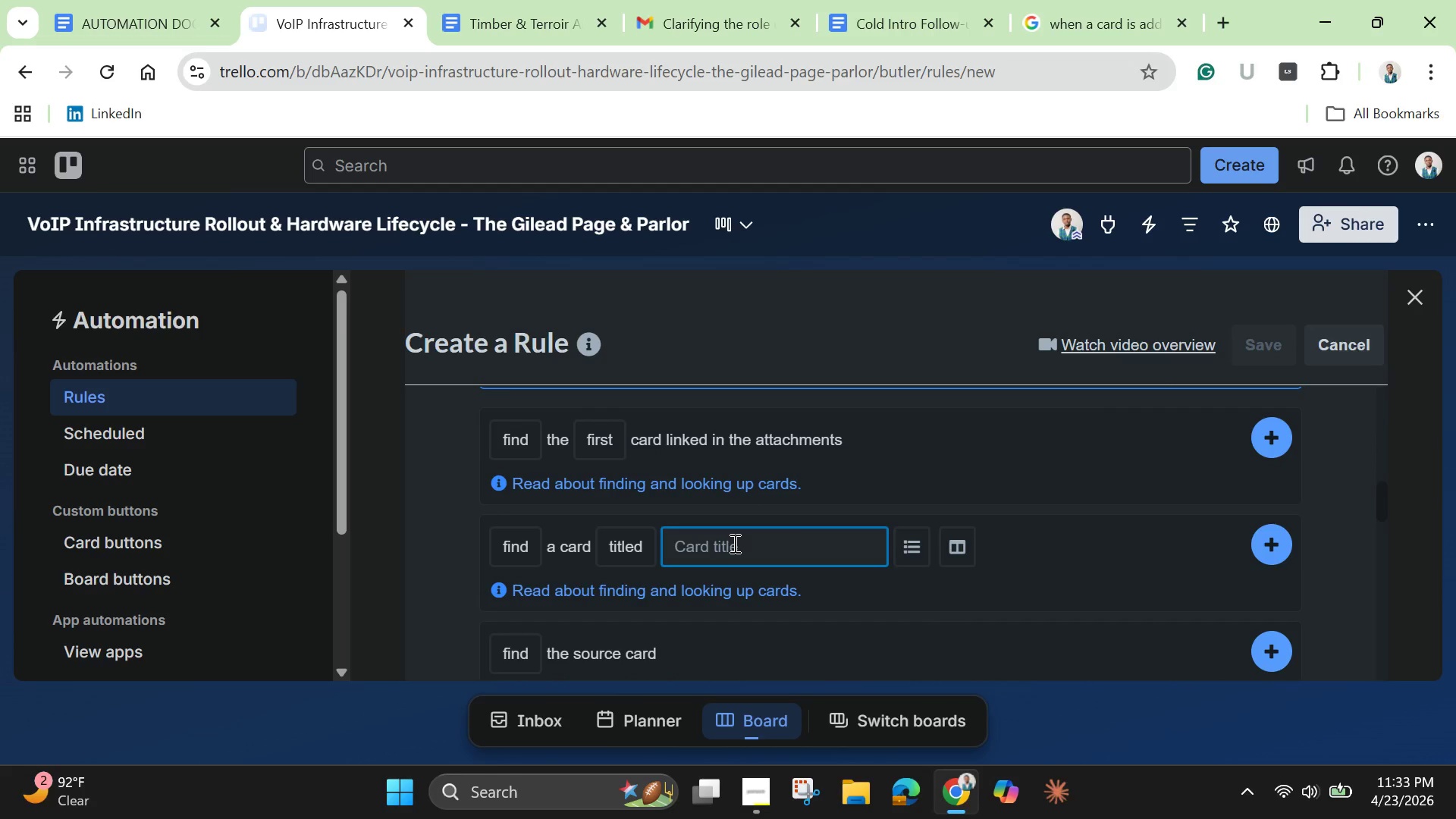 
key(Control+V)
 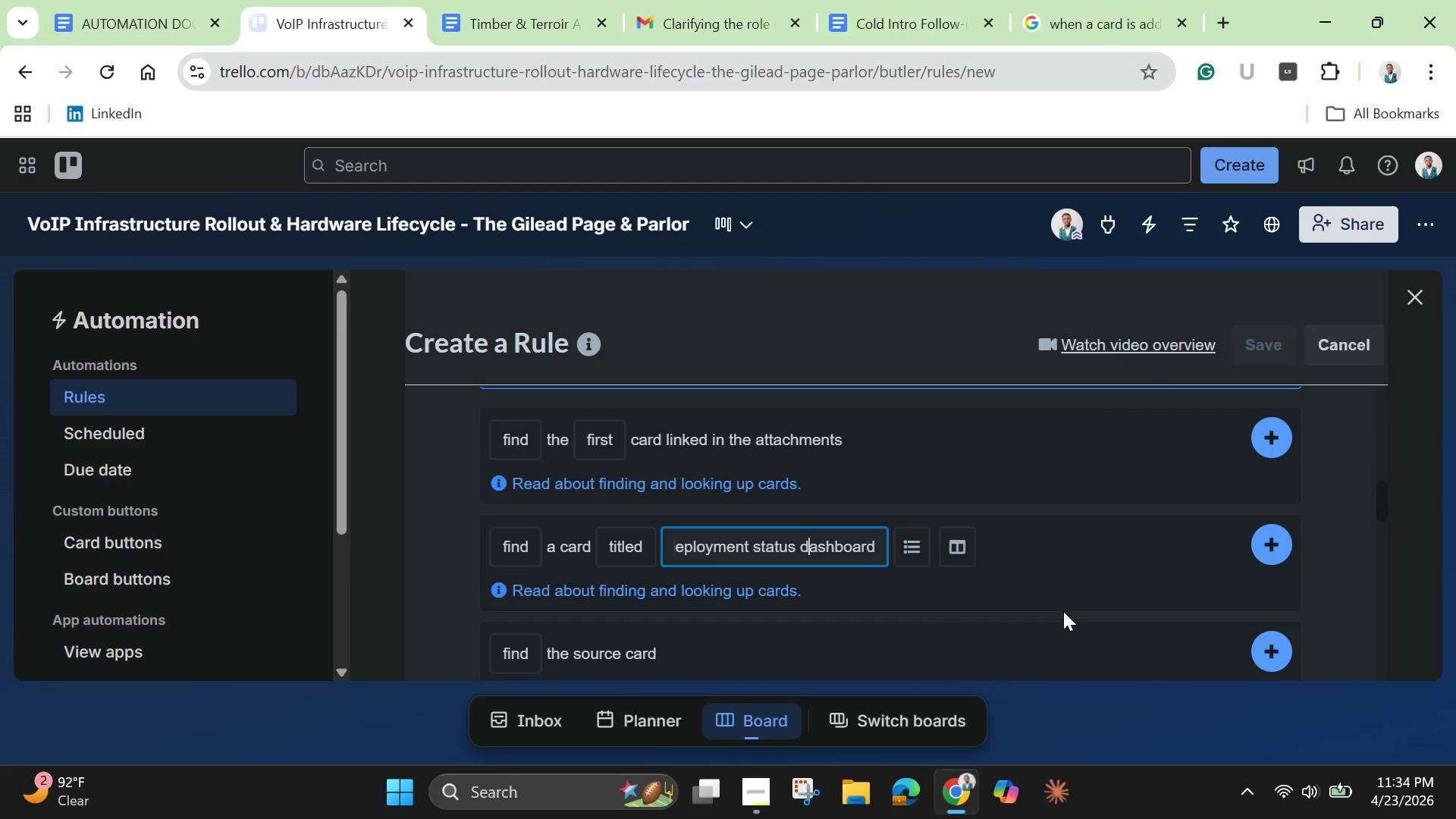 
key(Backspace)
 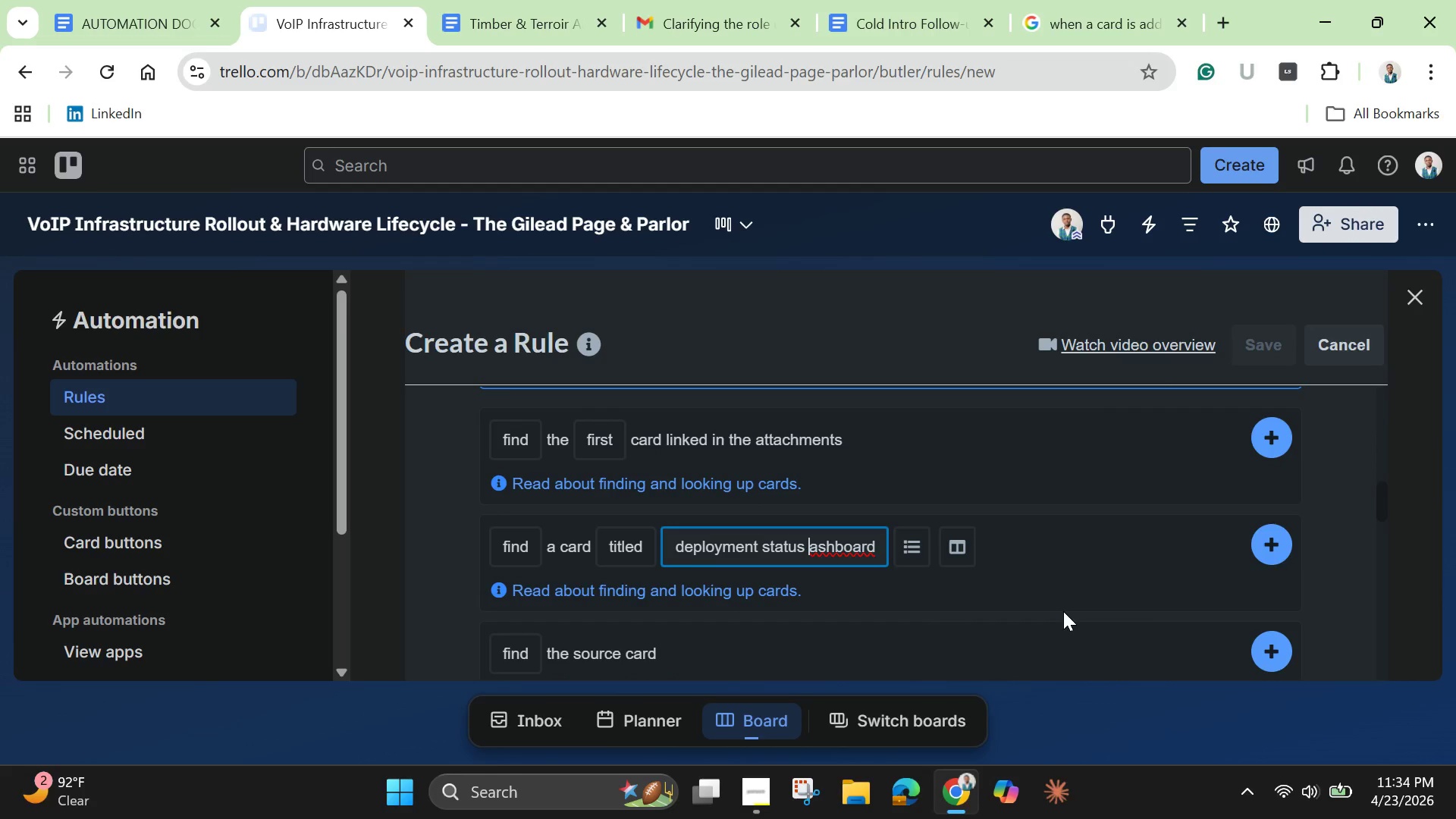 
key(Shift+D)
 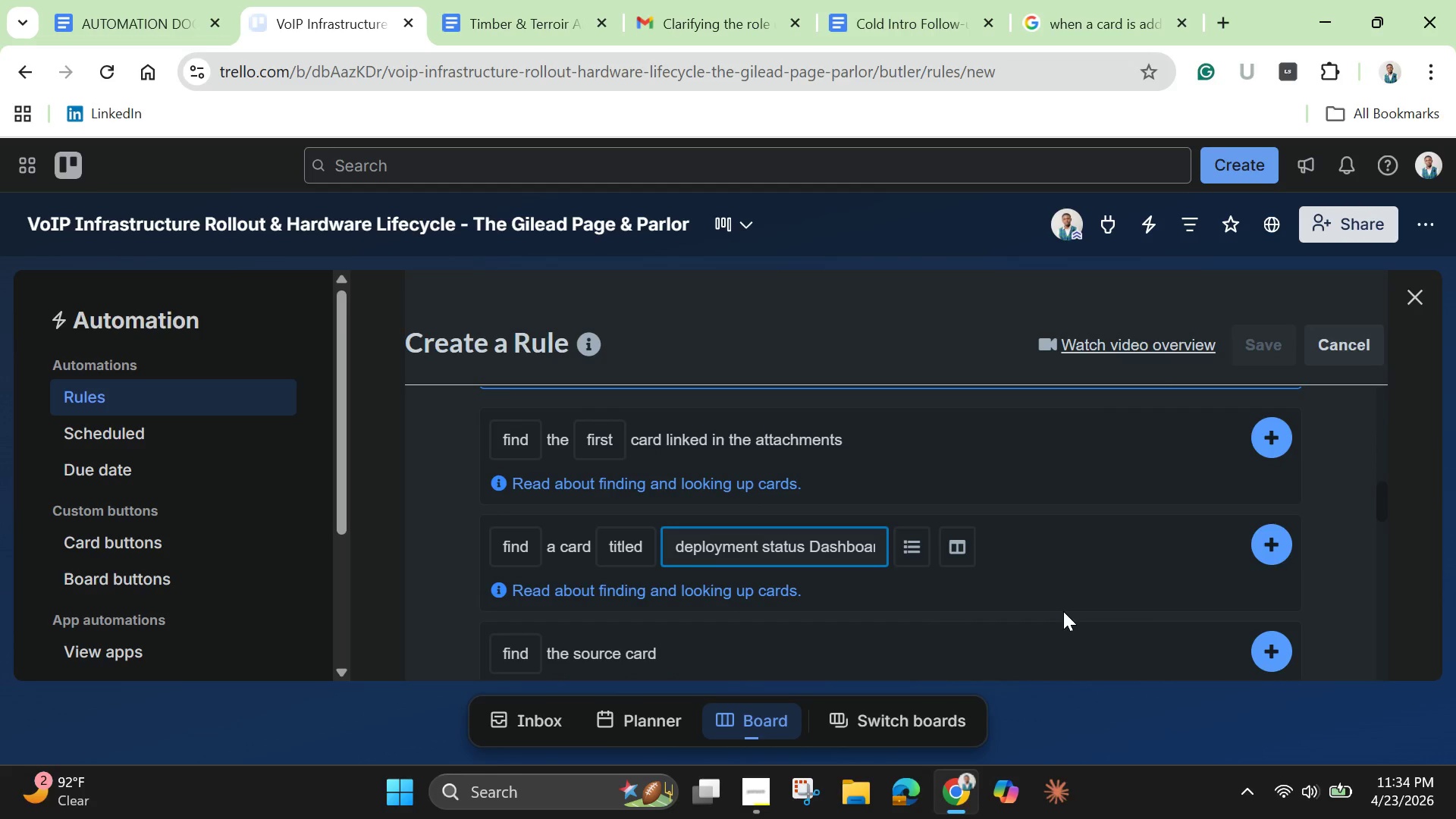 
key(ArrowLeft)
 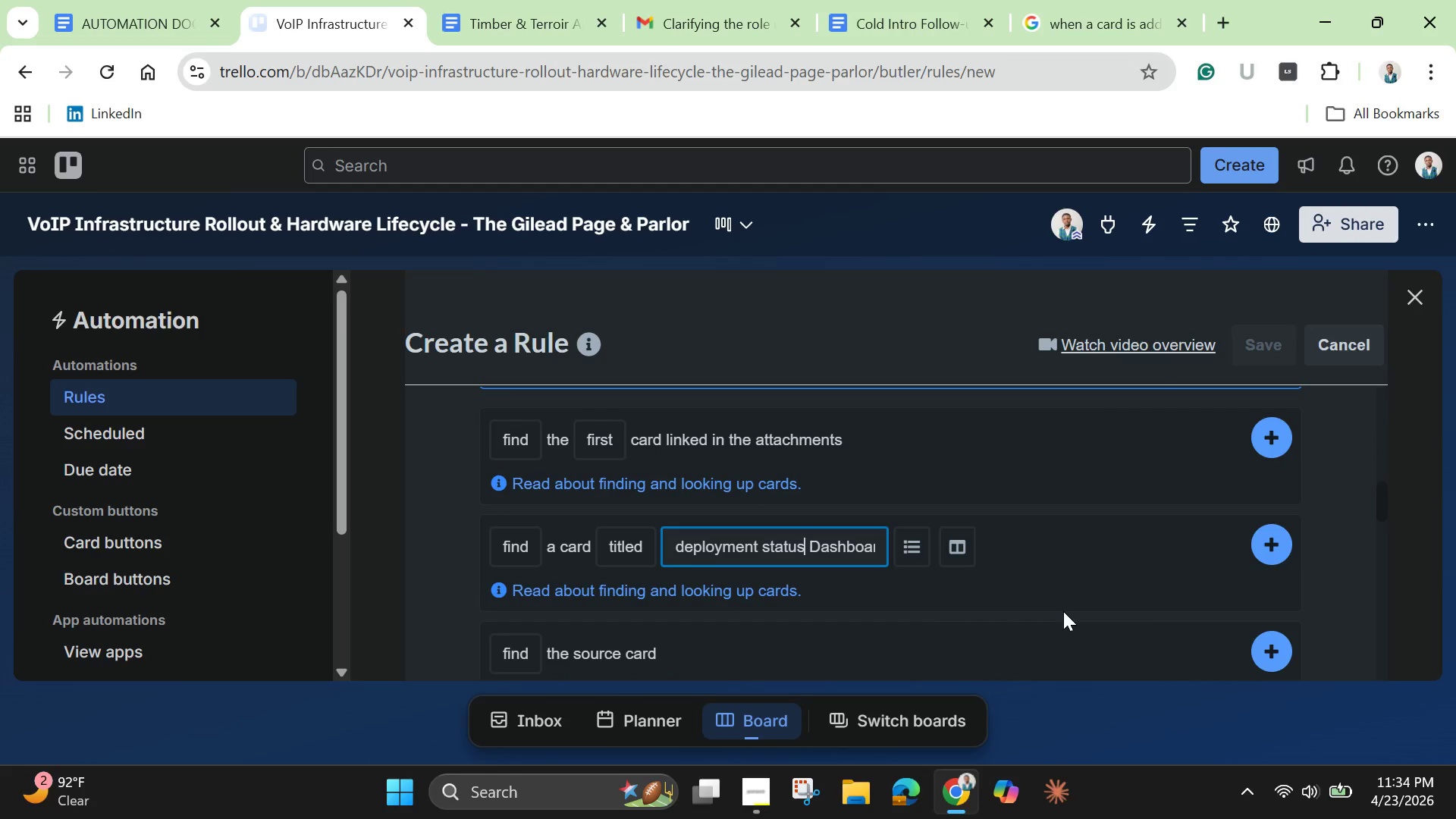 
key(ArrowLeft)
 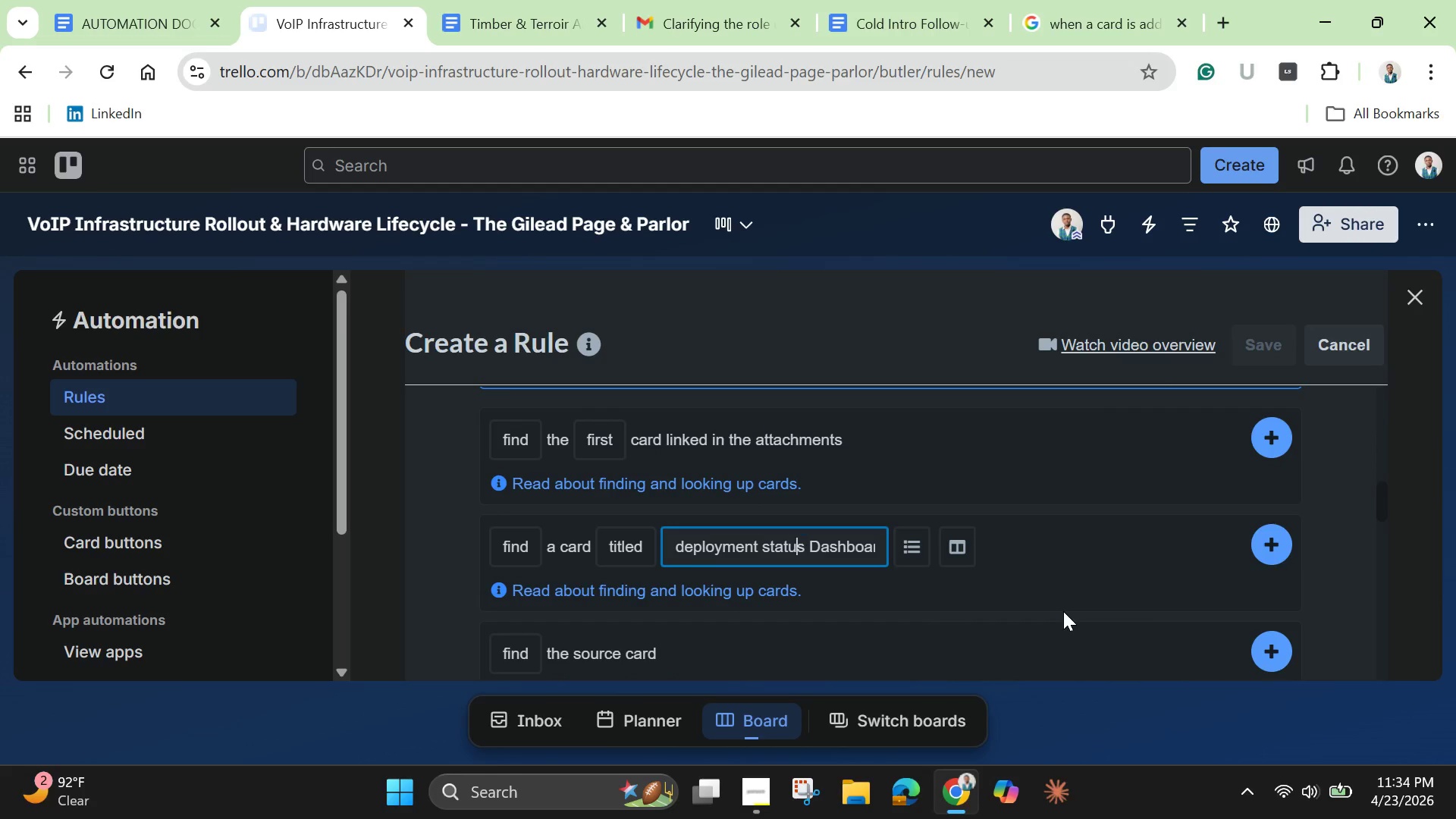 
key(ArrowLeft)
 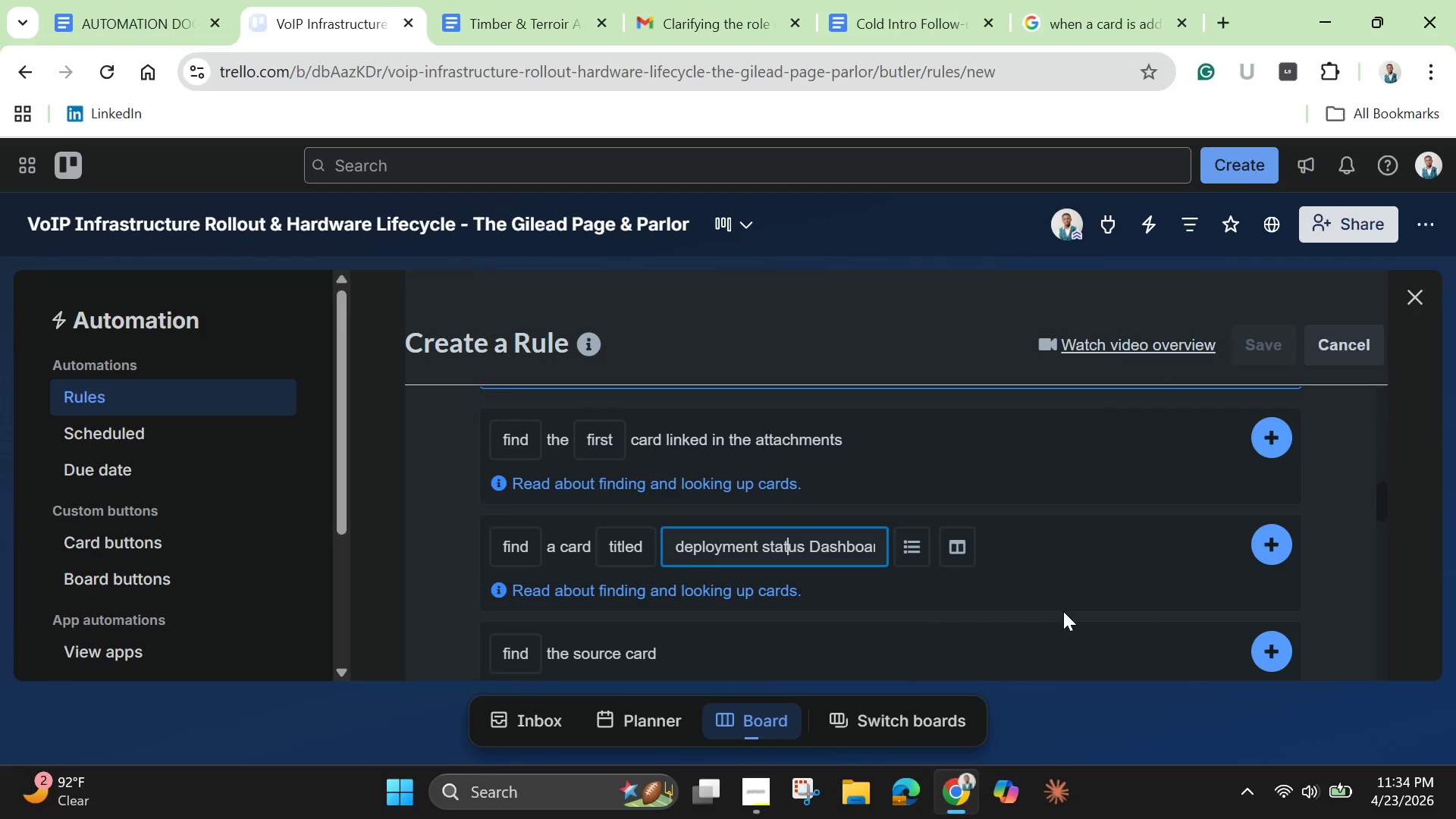 
key(ArrowLeft)
 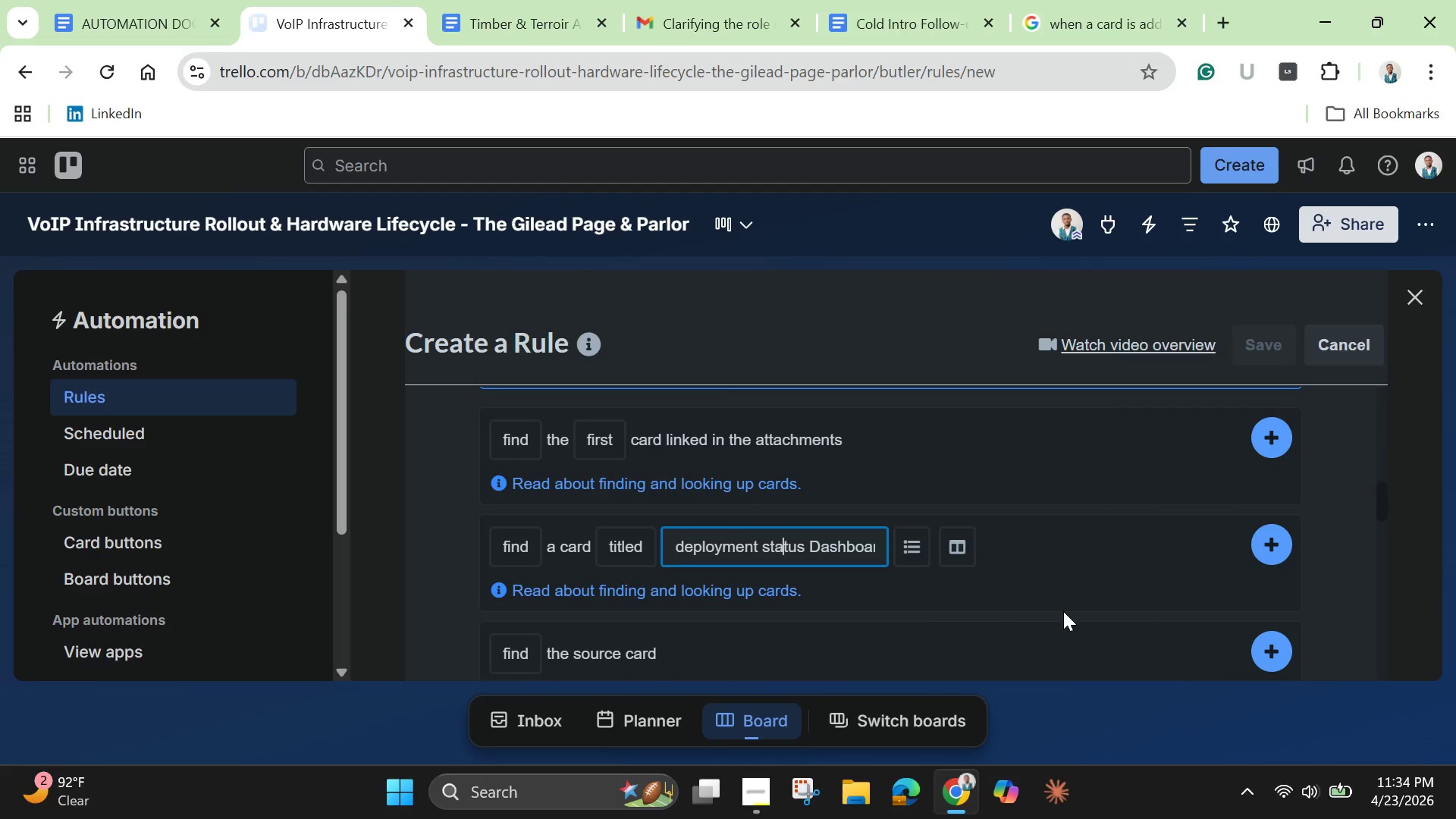 
key(ArrowLeft)
 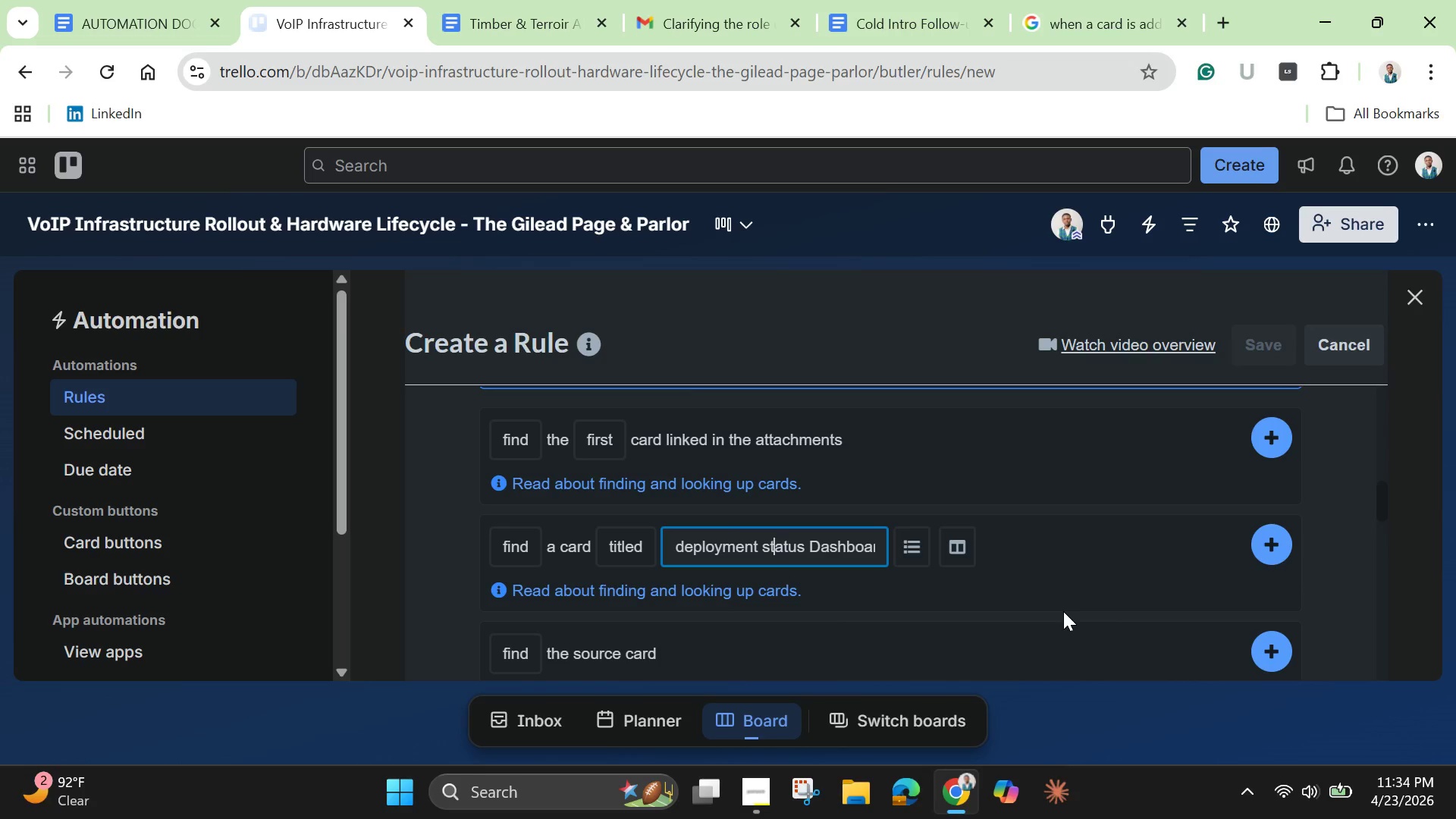 
hold_key(key=ArrowLeft, duration=0.33)
 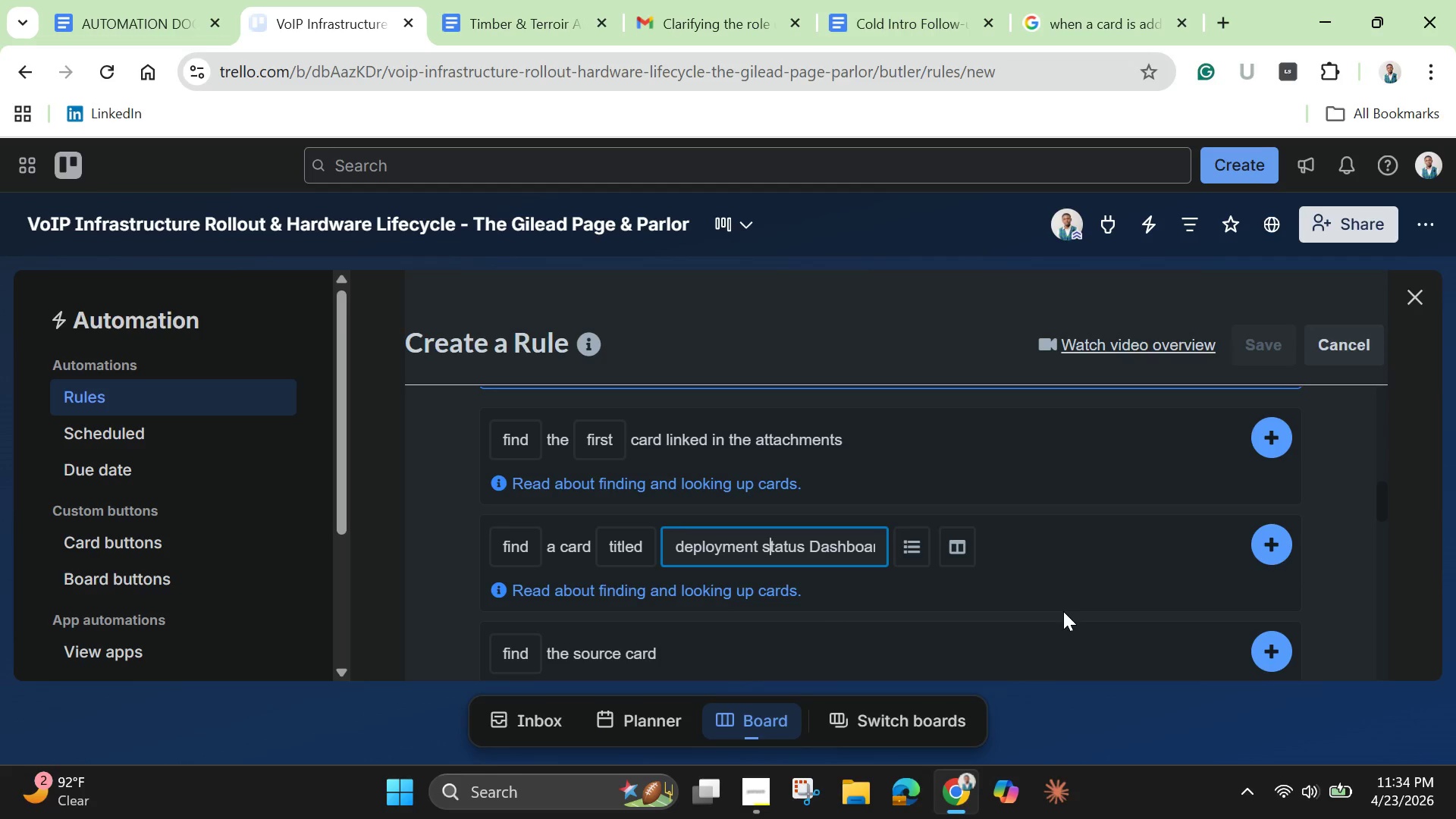 
key(ArrowLeft)
 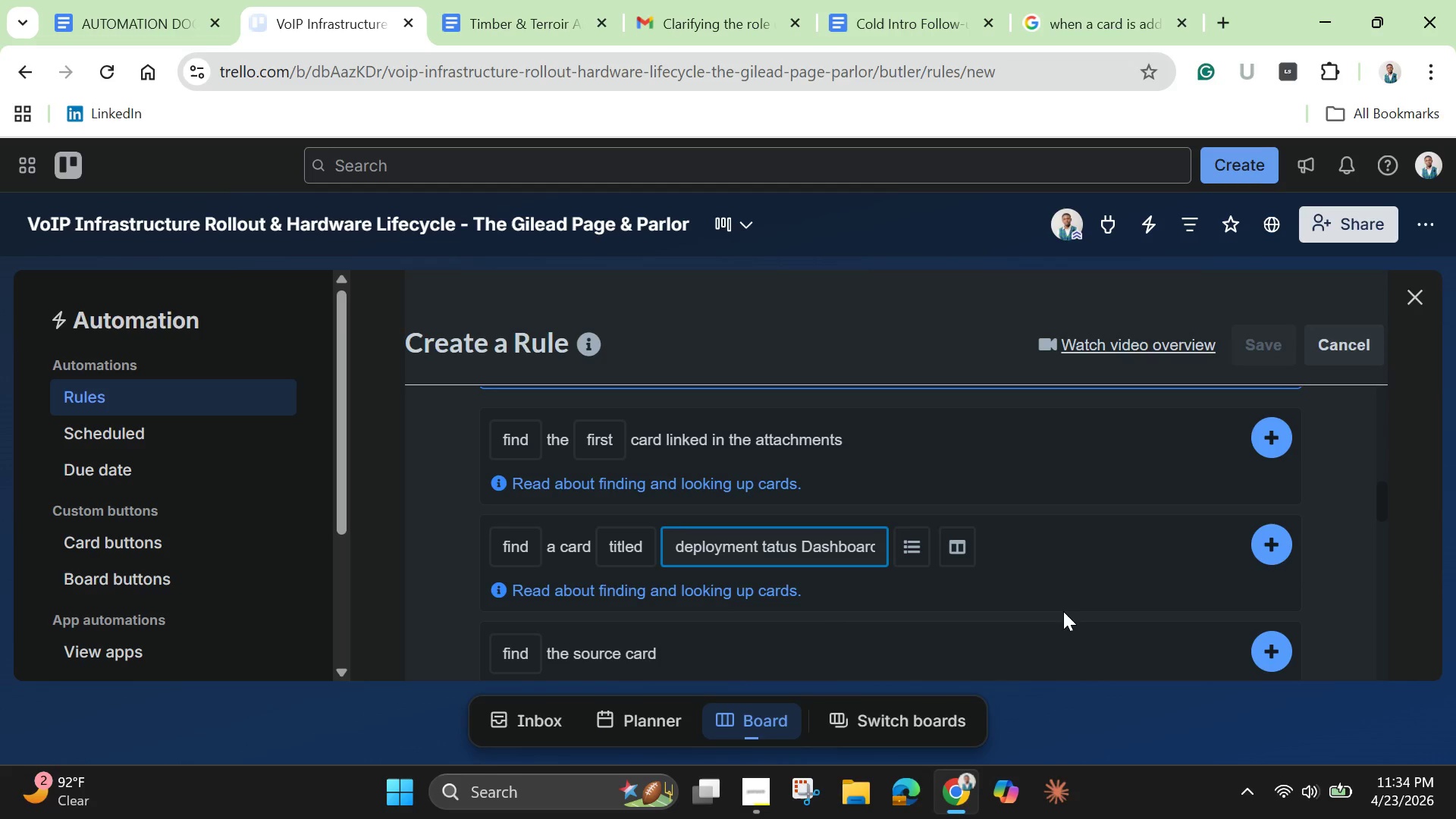 
key(Backspace)
 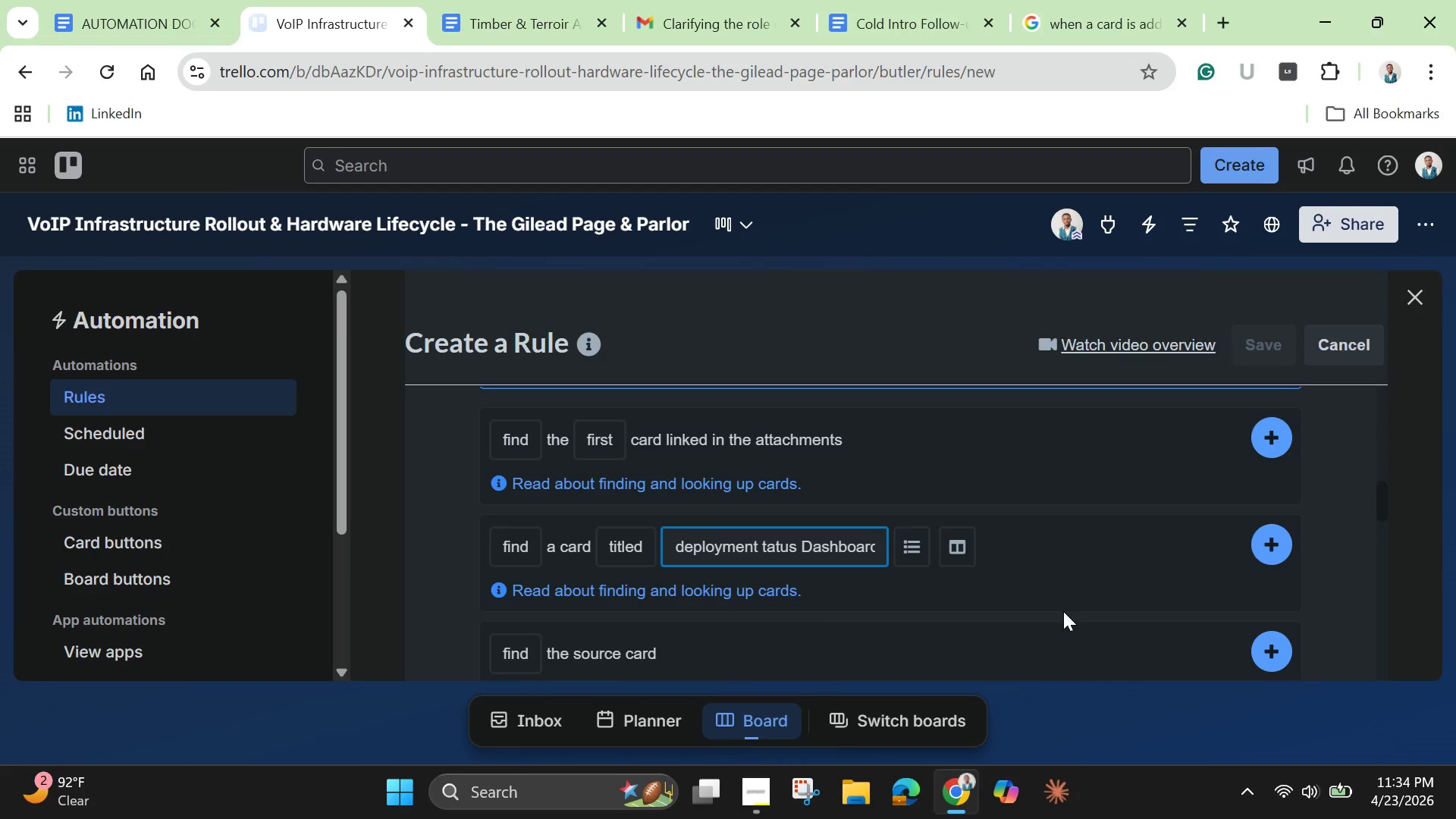 
key(Shift+S)
 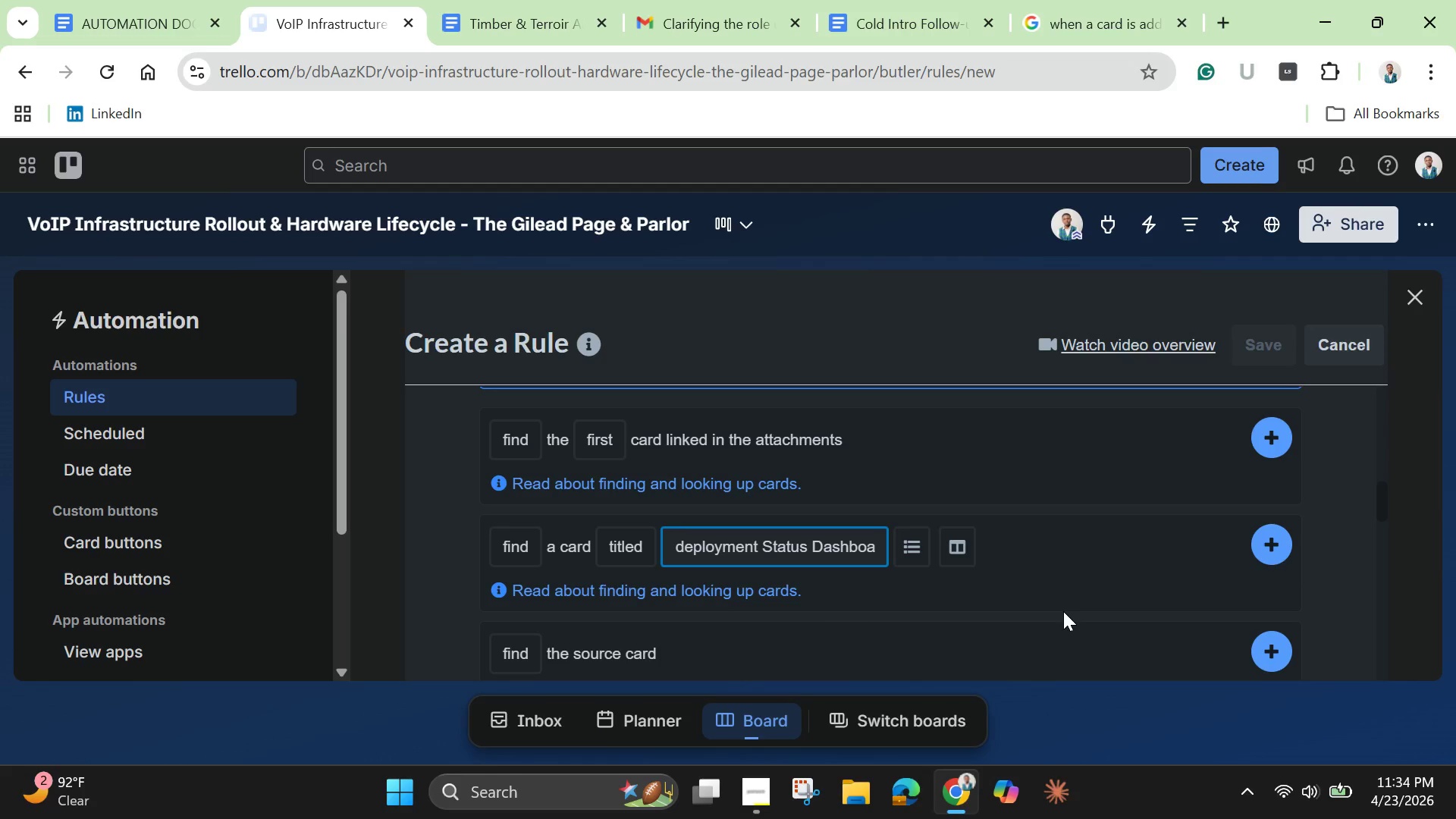 
key(ArrowLeft)
 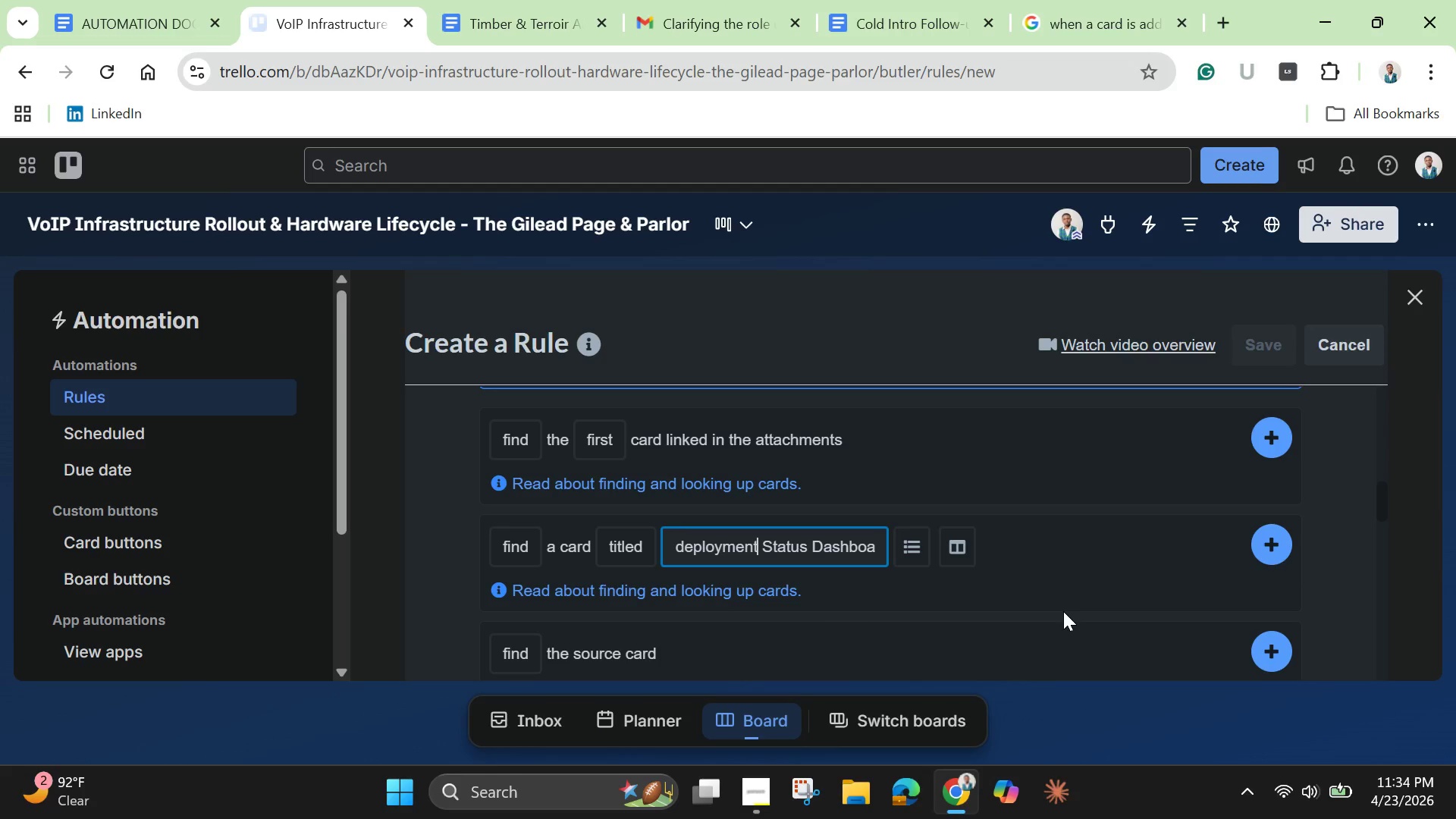 
key(ArrowLeft)
 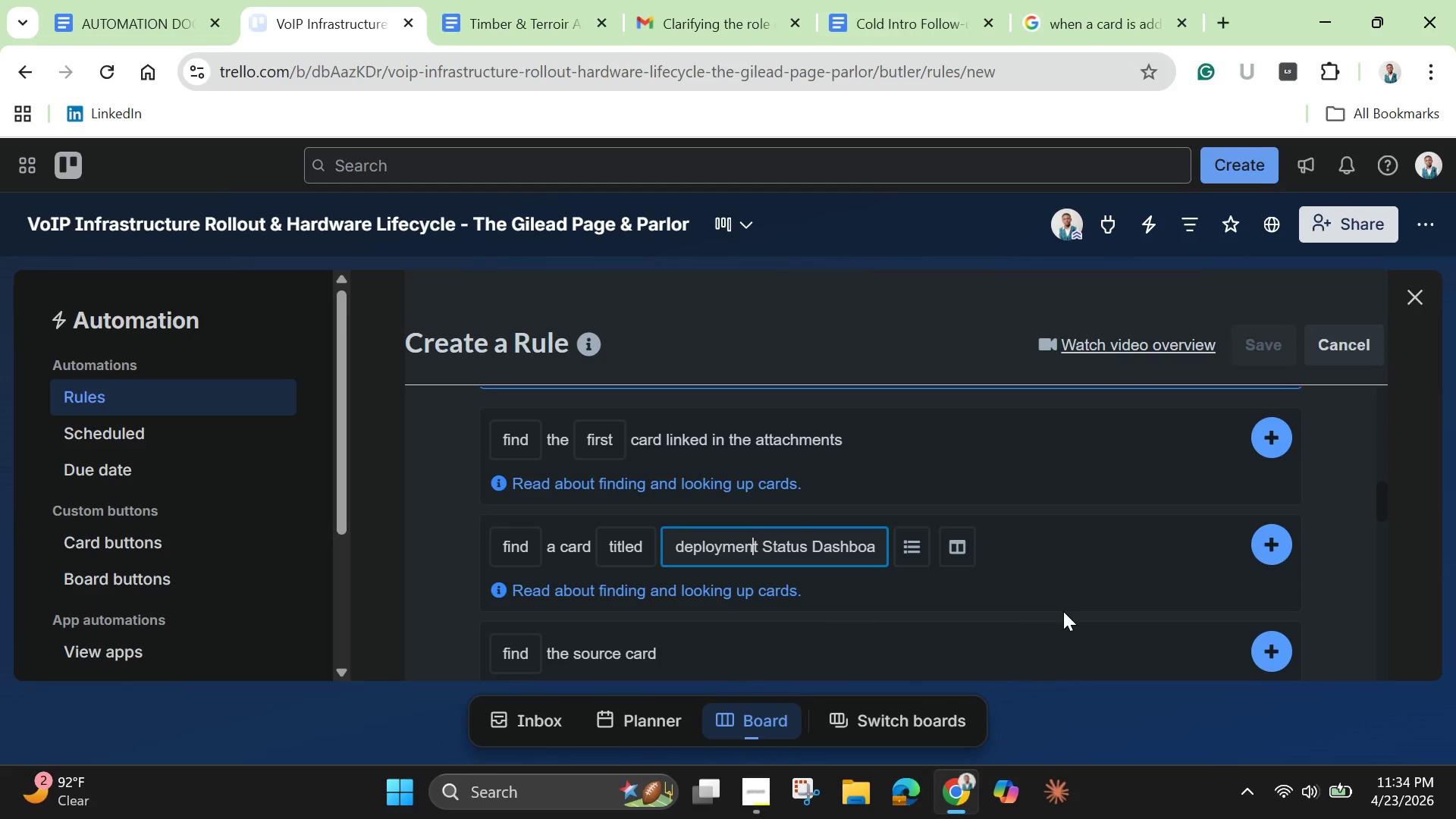 
key(ArrowLeft)
 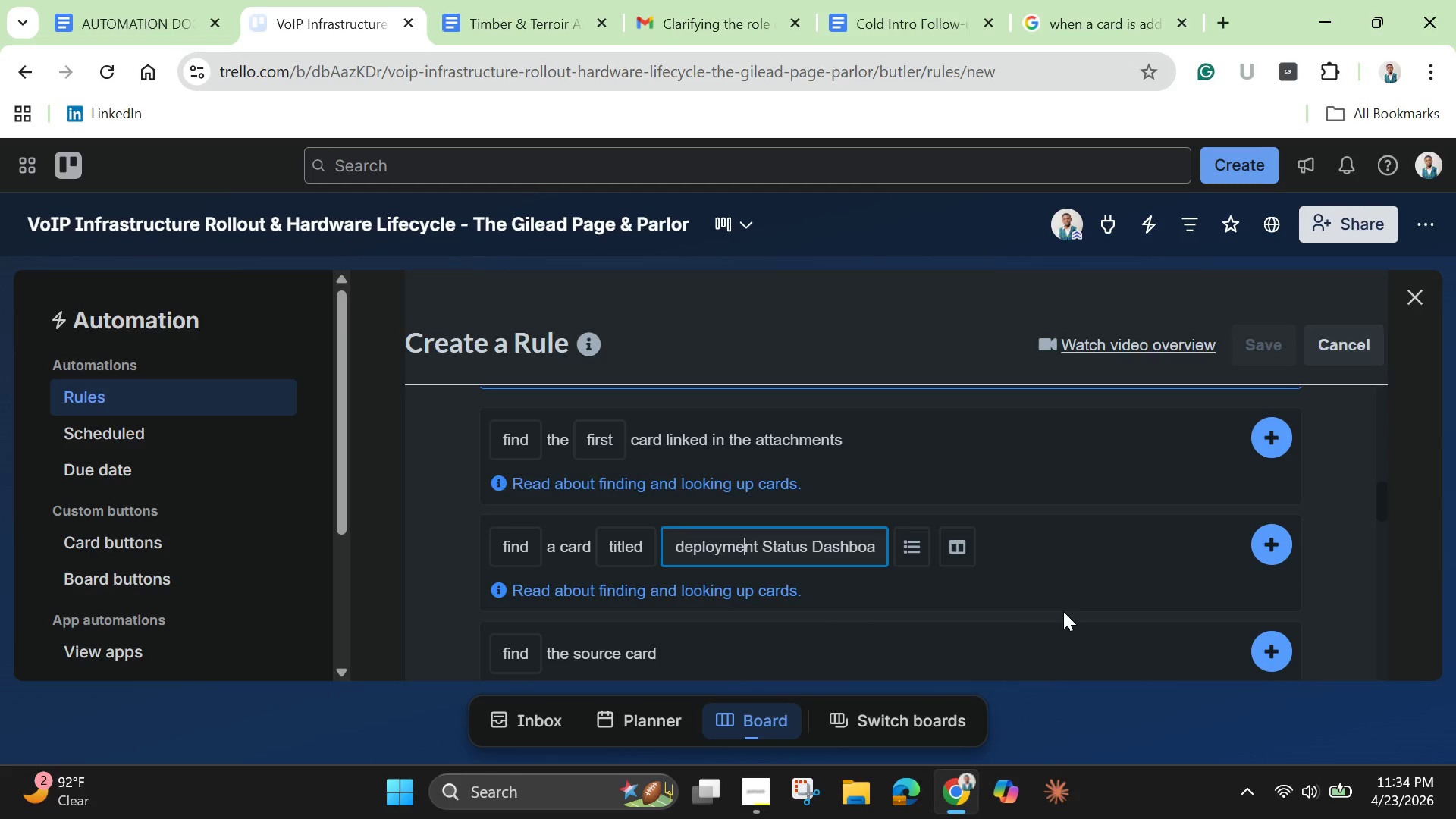 
key(ArrowLeft)
 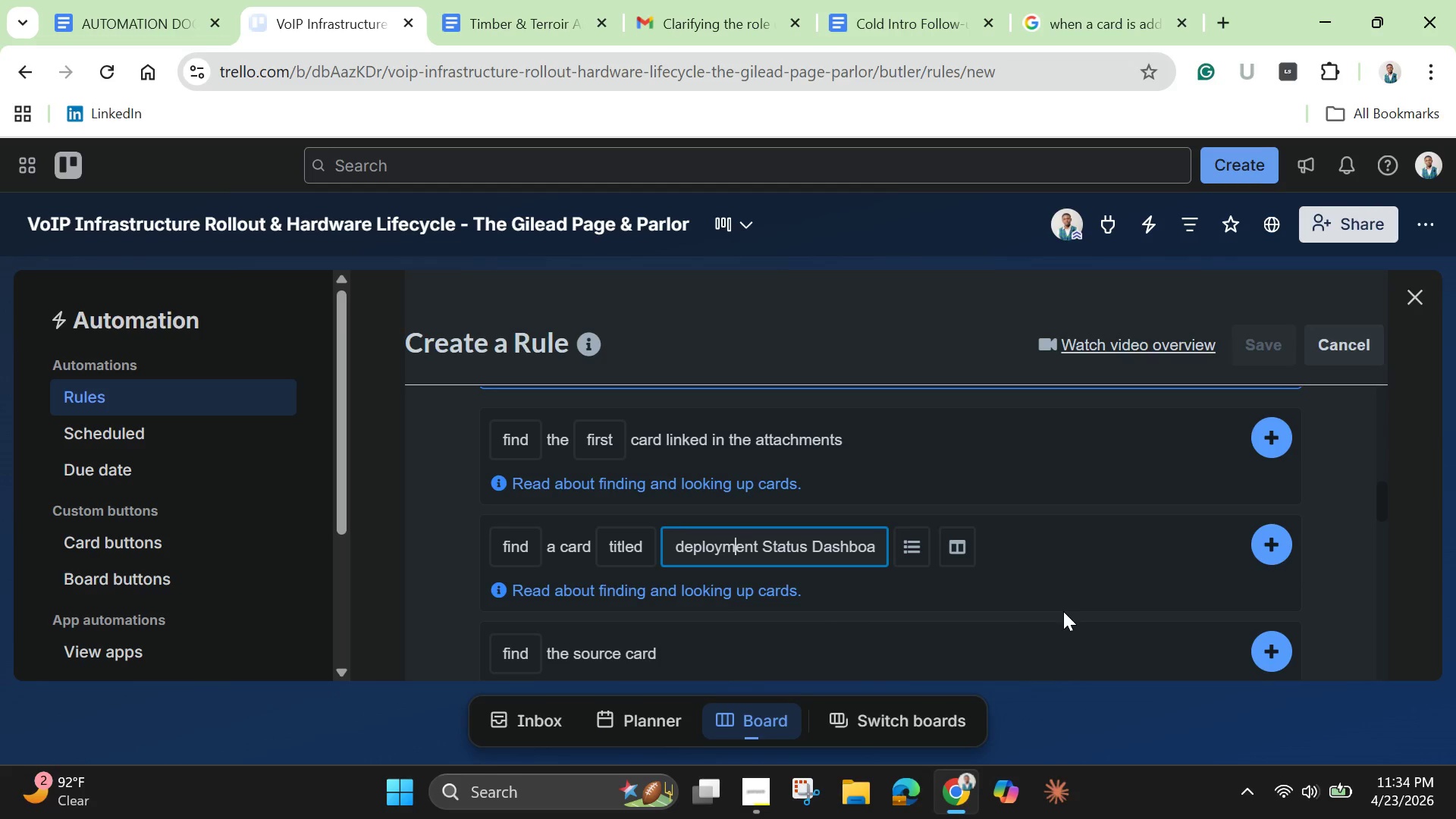 
key(ArrowLeft)
 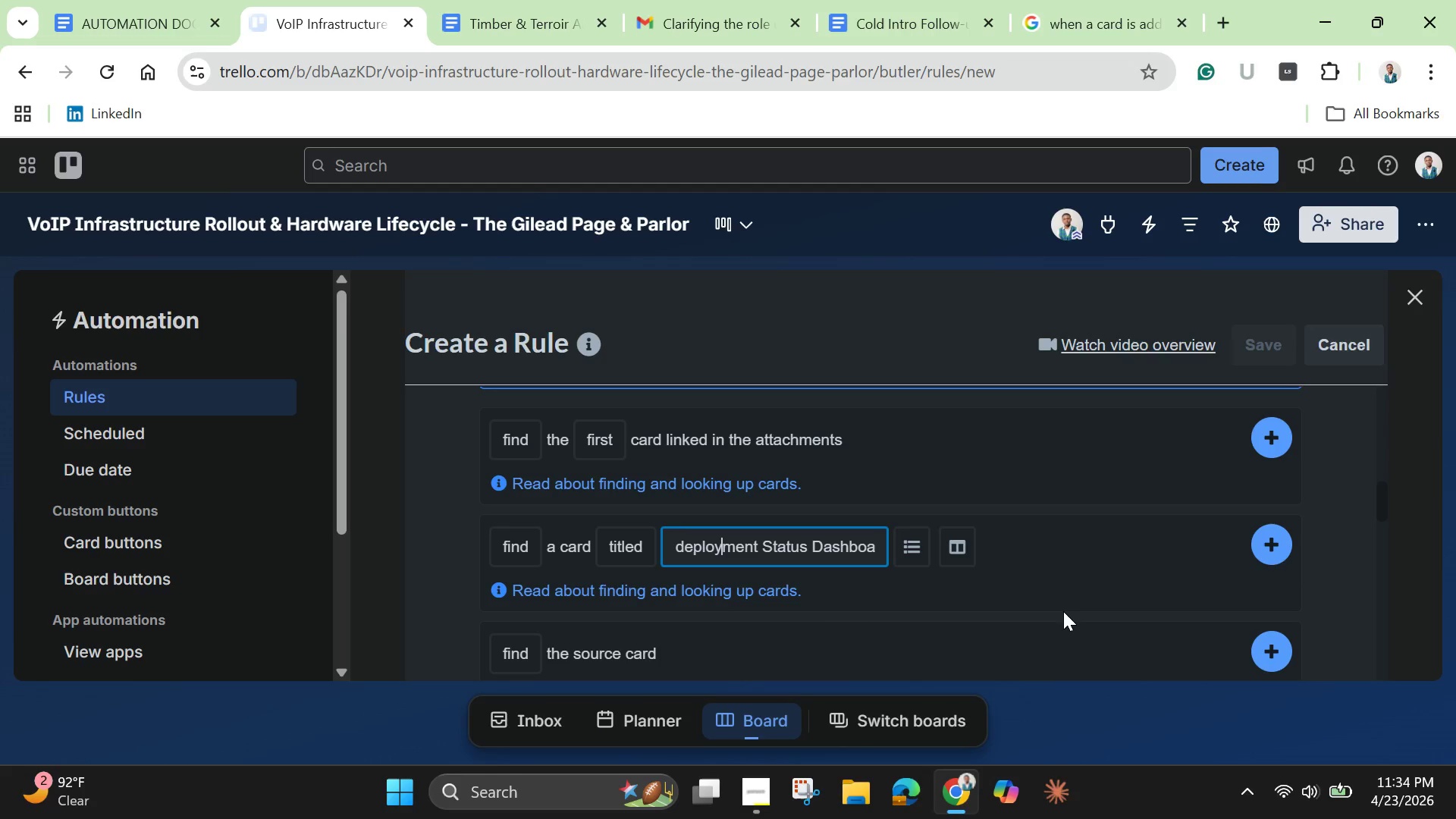 
key(ArrowLeft)
 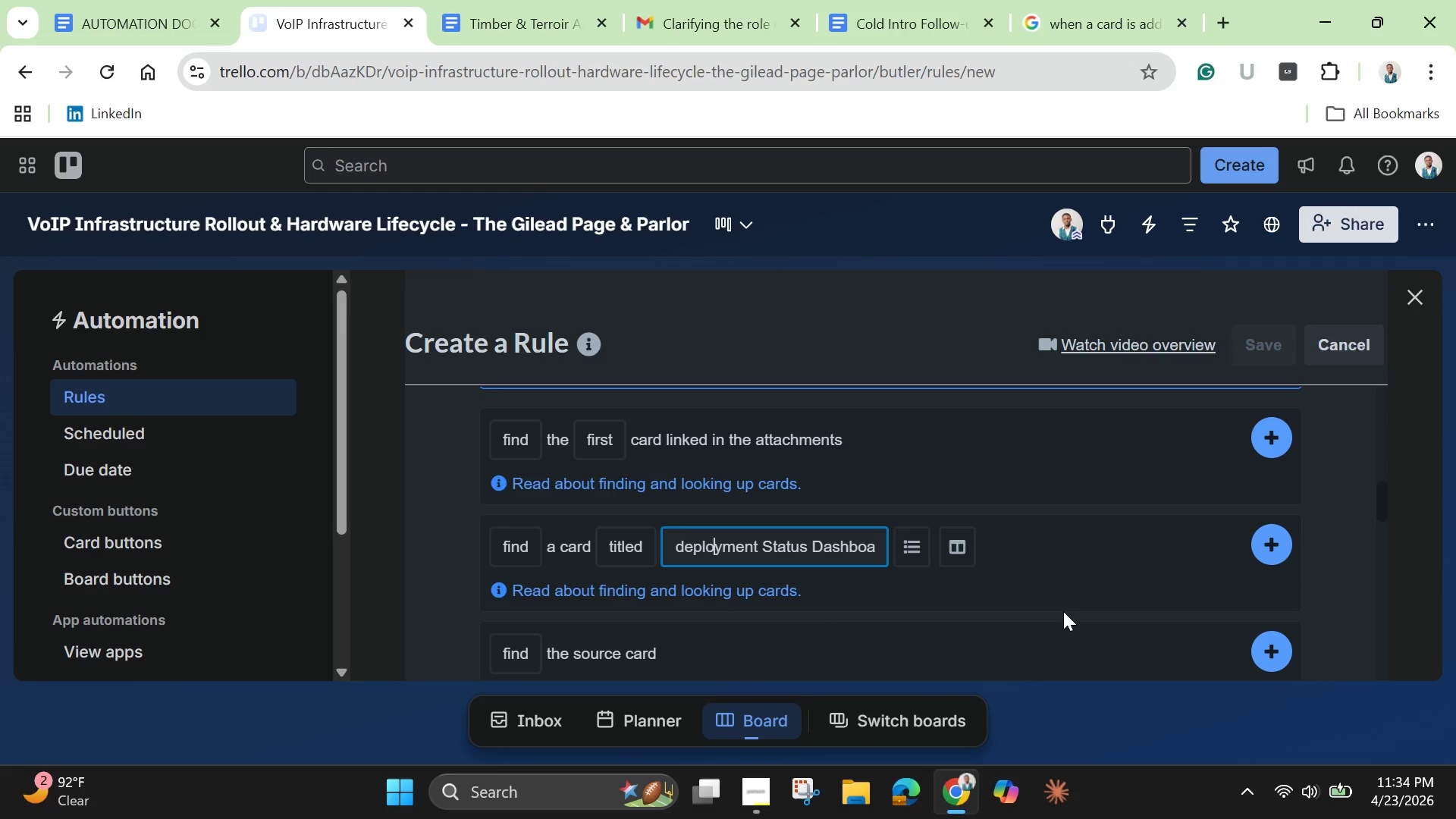 
key(ArrowLeft)
 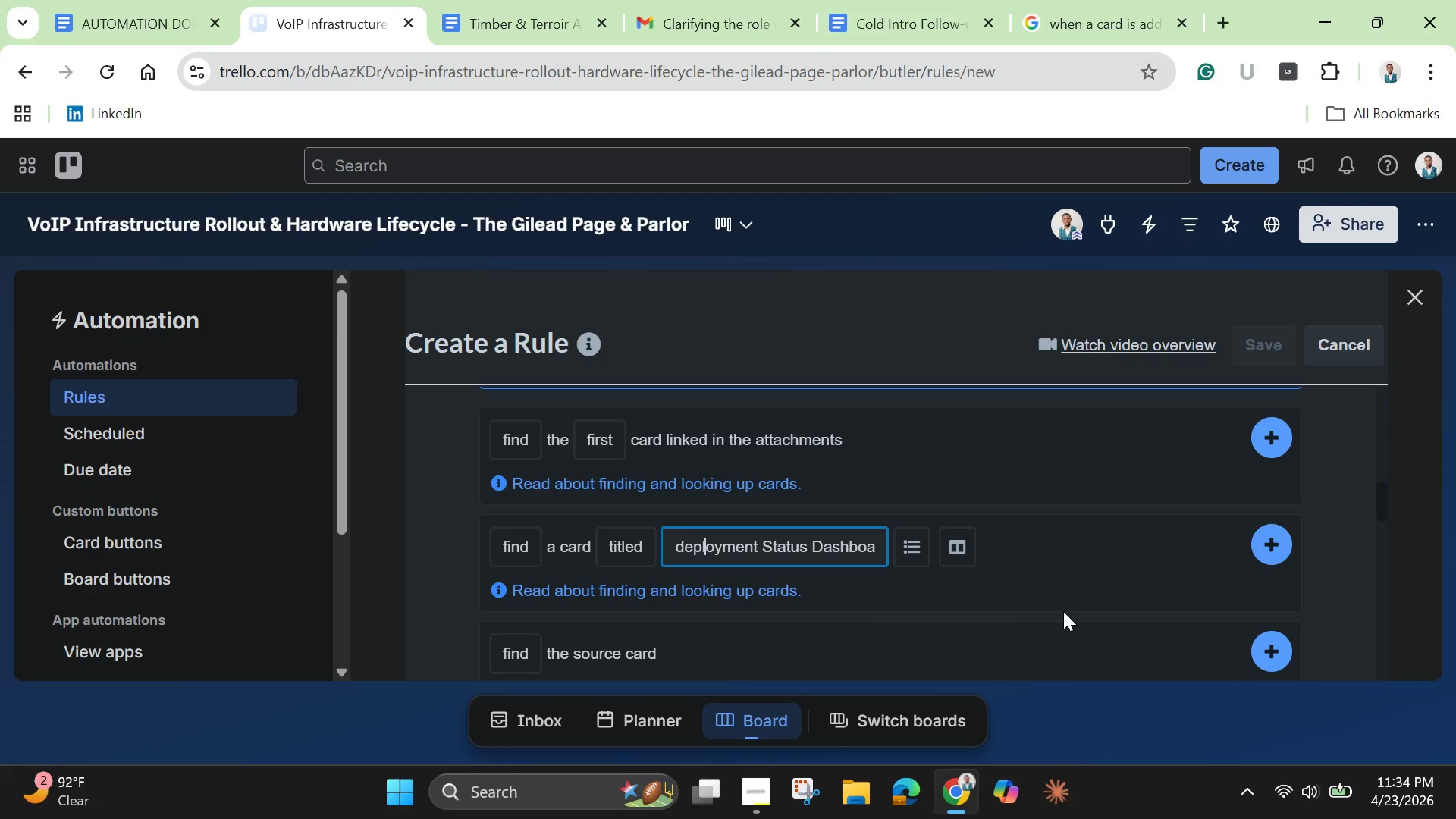 
key(ArrowLeft)
 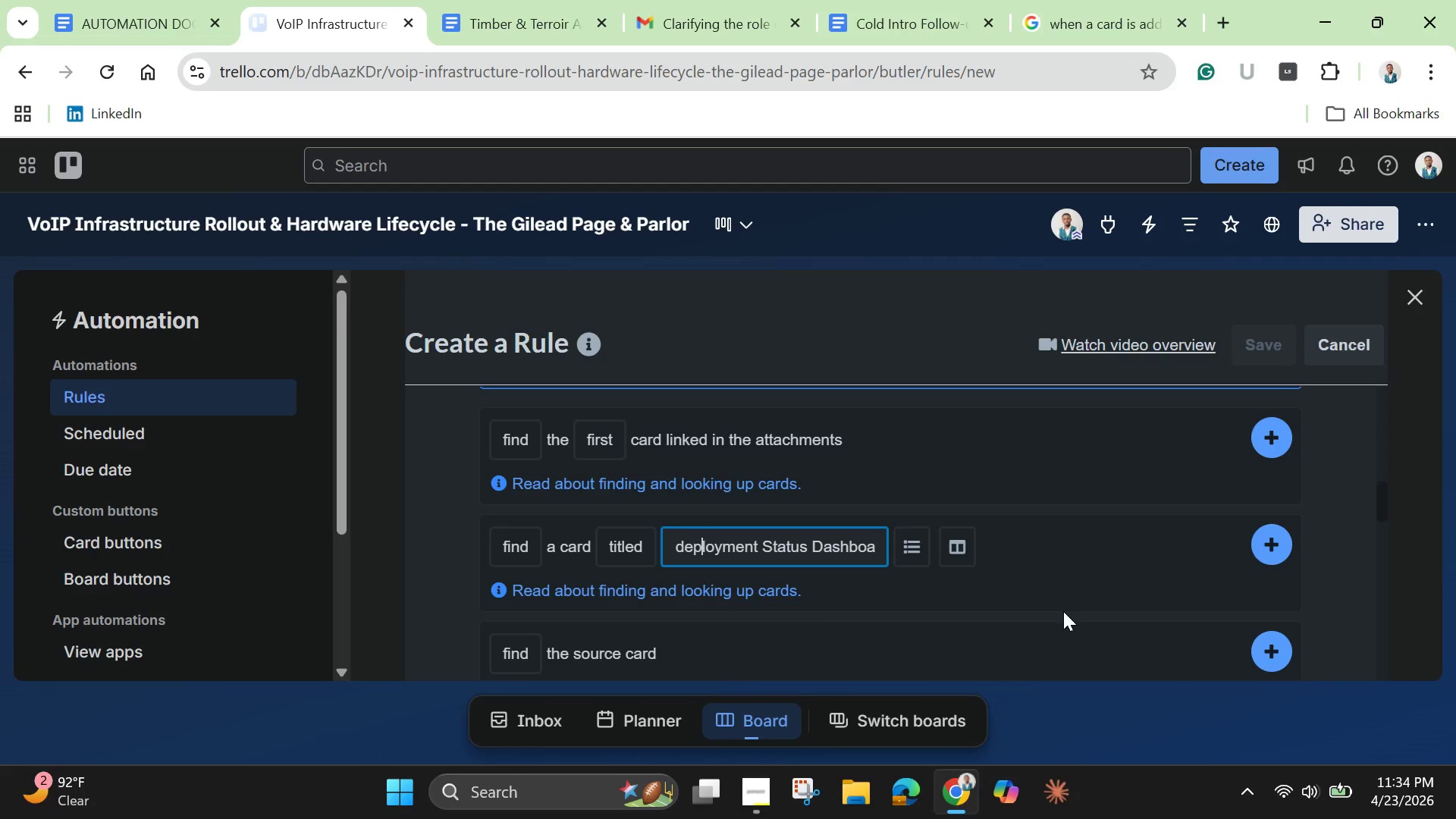 
key(ArrowLeft)
 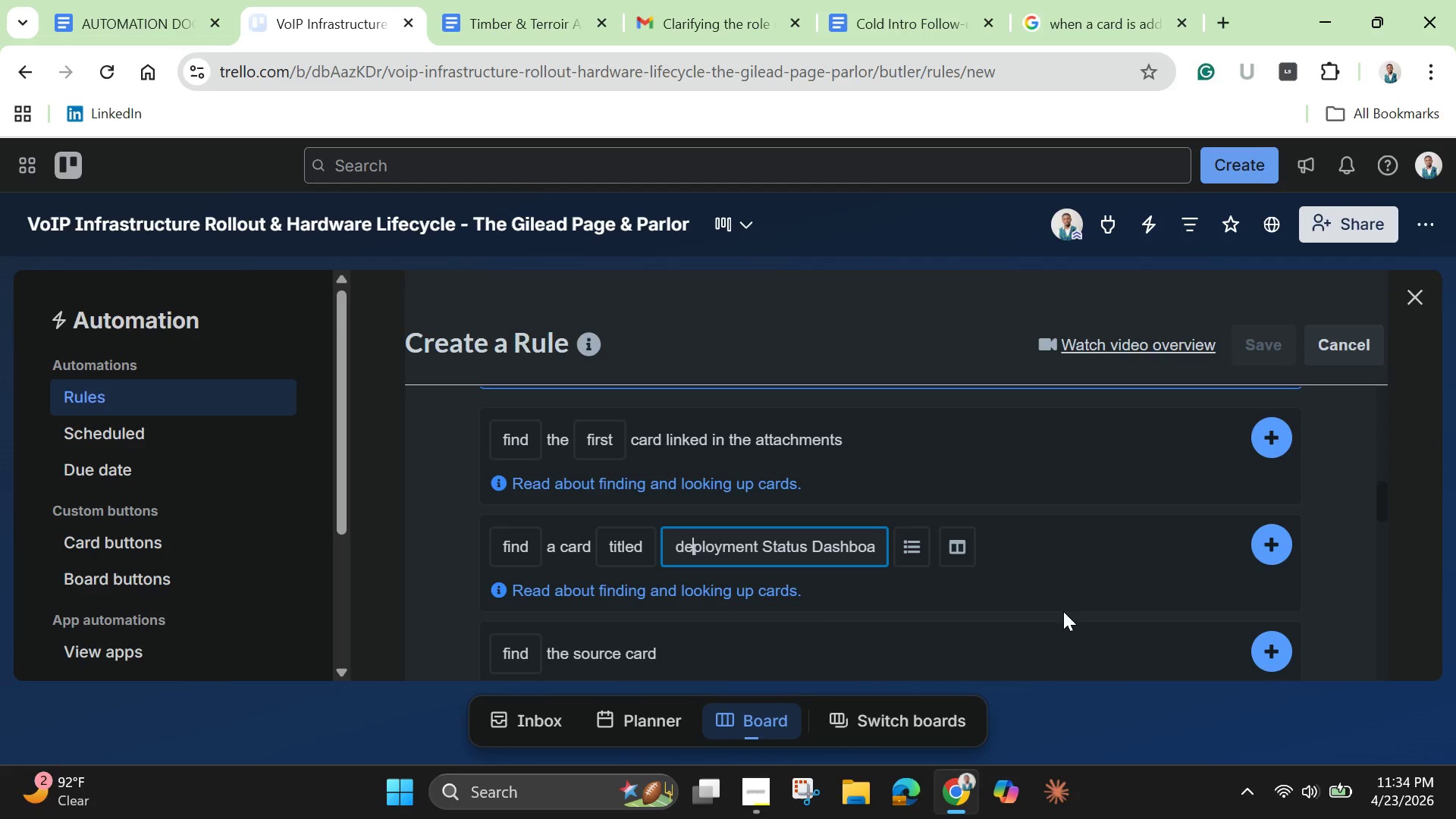 
key(ArrowLeft)
 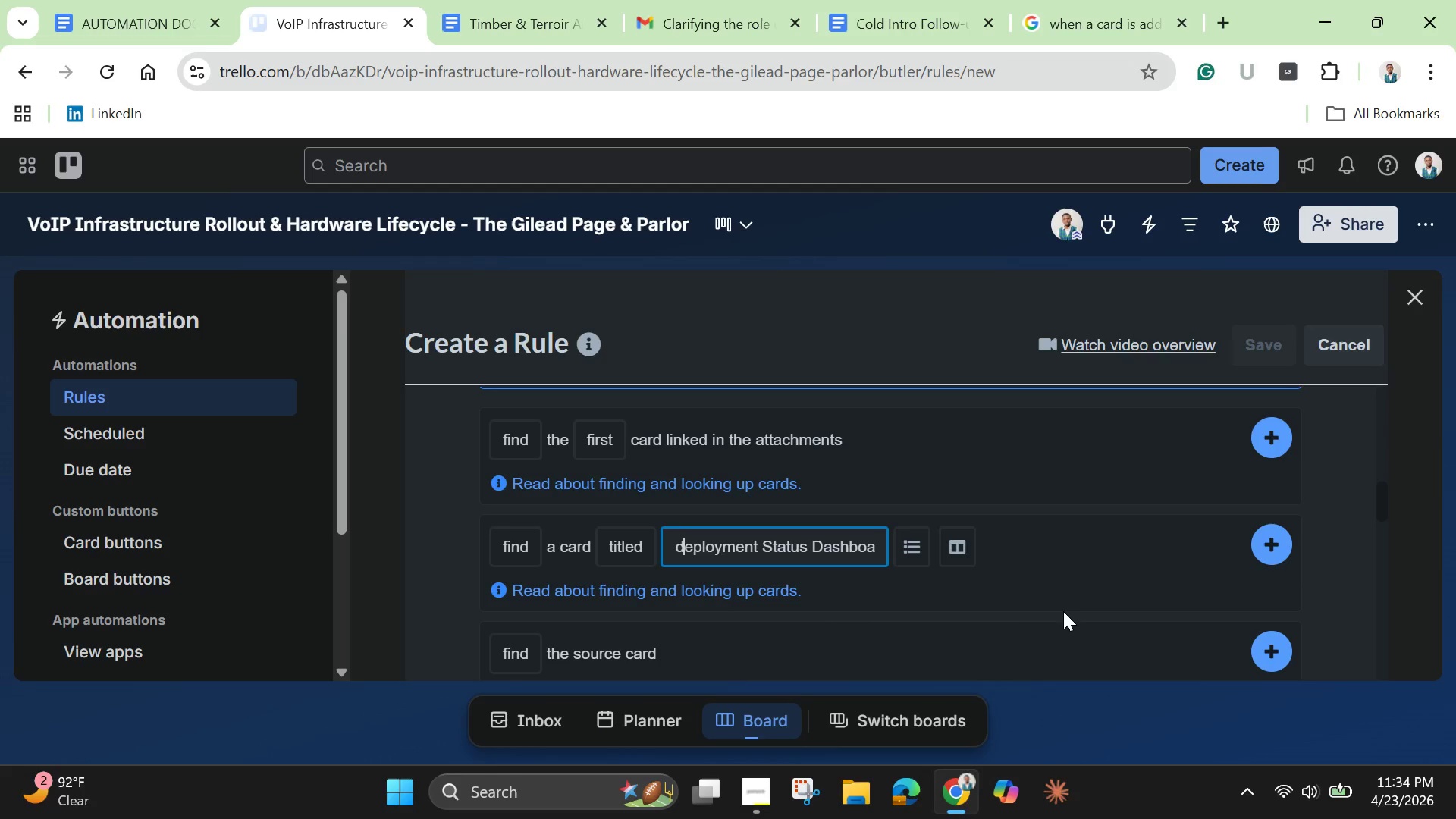 
key(ArrowLeft)
 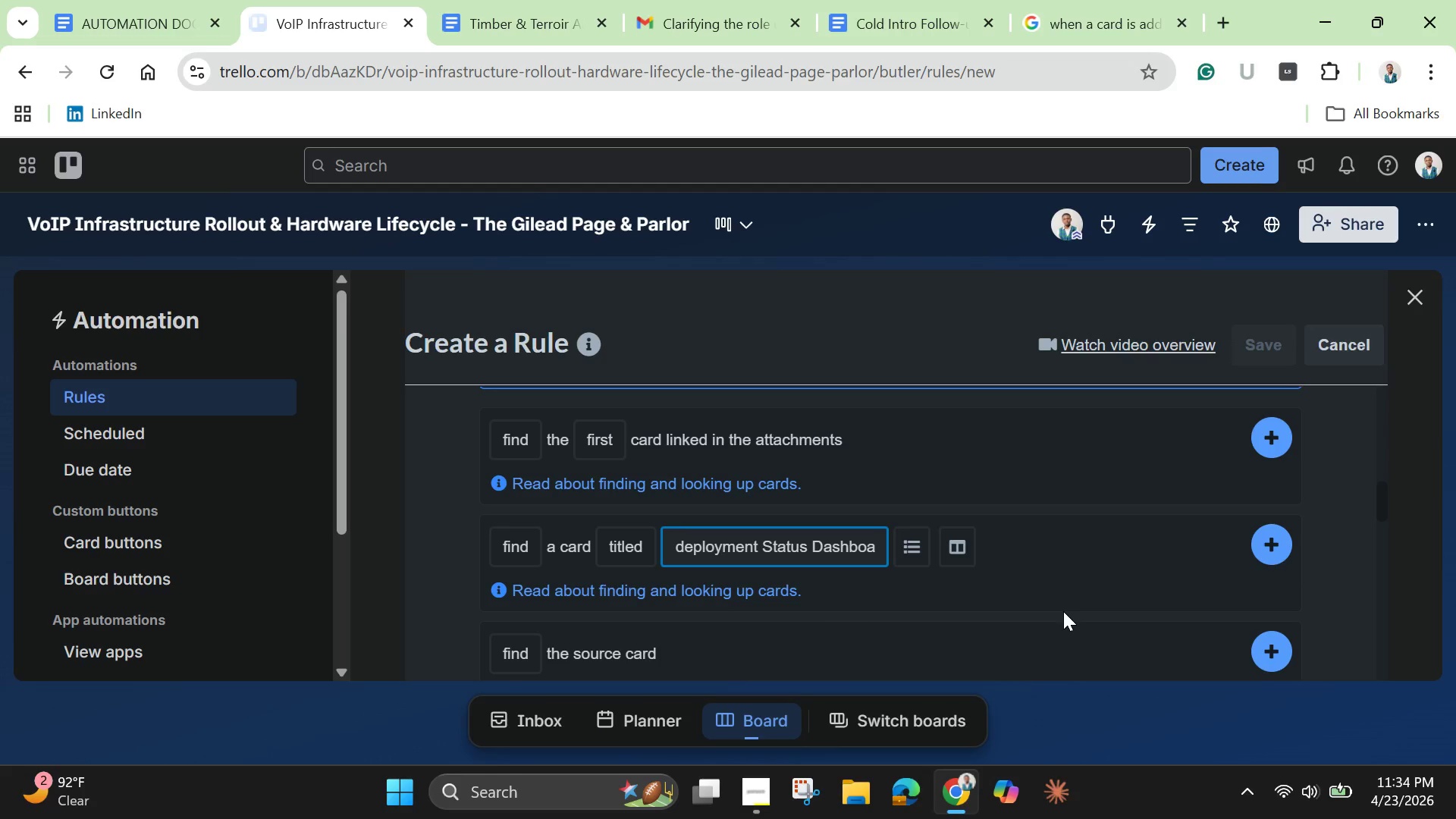 
key(Backspace)
 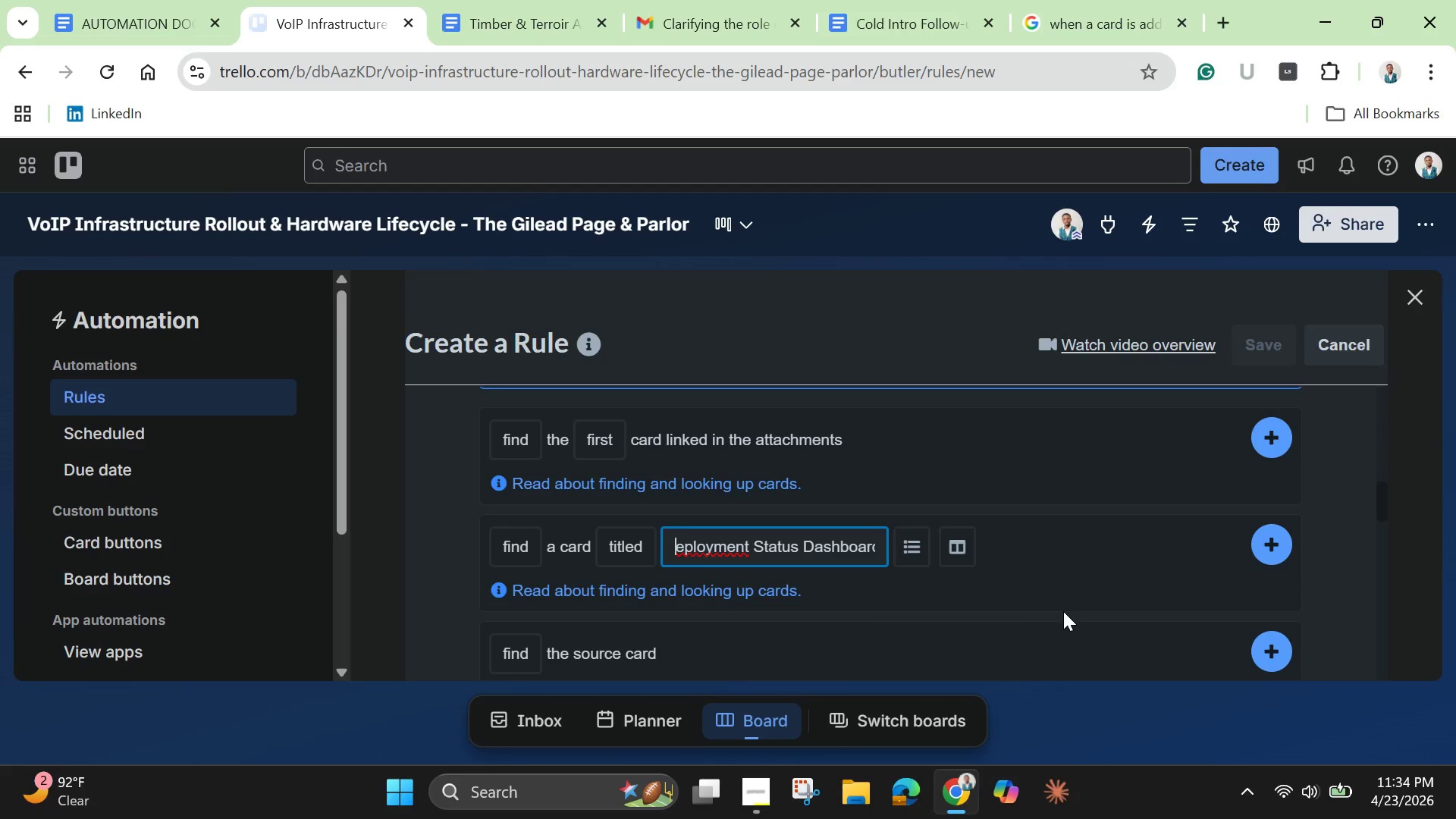 
key(Shift+D)
 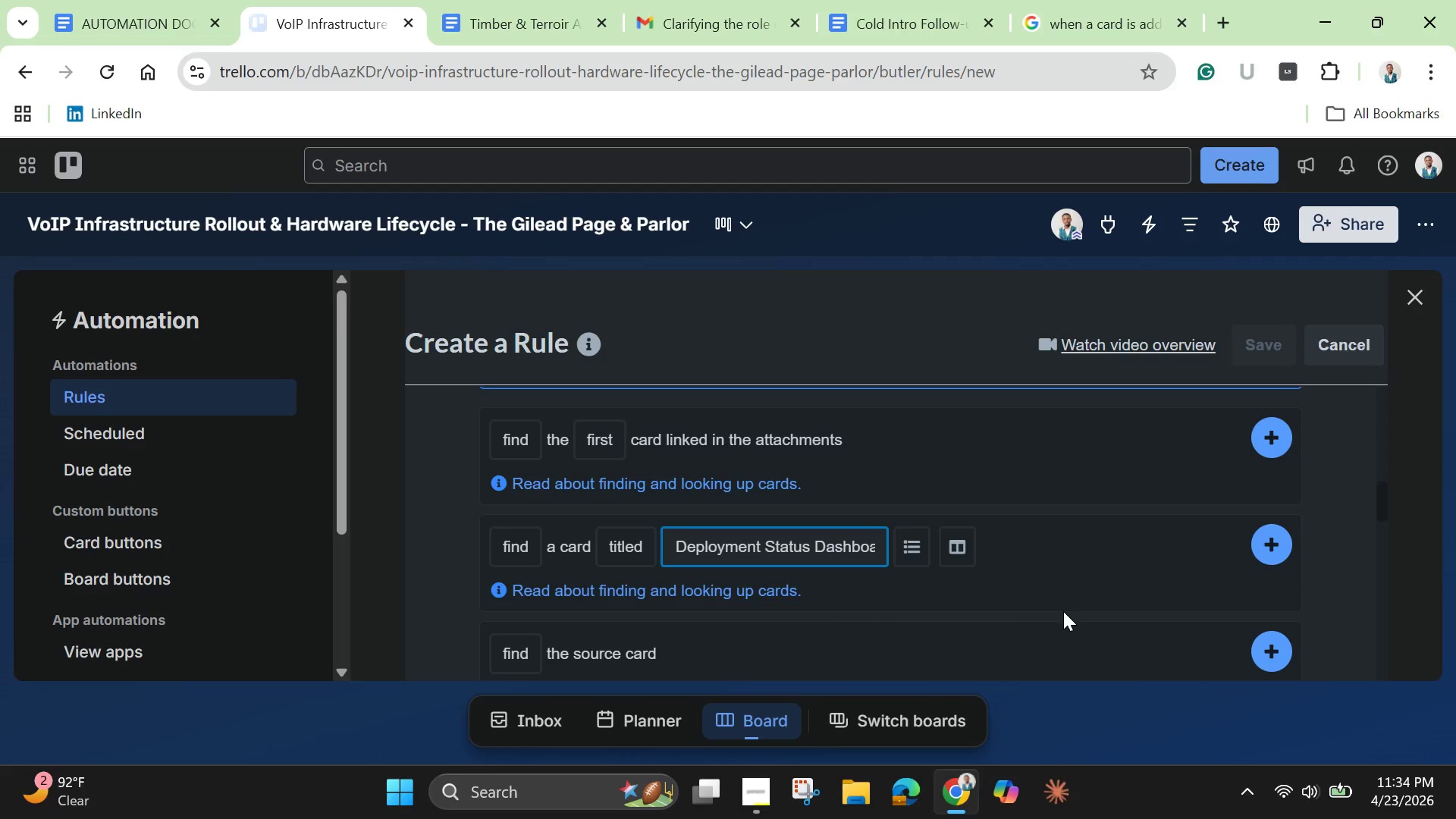 
key(ArrowLeft)
 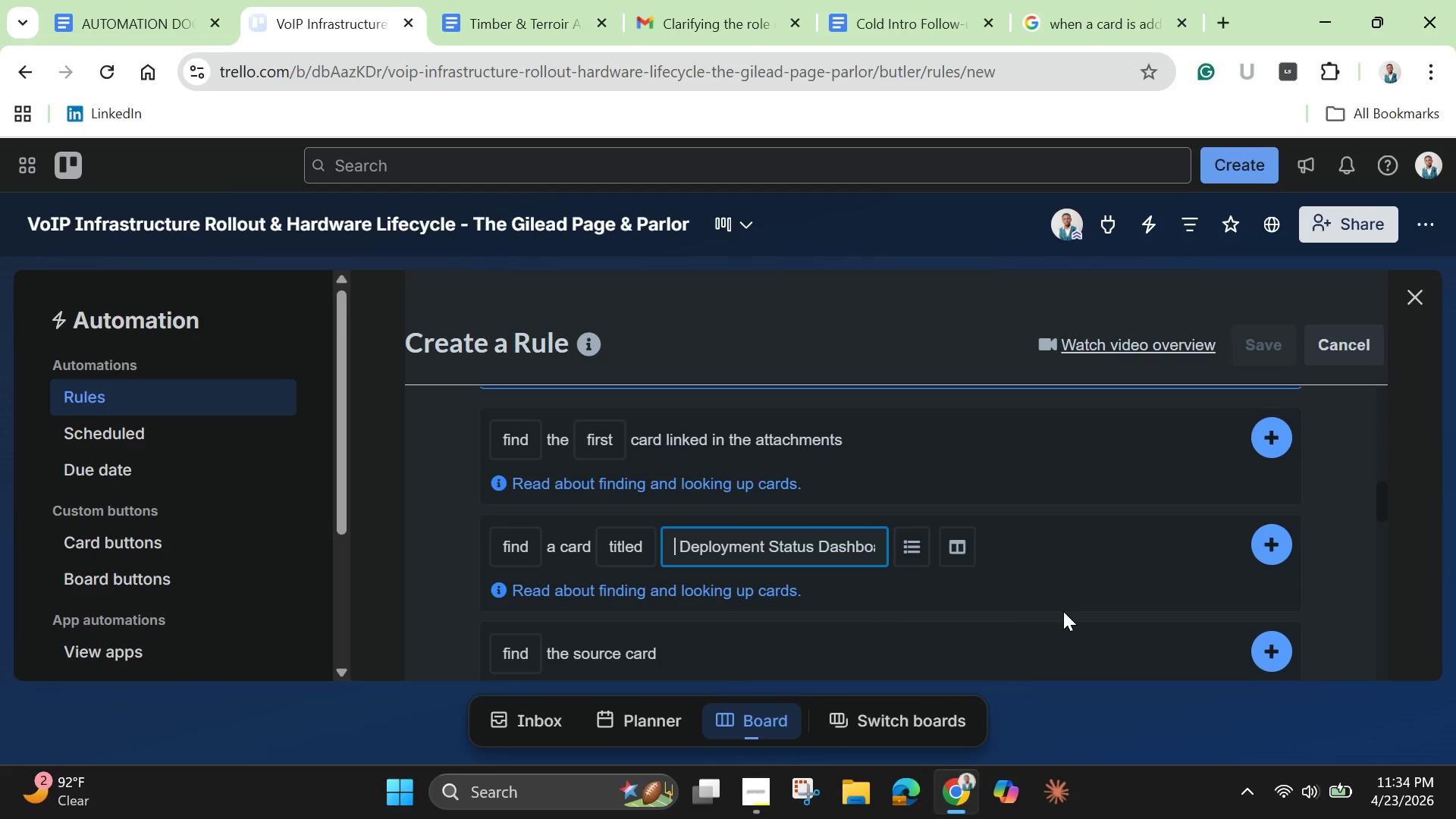 
key(ArrowLeft)
 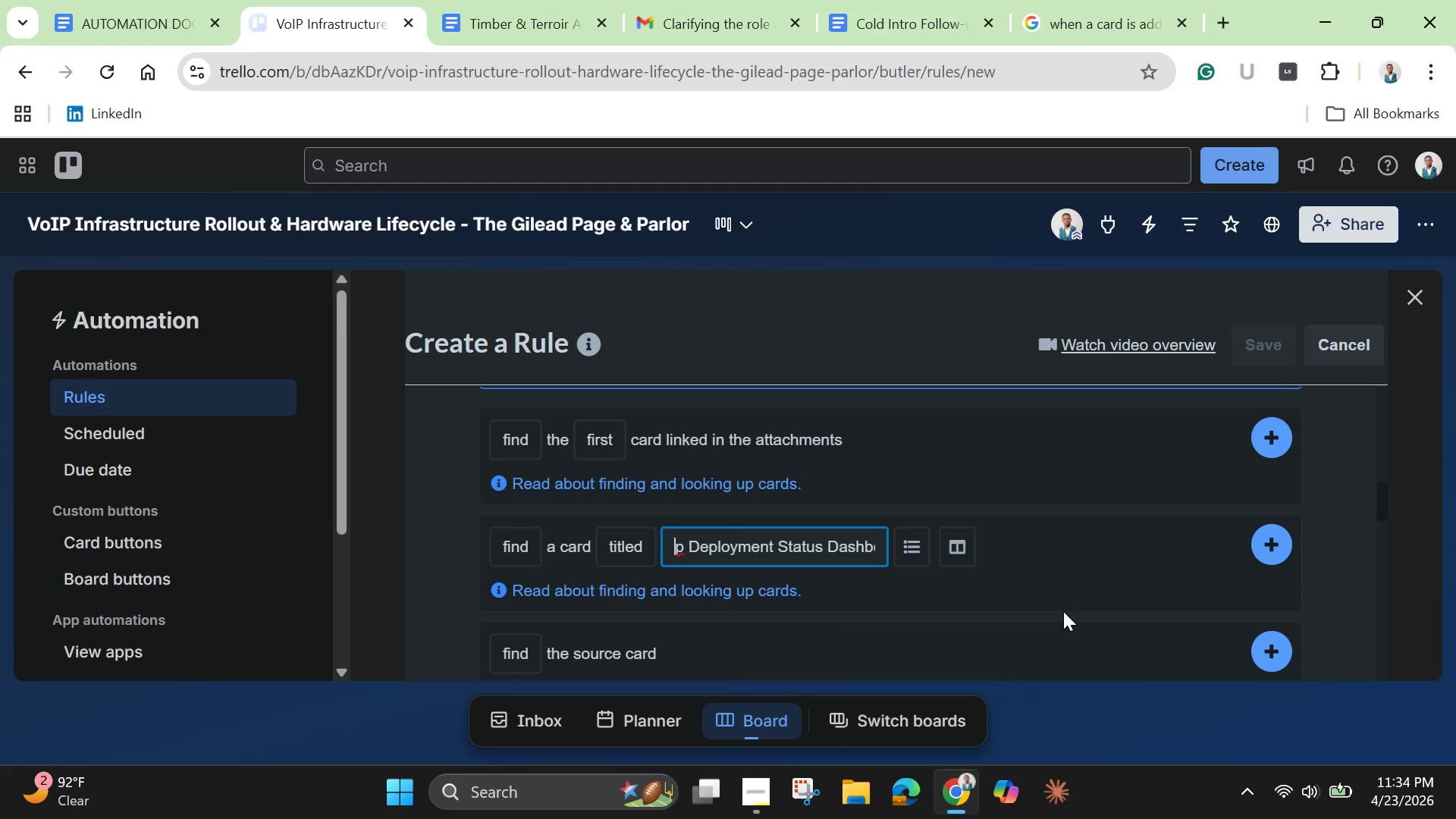 
key(ArrowLeft)
 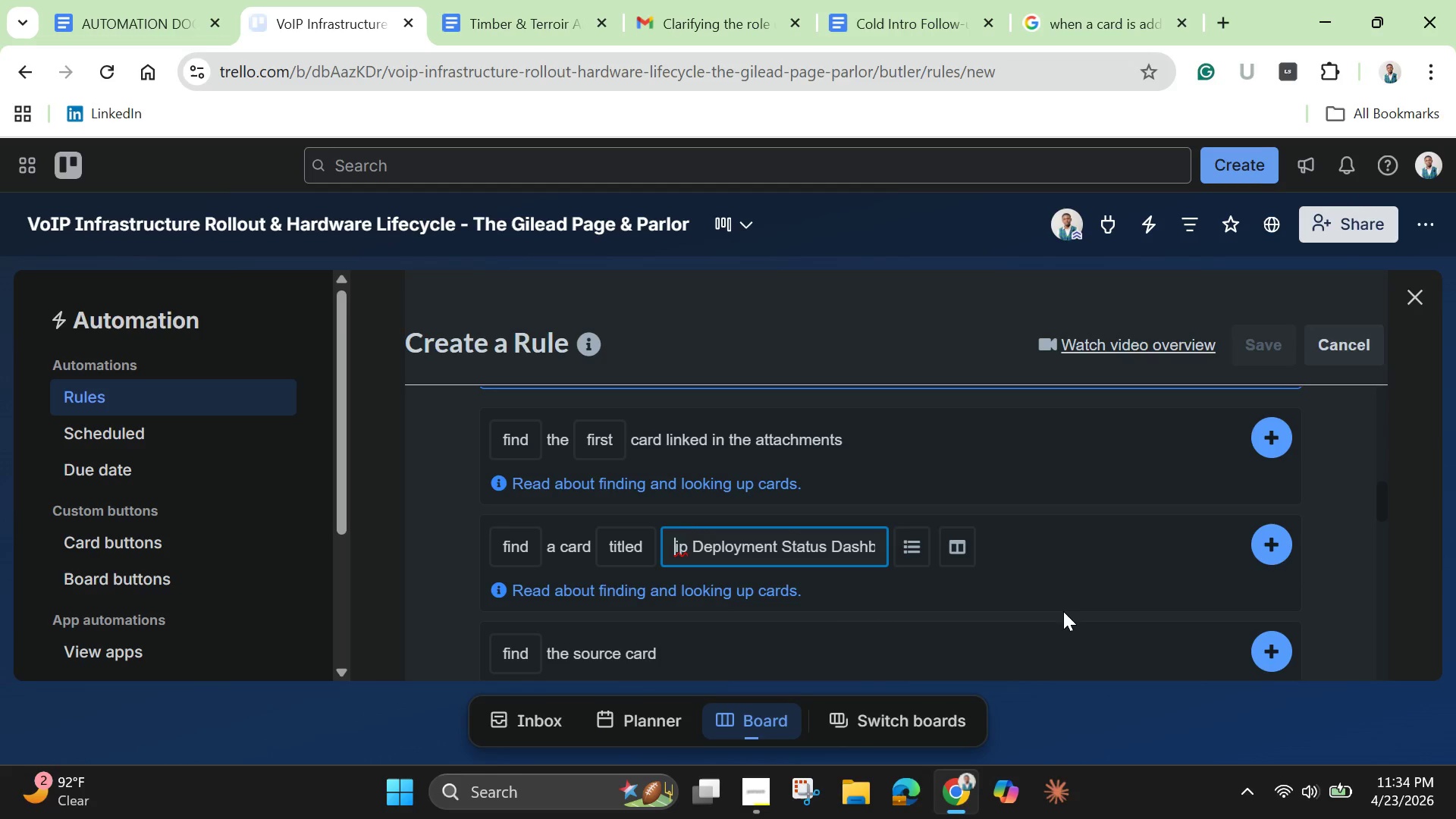 
key(ArrowLeft)
 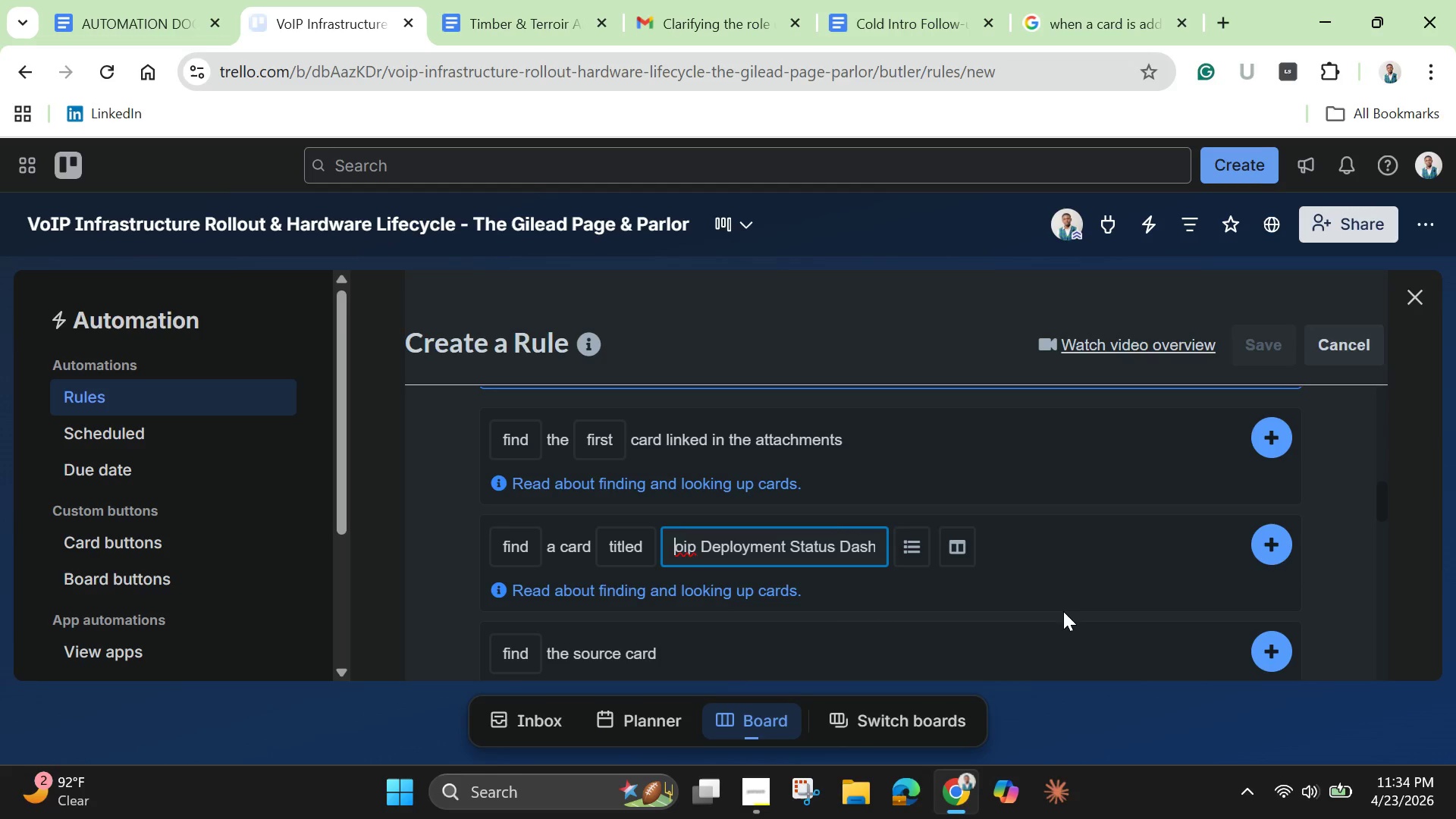 
key(ArrowLeft)
 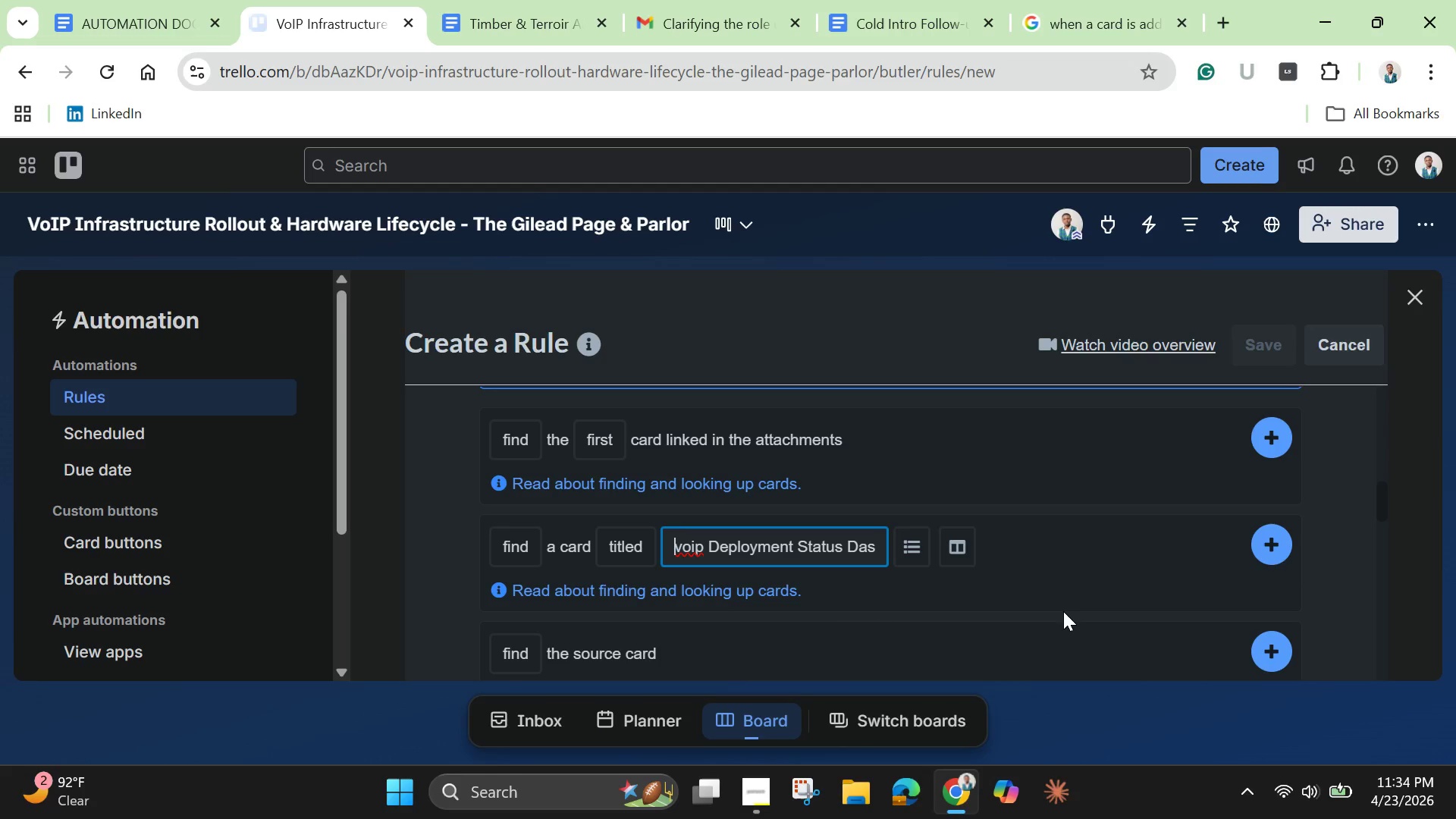 
hold_key(key=ArrowLeft, duration=0.45)
 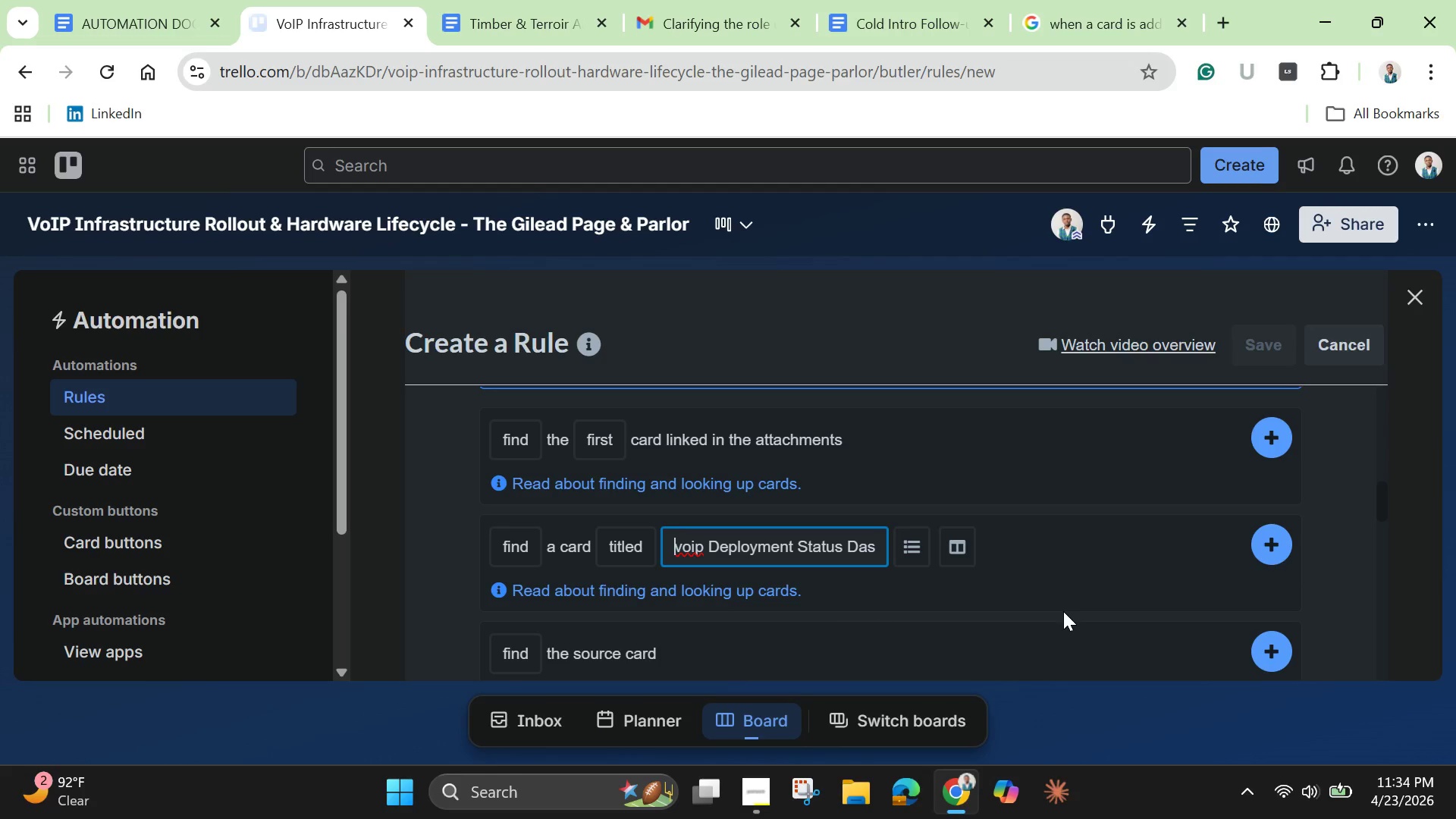 
key(ArrowRight)
 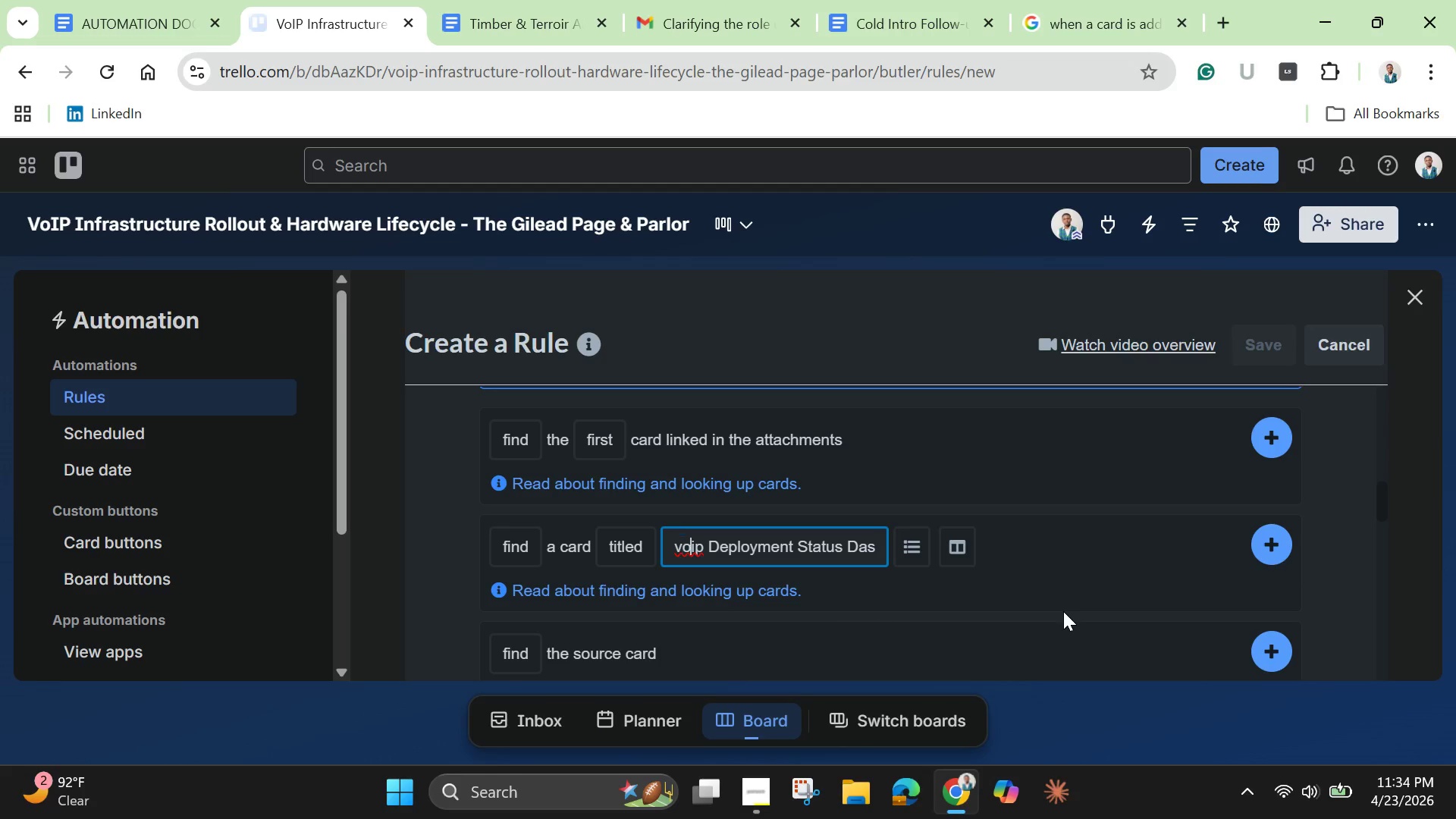 
key(ArrowRight)
 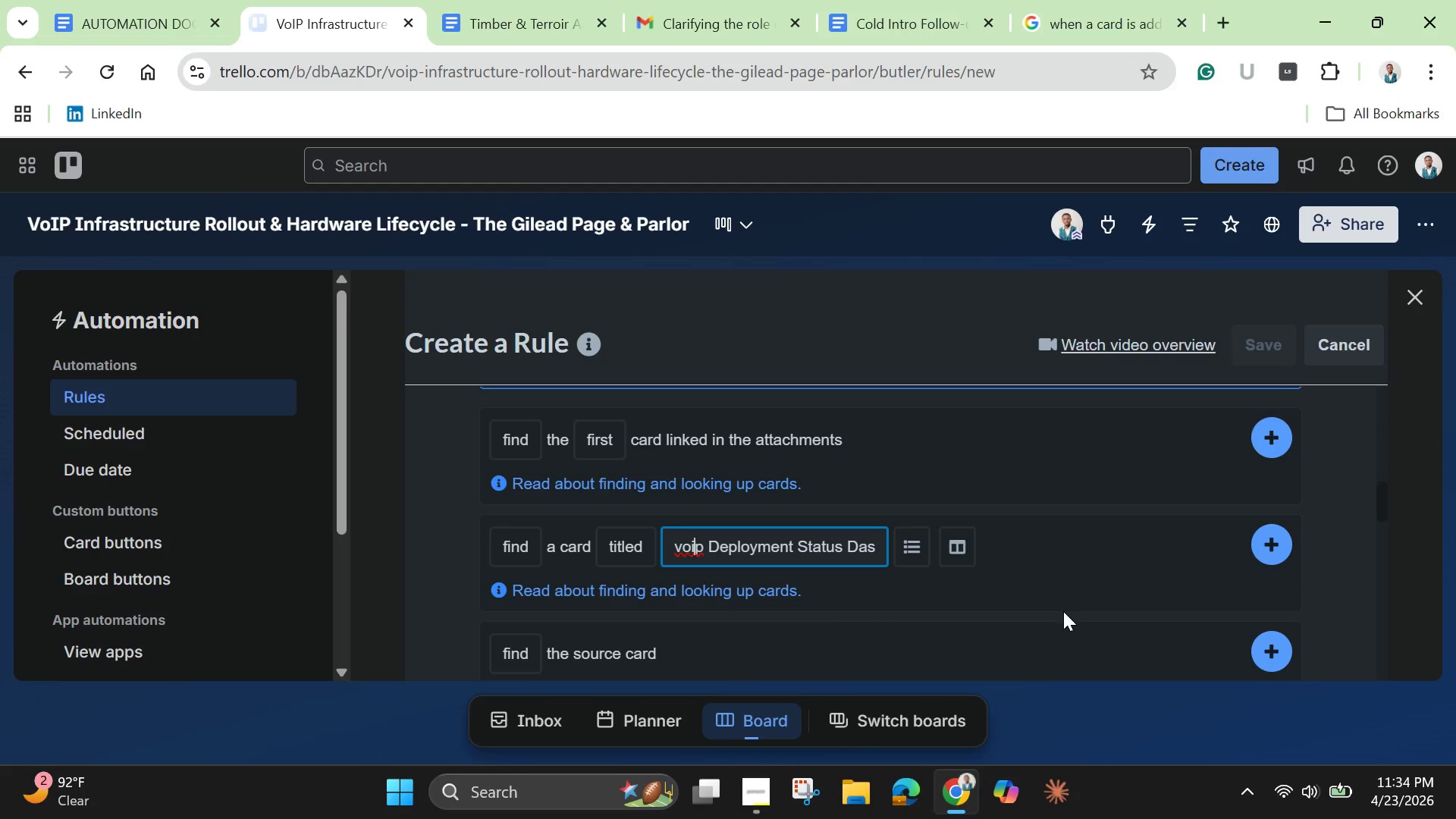 
key(ArrowRight)
 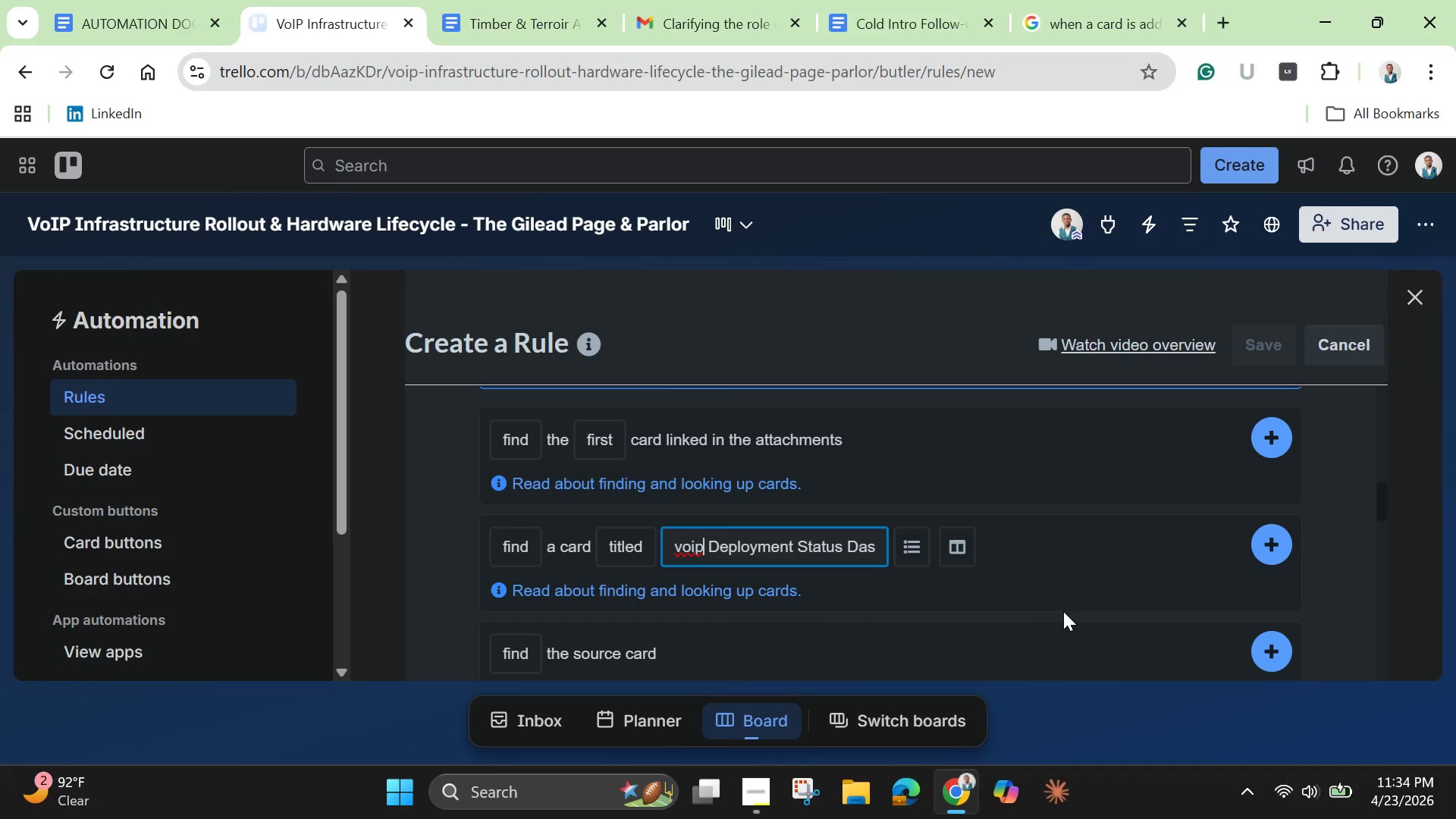 
key(ArrowRight)
 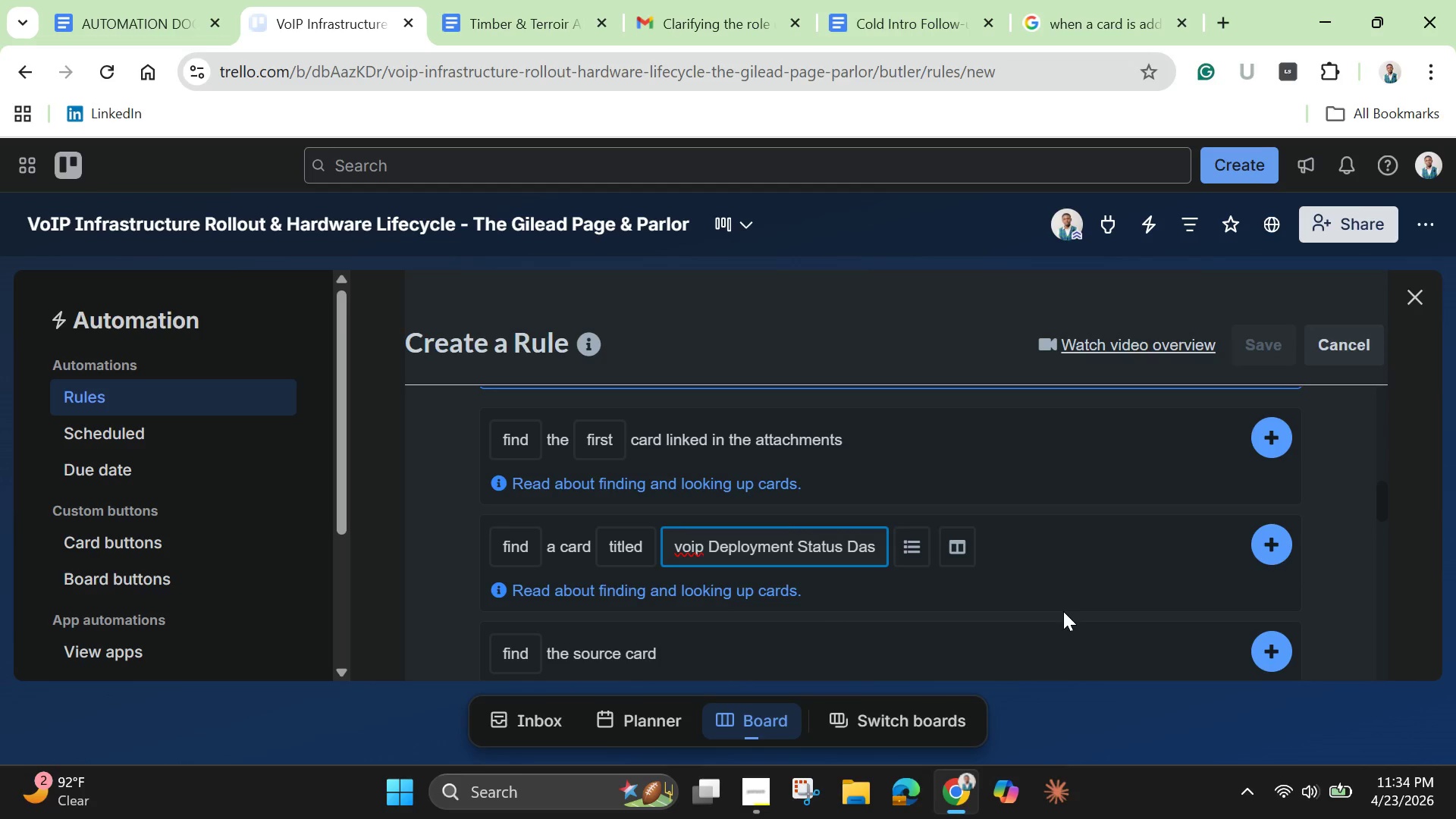 
key(Backspace)
key(Backspace)
key(Backspace)
key(Backspace)
type(VOIP)
 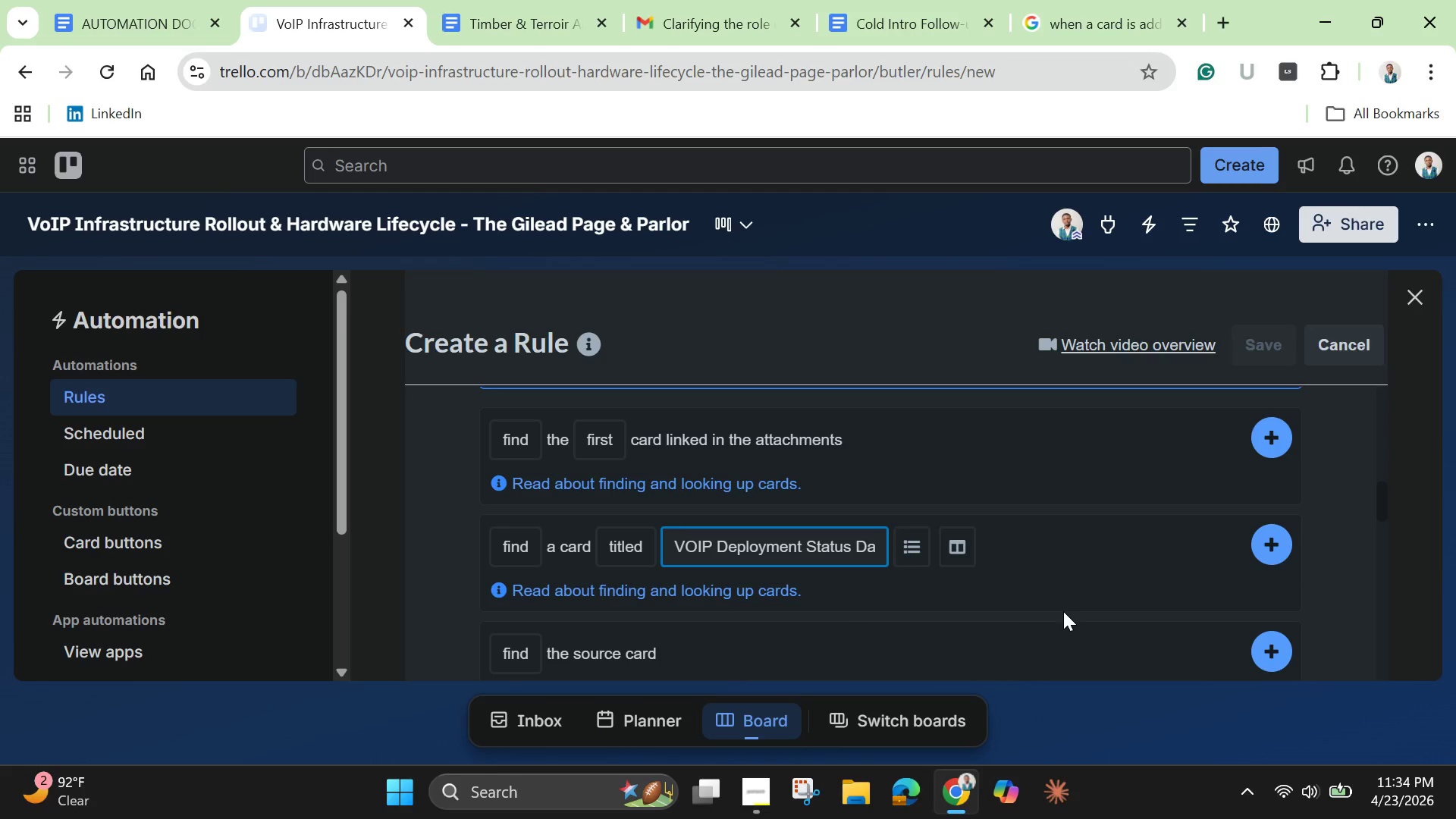 
left_click([920, 544])
 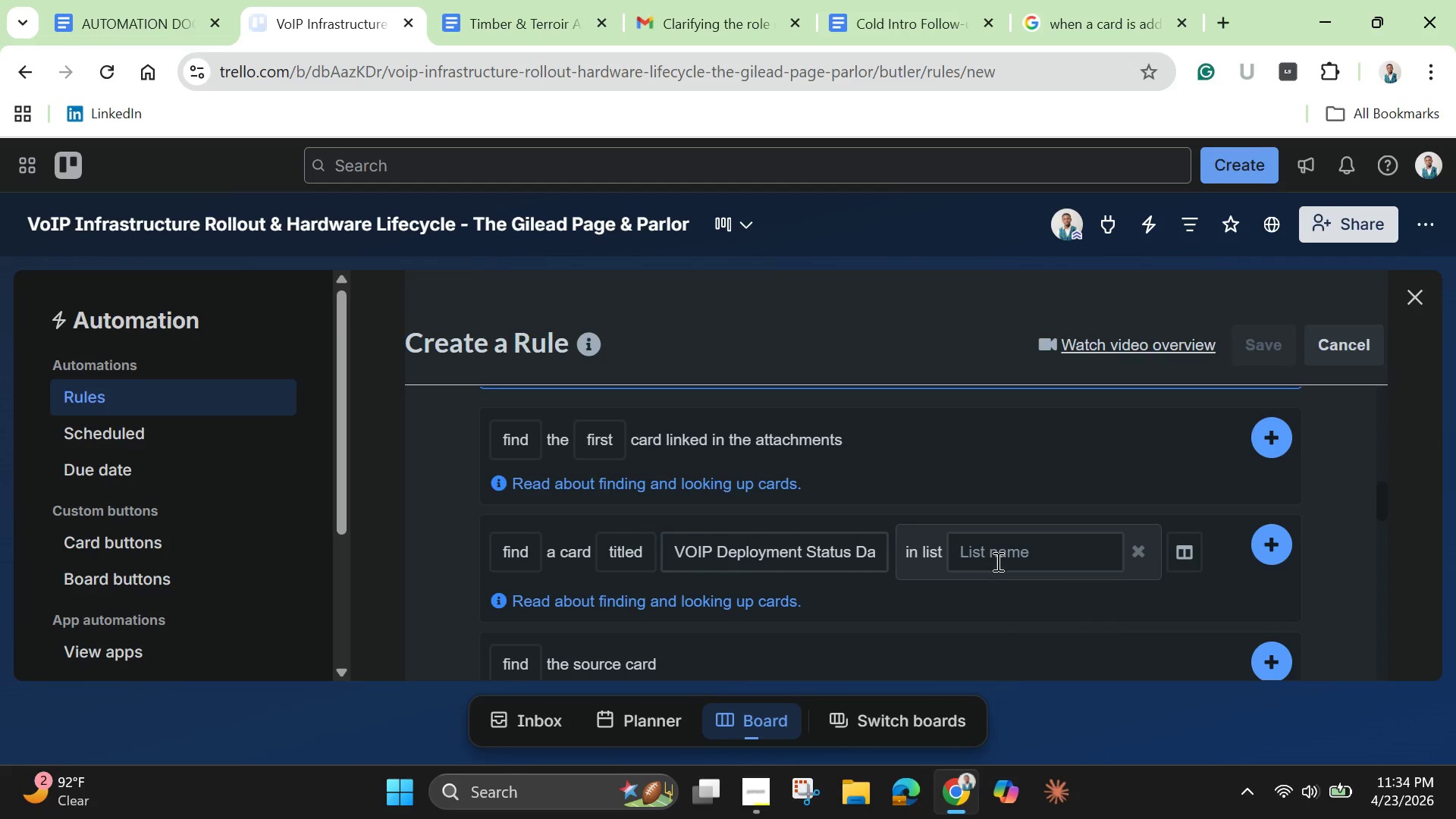 
left_click([1003, 550])
 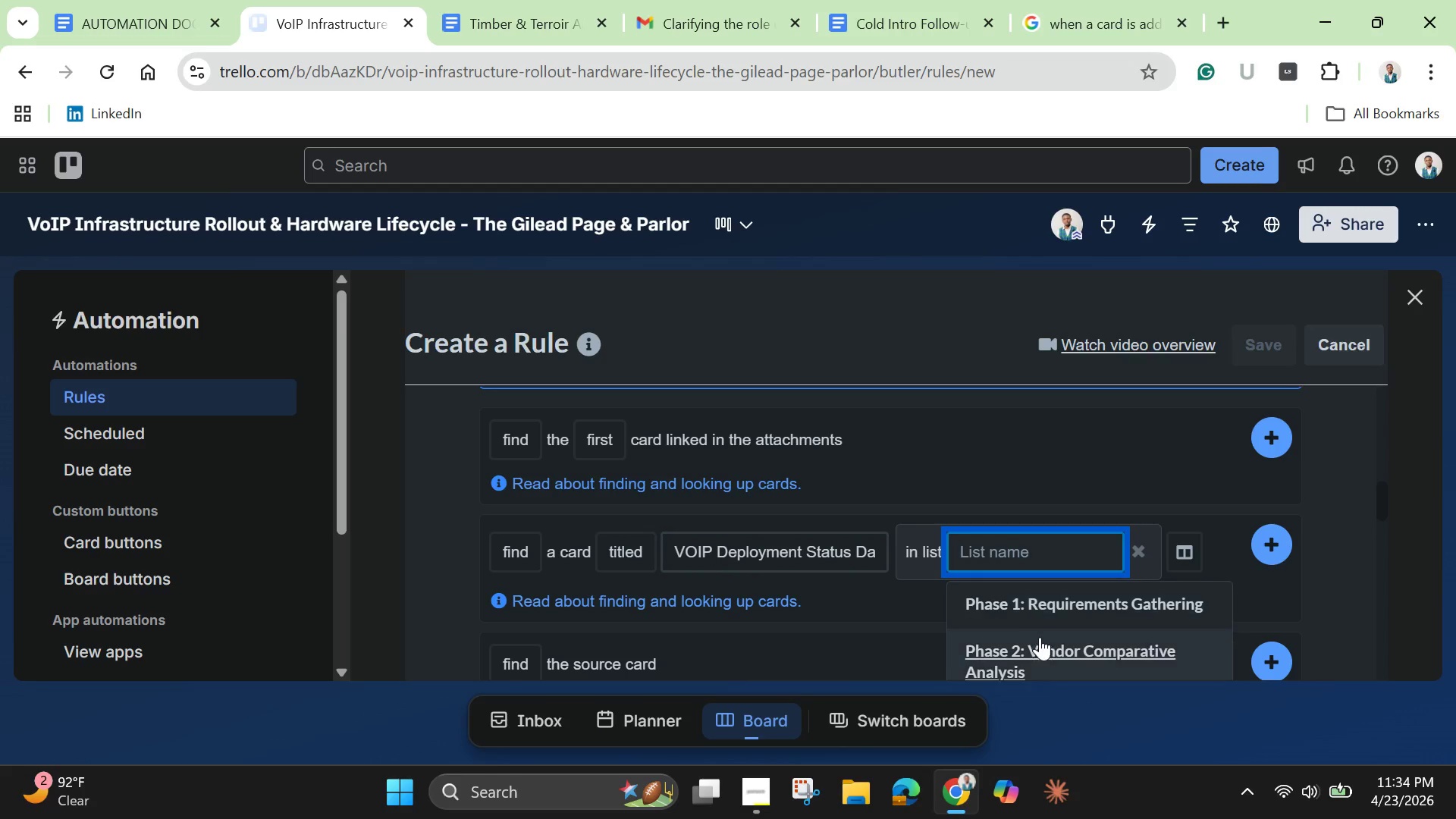 
scroll: coordinate [1046, 646], scroll_direction: up, amount: 5.0
 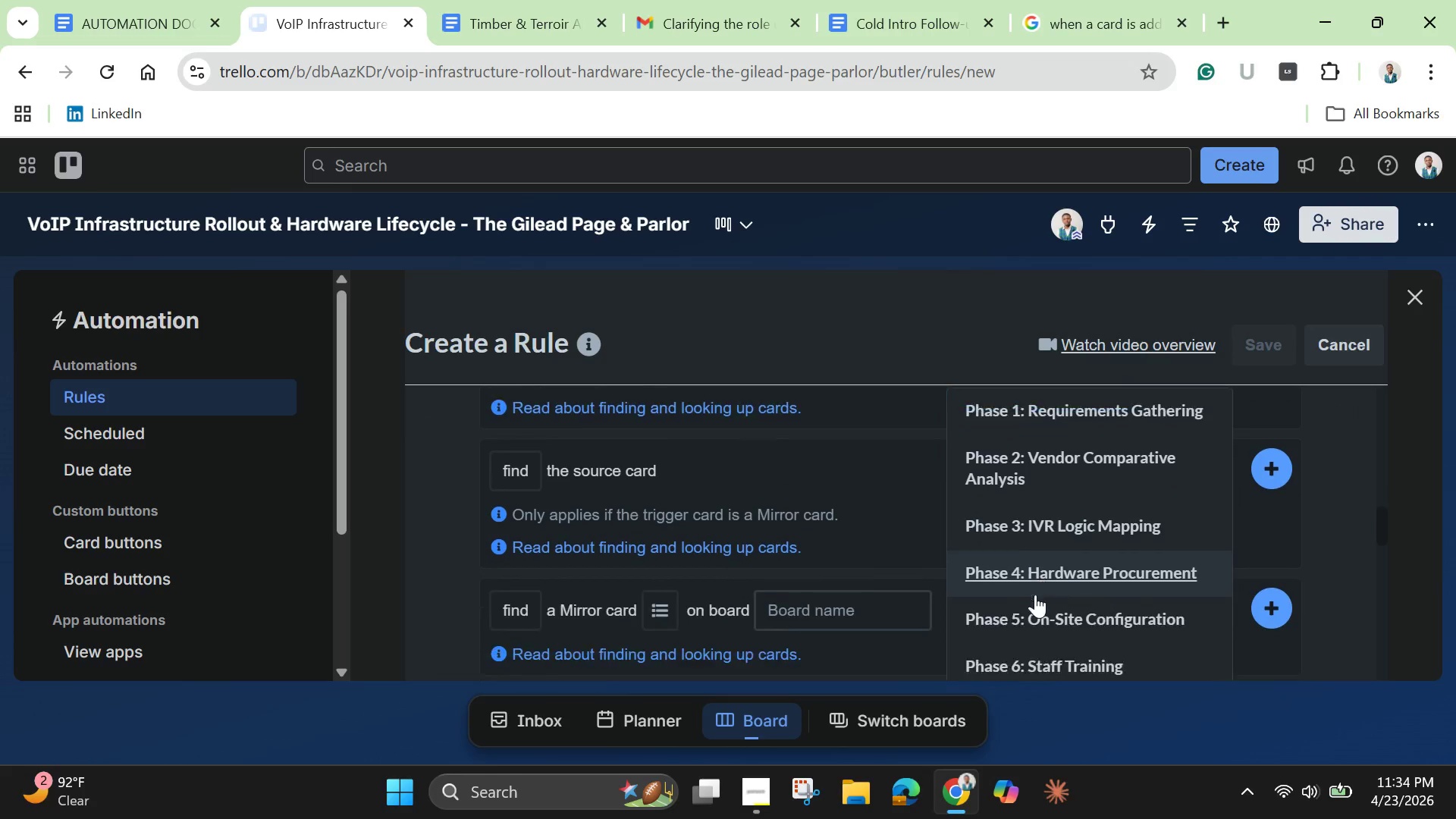 
left_click([1032, 581])
 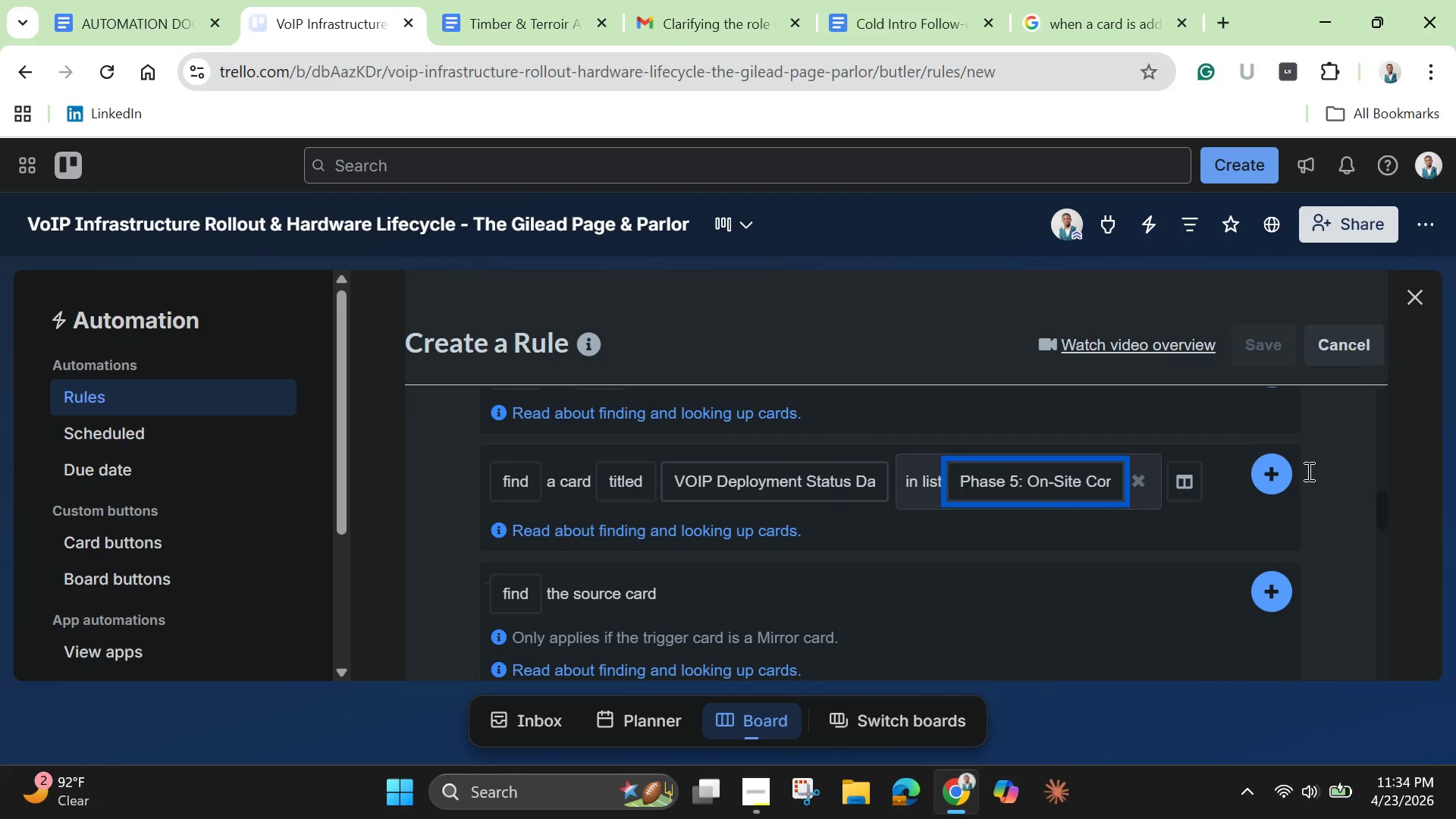 
left_click([1273, 478])
 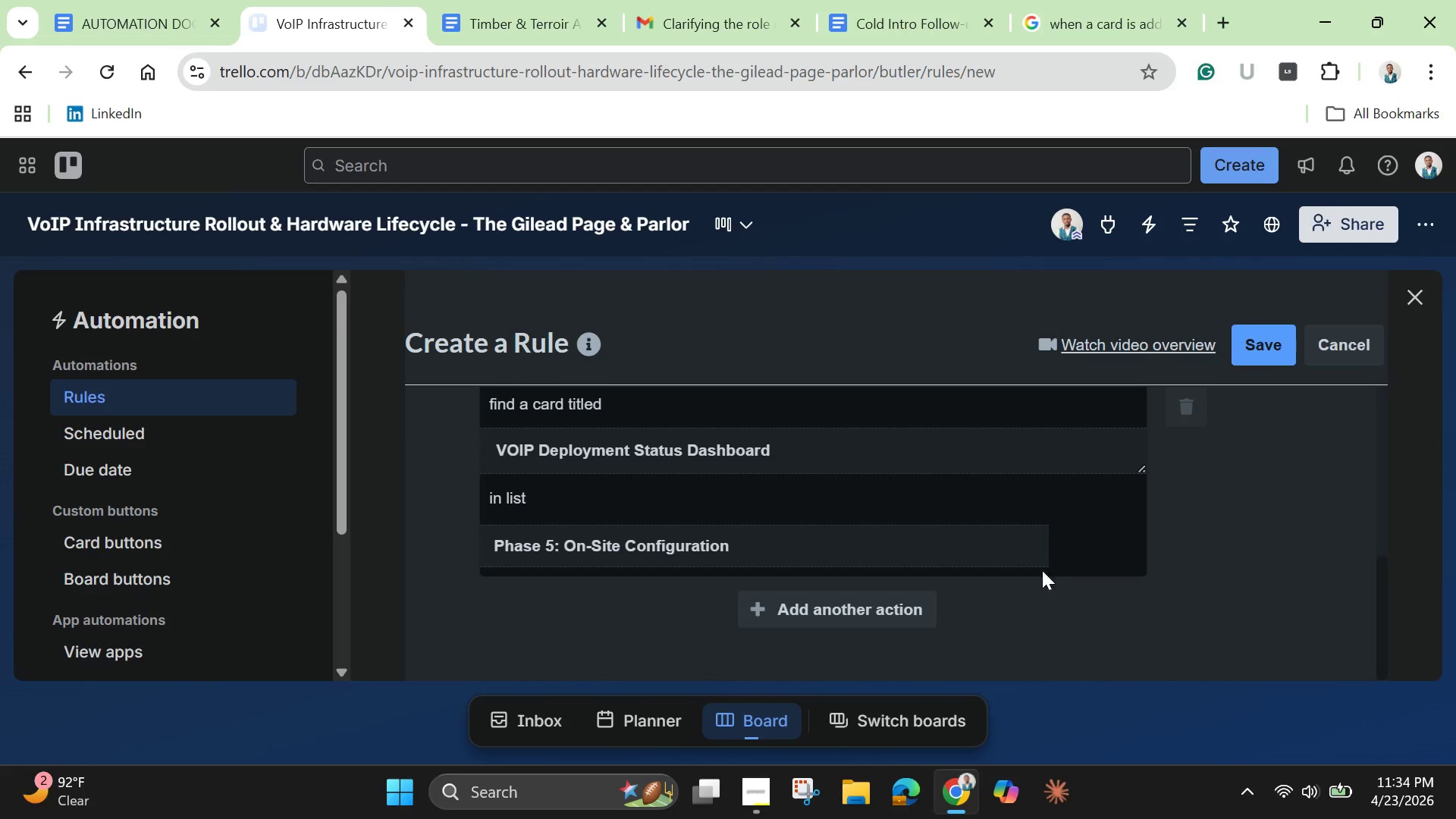 
left_click([833, 614])
 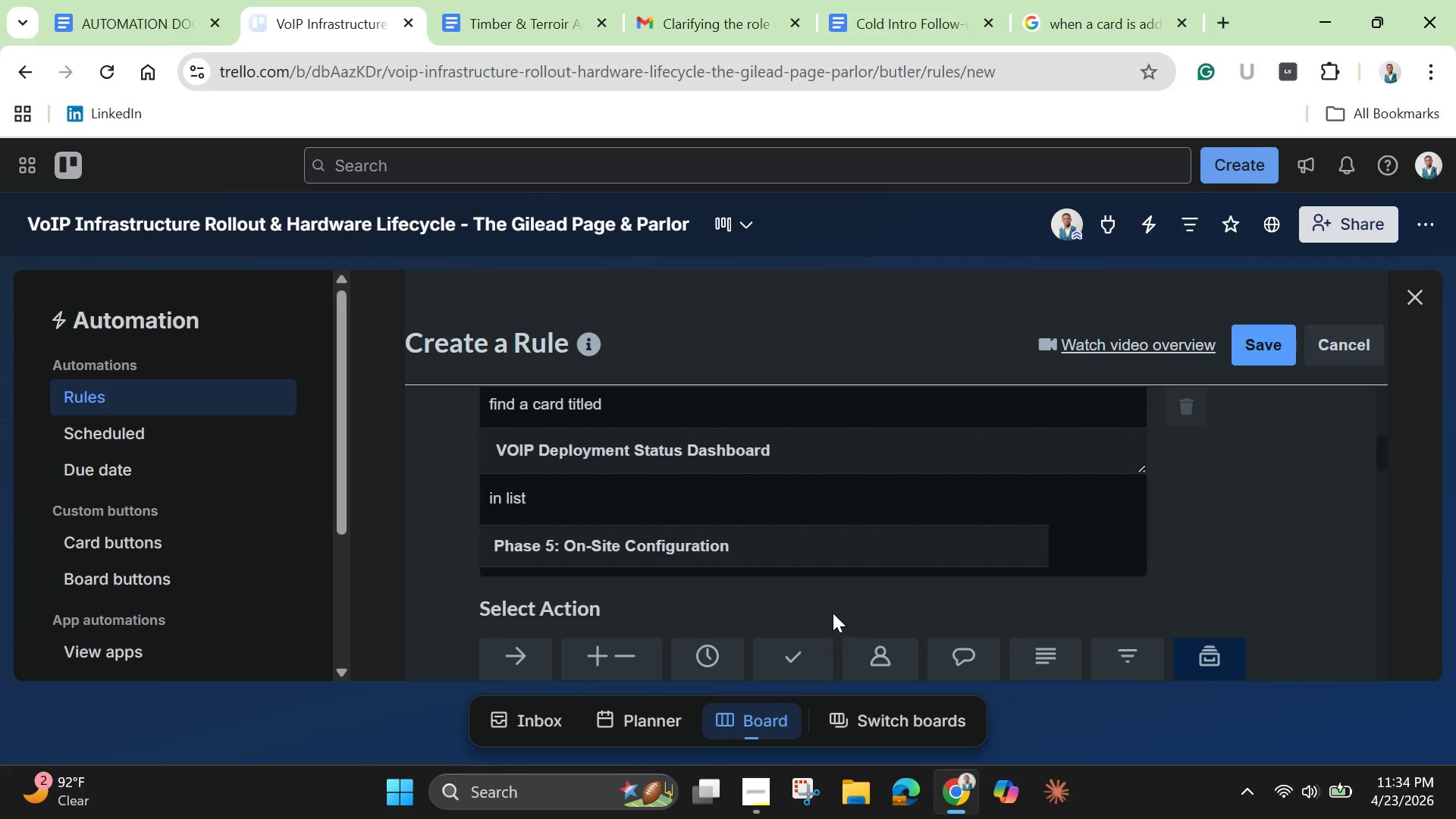 
scroll: coordinate [833, 607], scroll_direction: down, amount: 2.0
 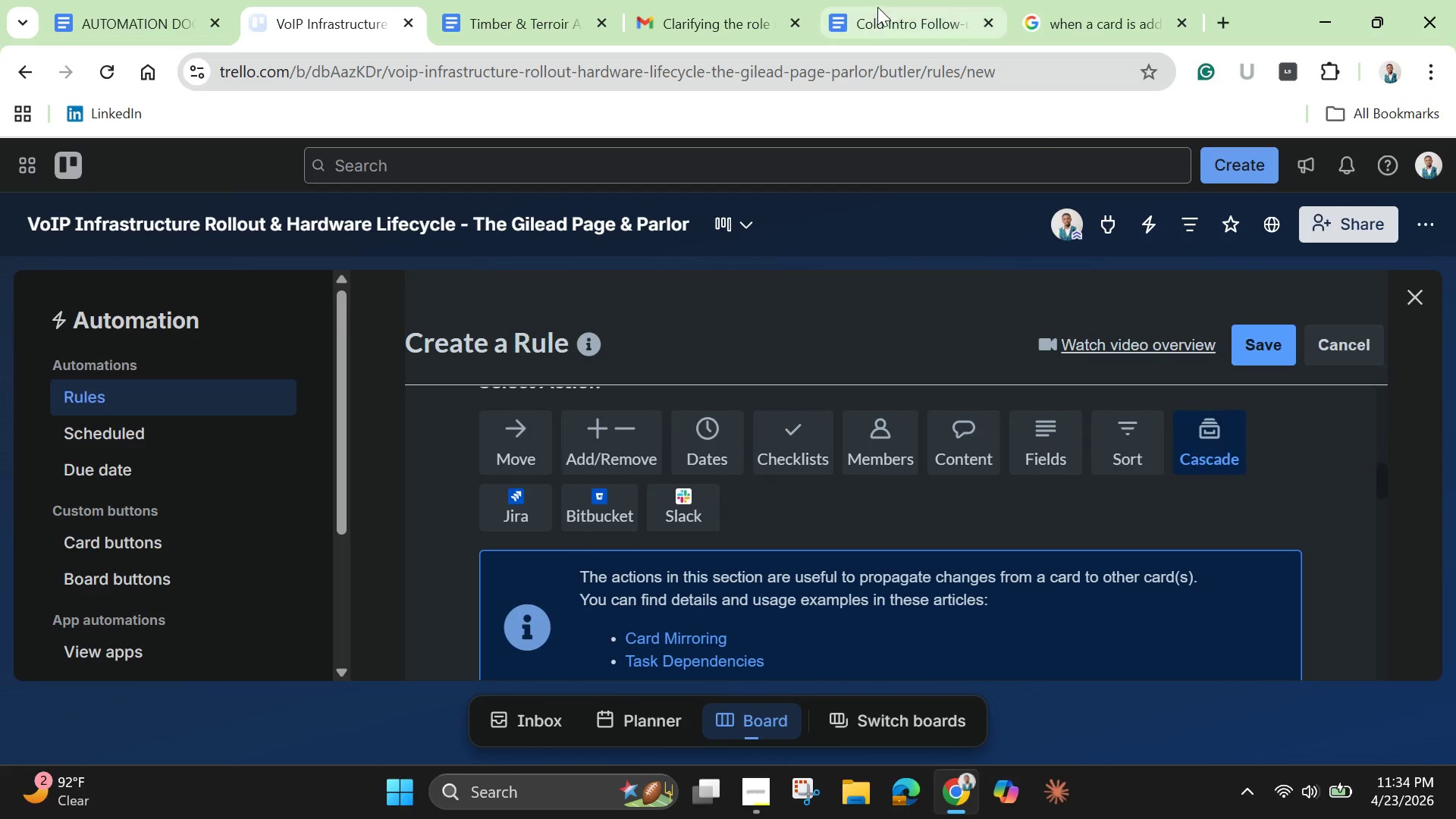 
wait(5.36)
 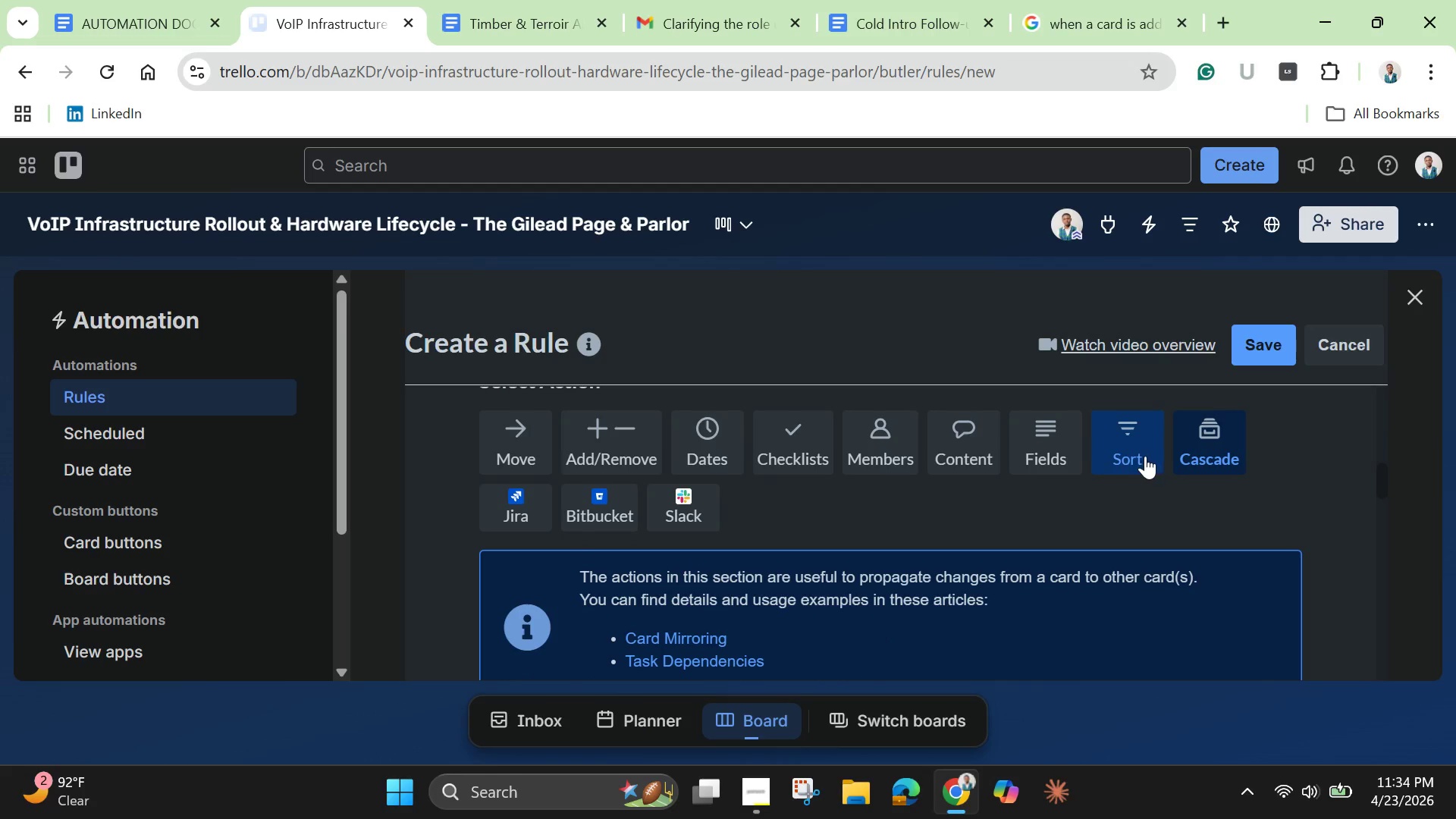 
left_click([1121, 11])
 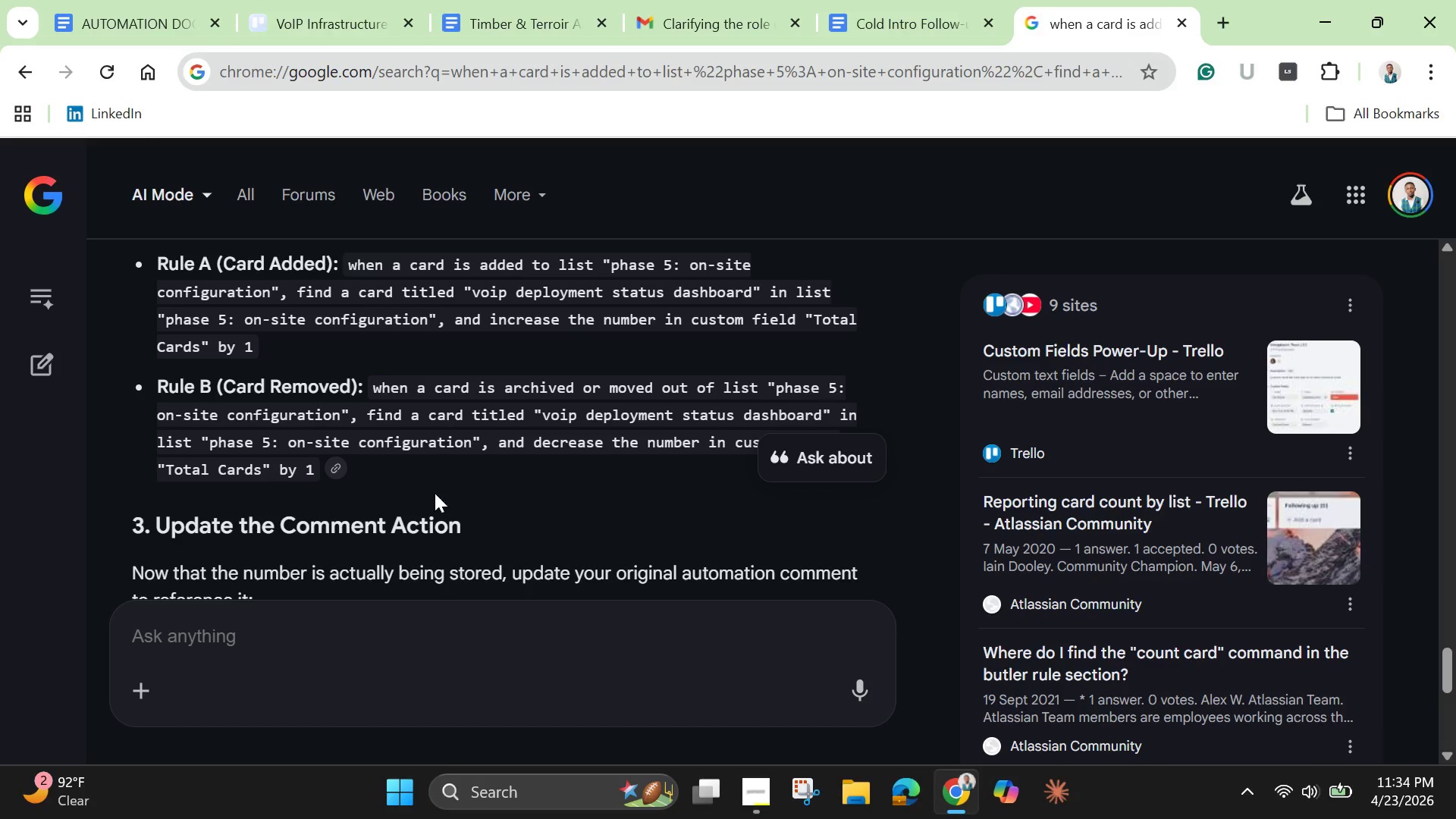 
wait(10.28)
 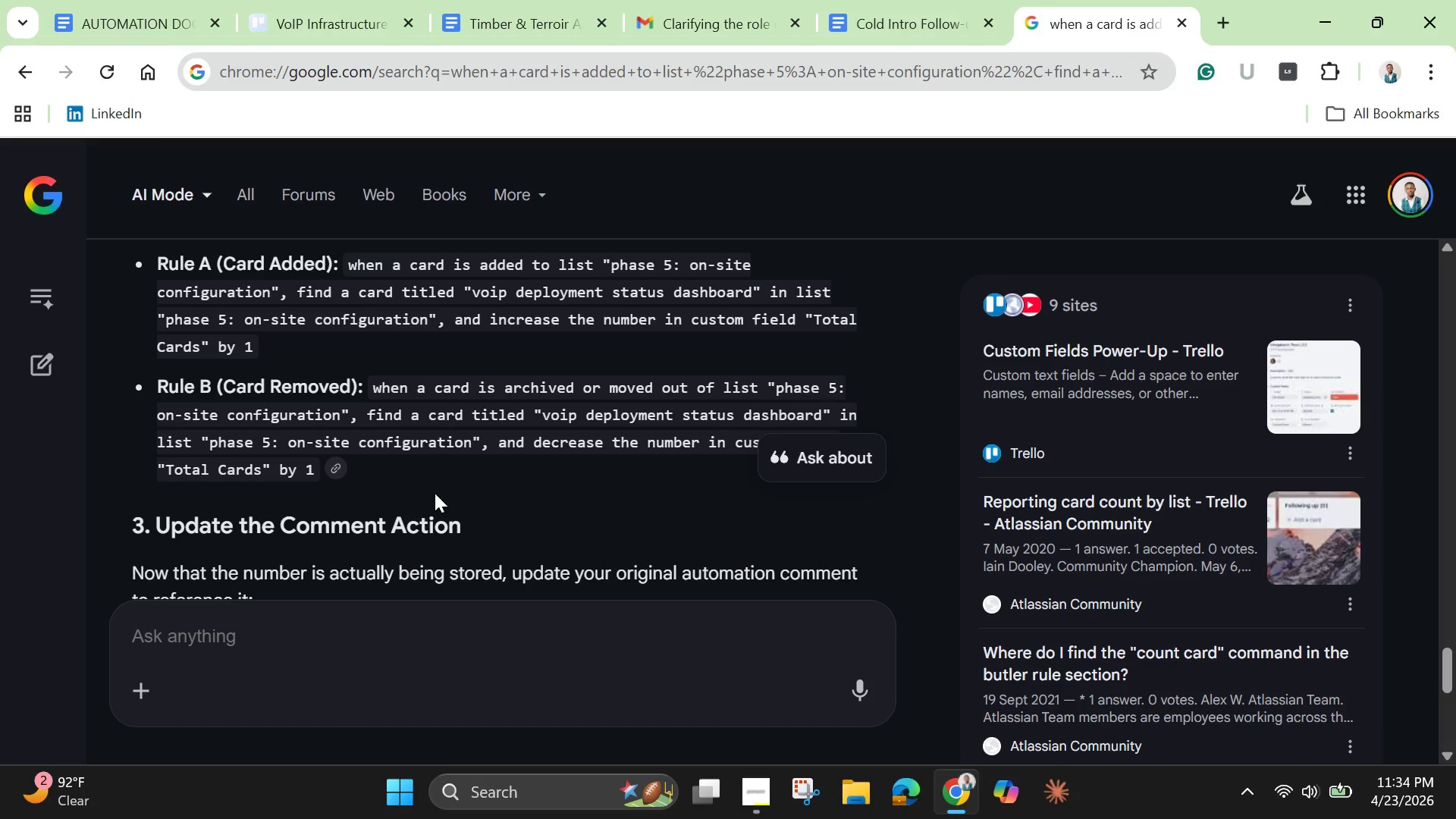 
left_click([315, 0])
 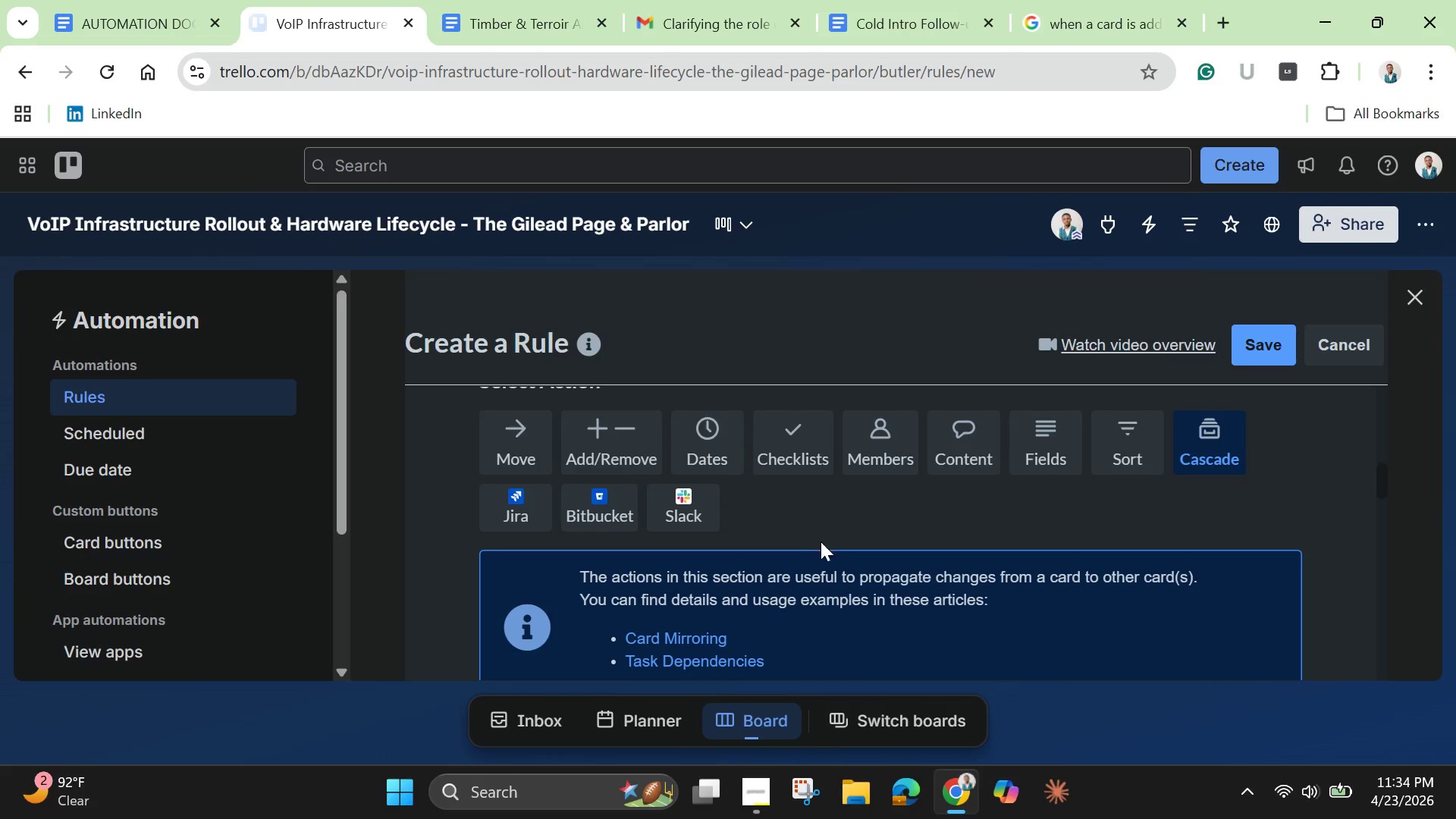 
scroll: coordinate [839, 564], scroll_direction: down, amount: 5.0
 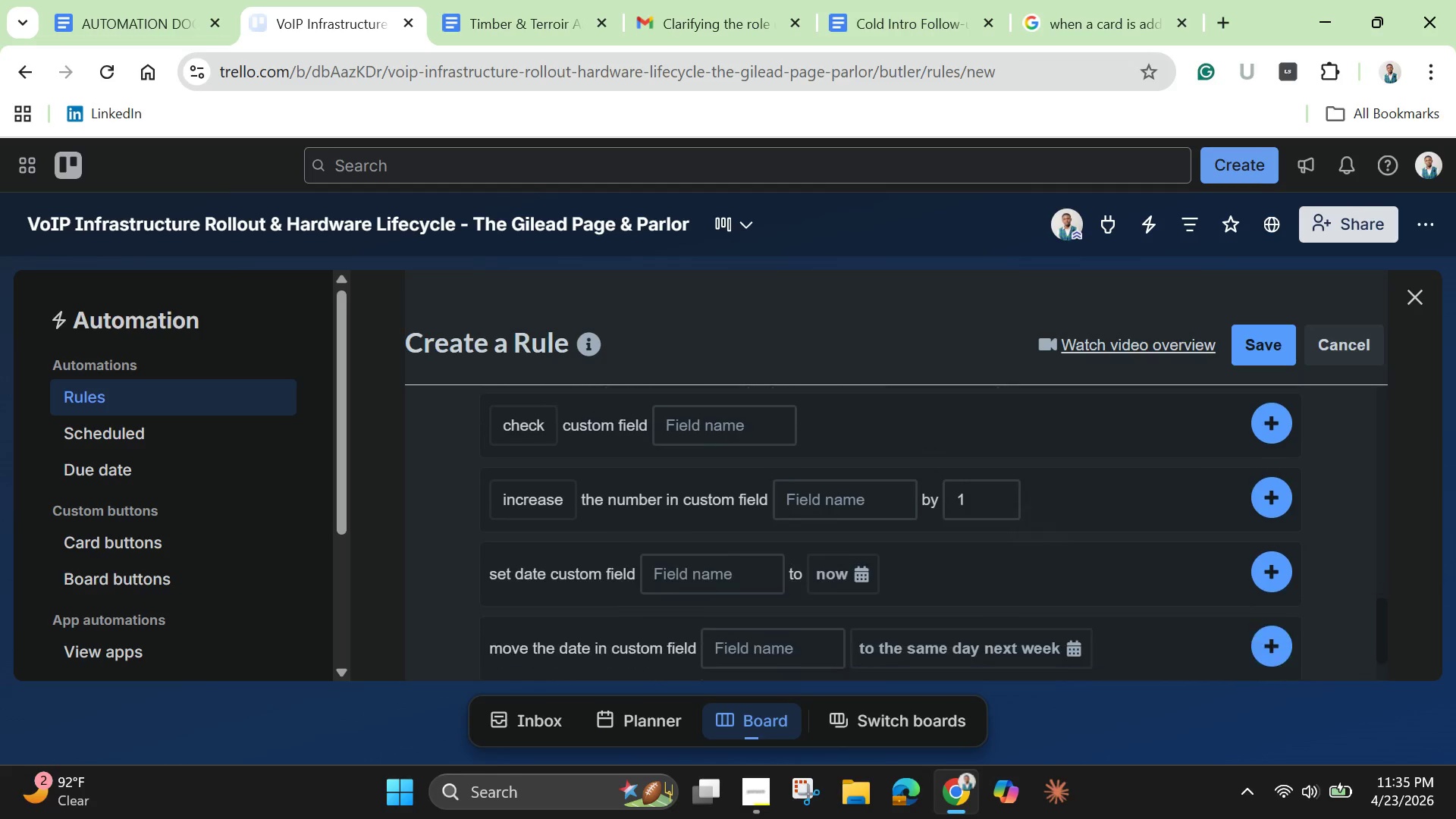 
wait(19.23)
 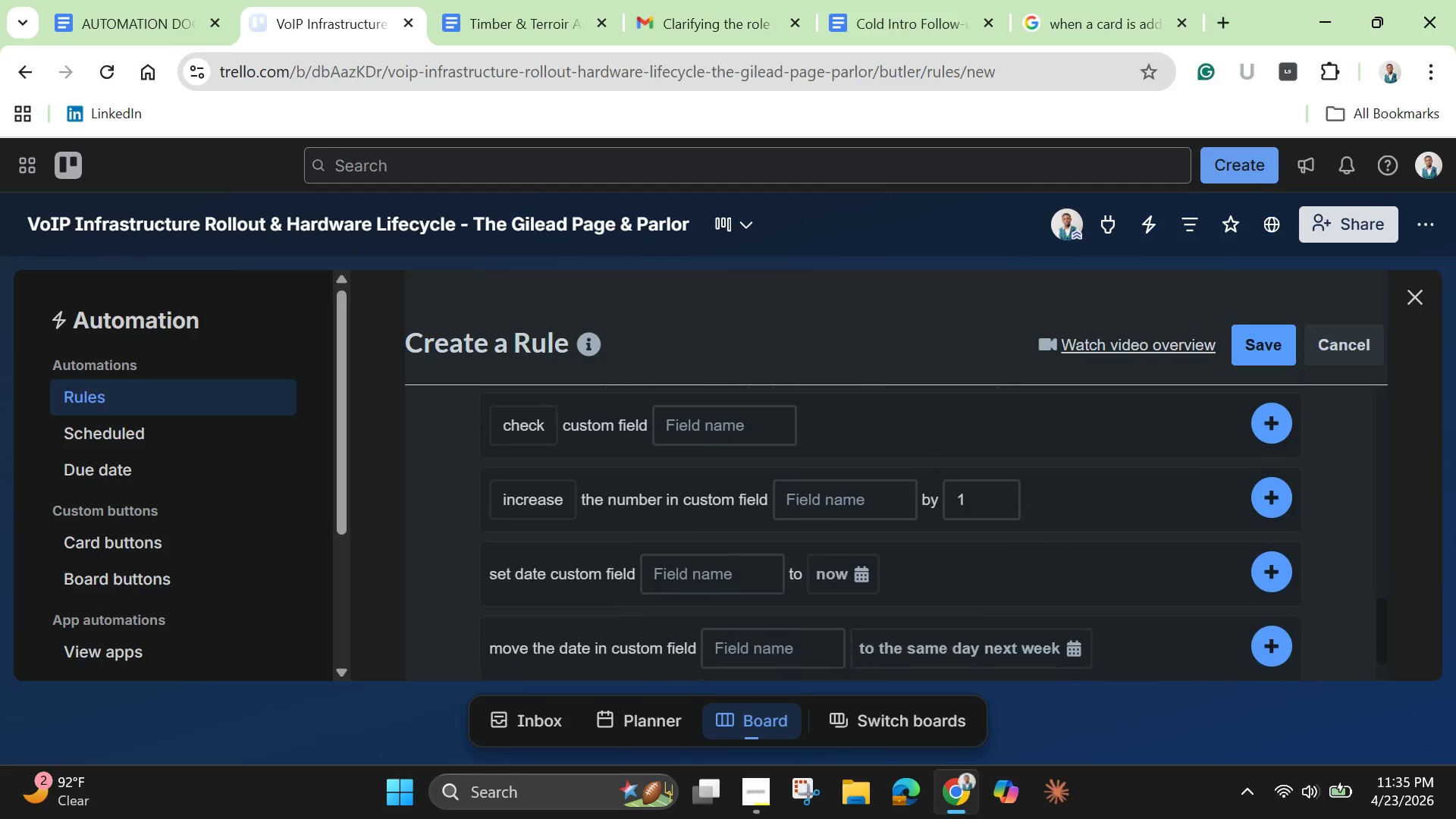 
left_click([522, 489])
 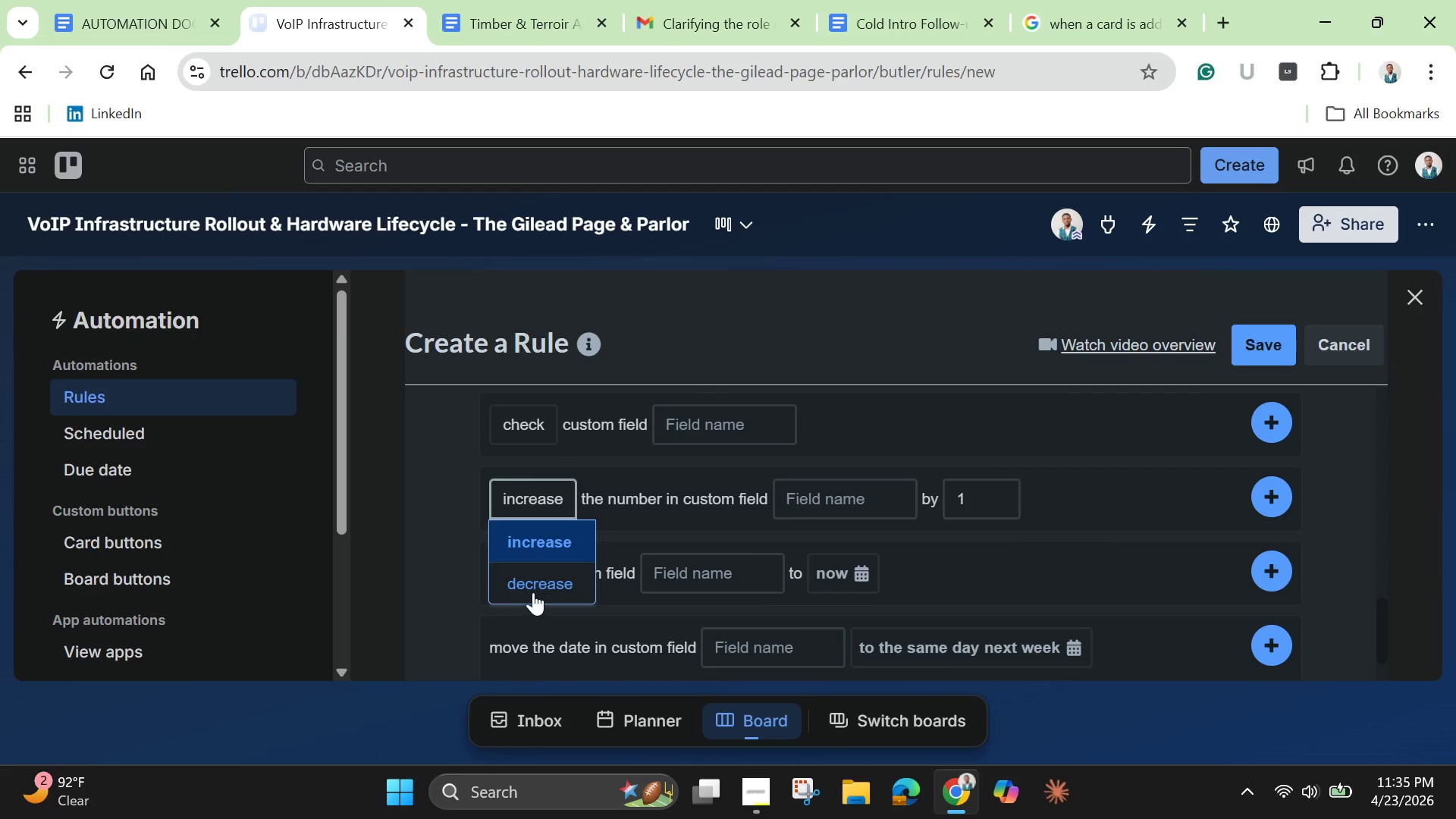 
left_click([533, 592])
 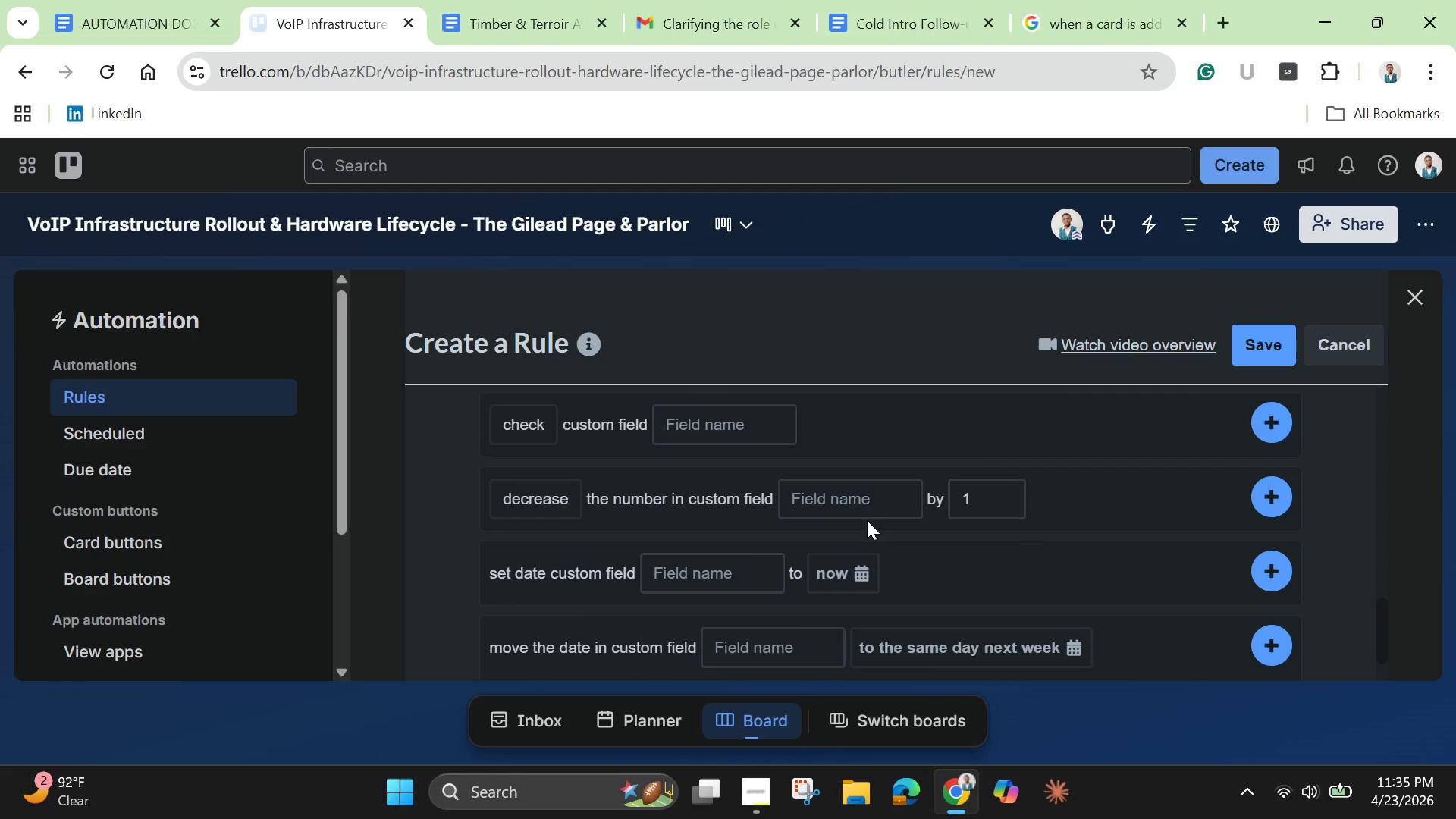 
left_click([861, 498])
 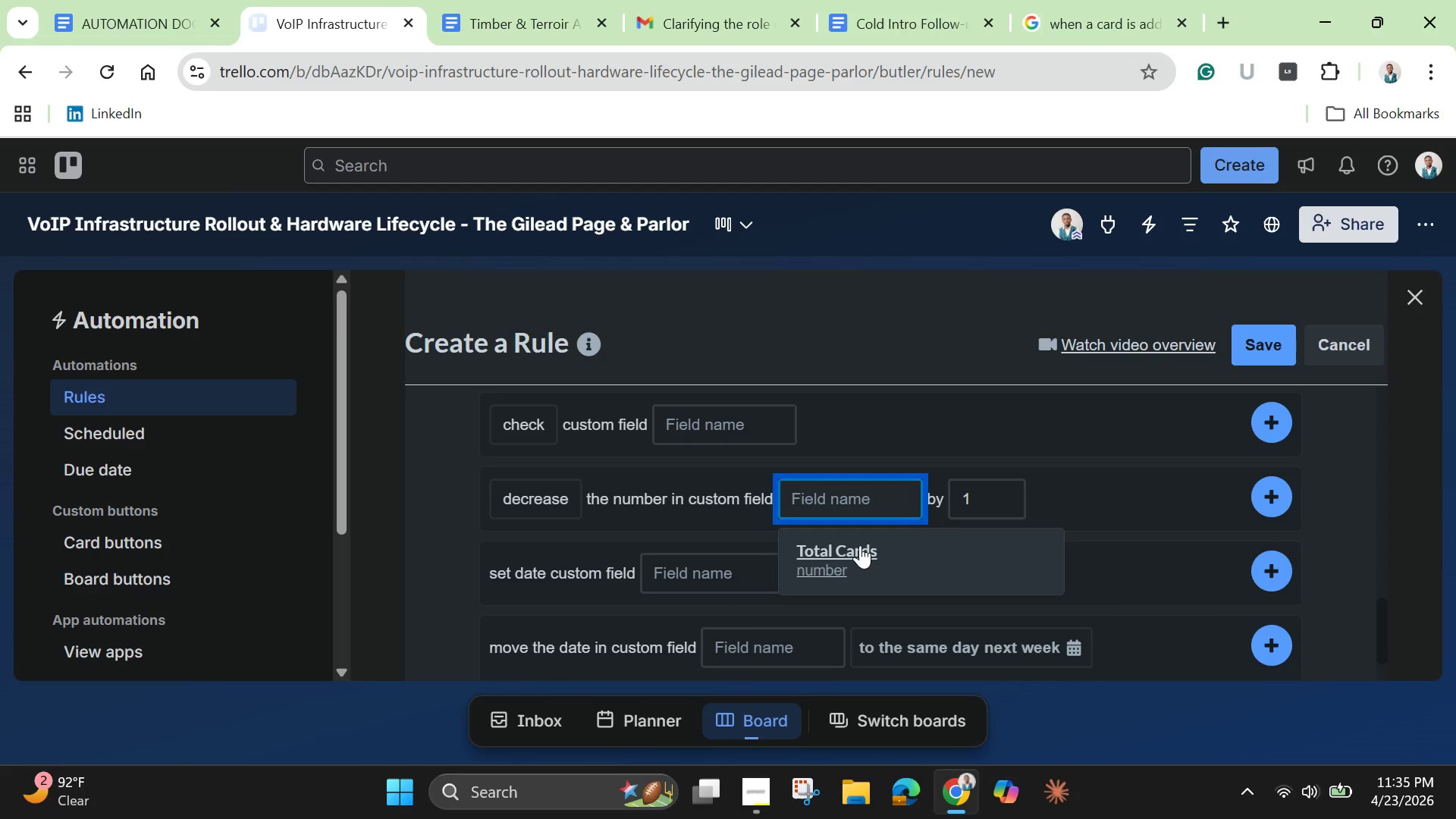 
left_click([860, 545])
 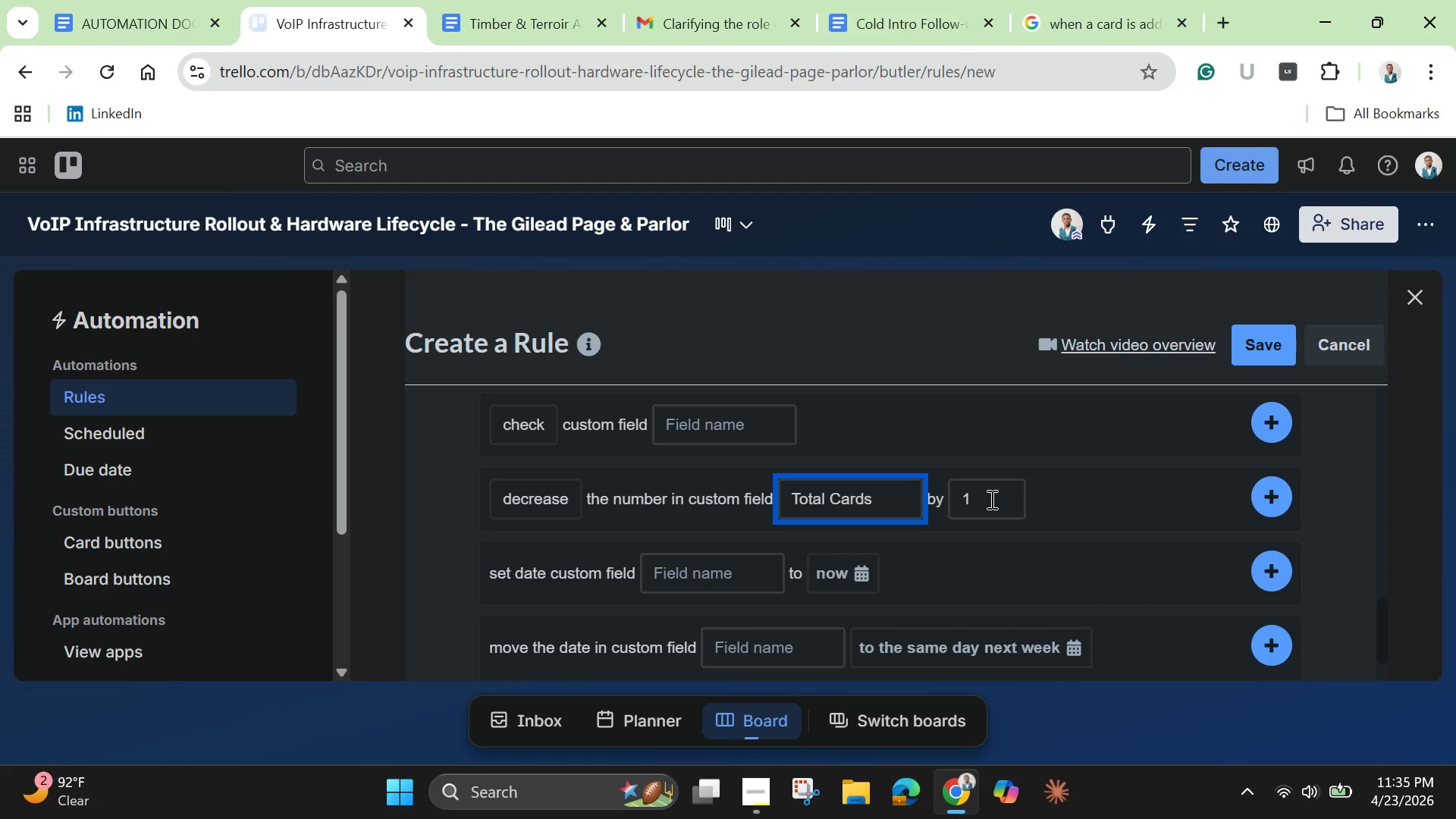 
left_click([990, 499])
 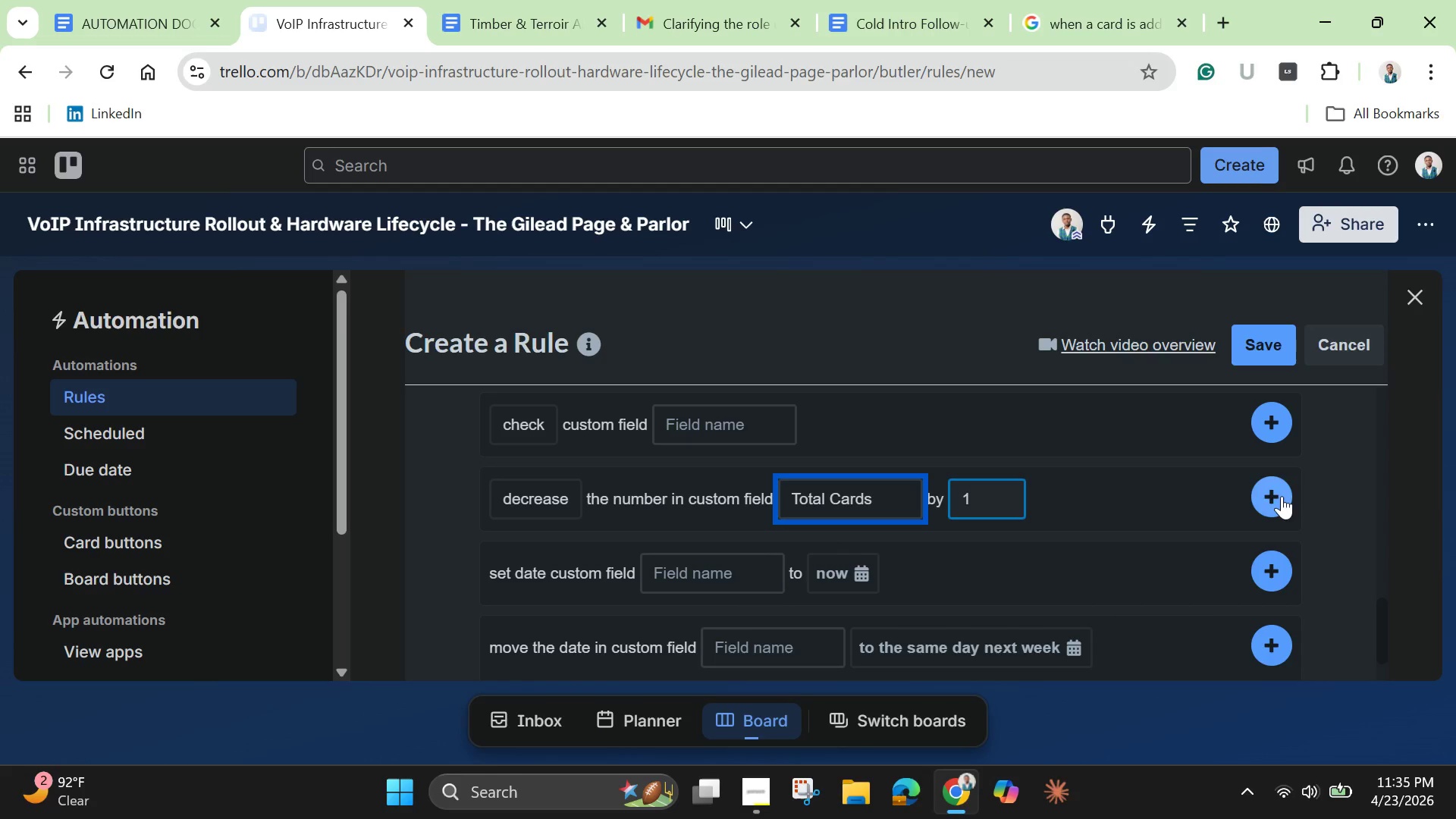 
left_click([1269, 500])
 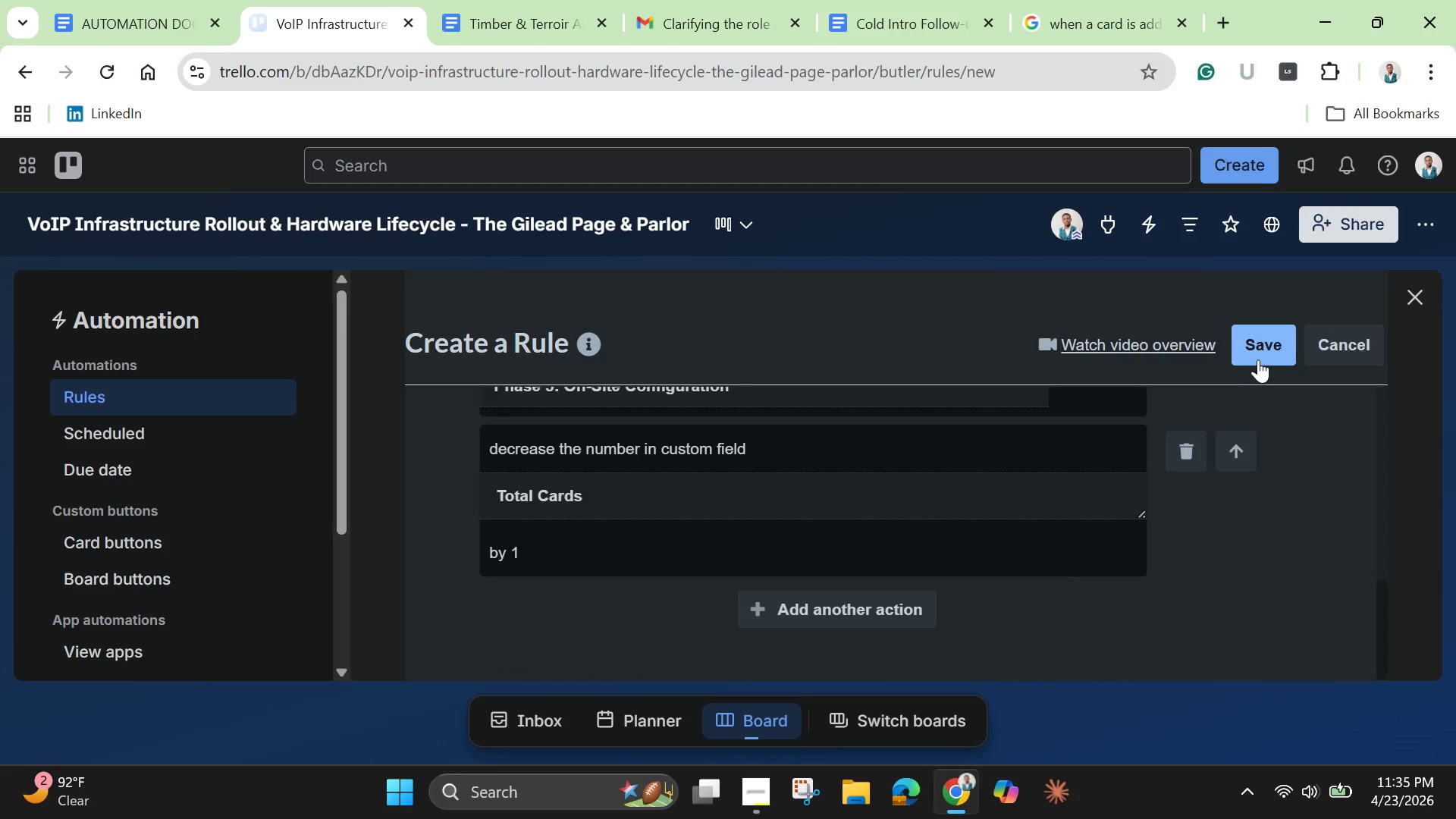 
left_click([1258, 359])
 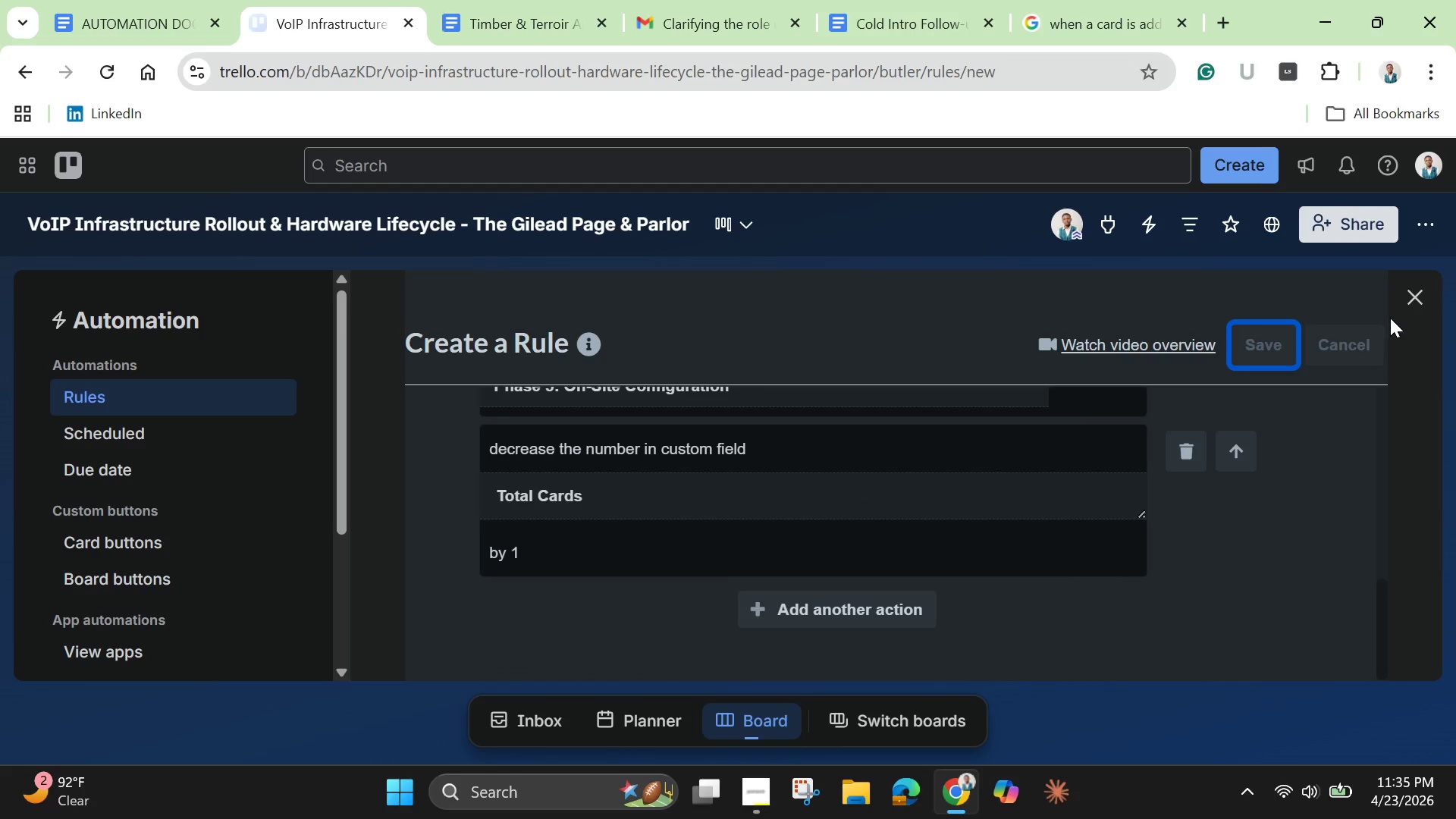 
mouse_move([1419, 321])
 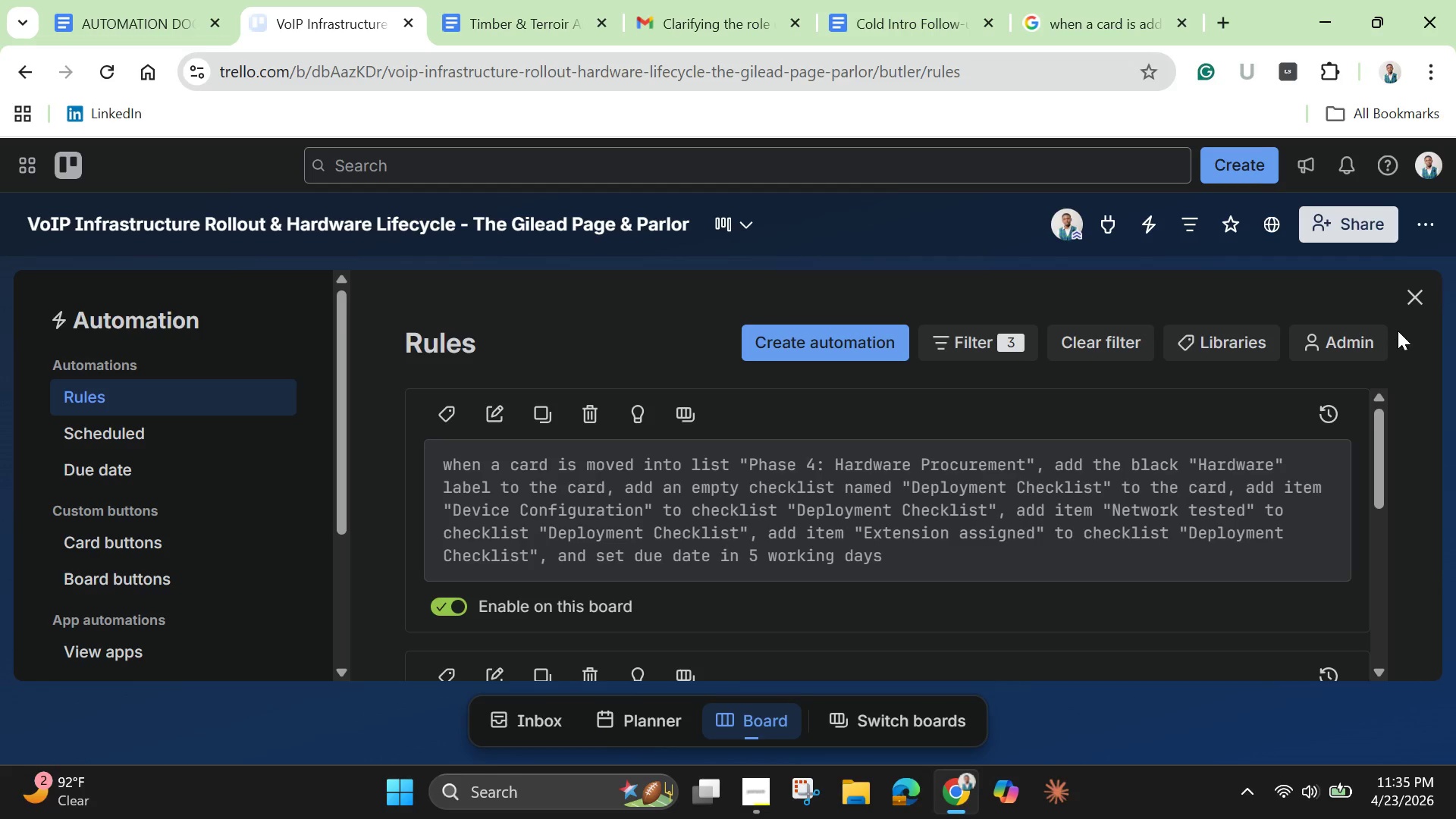 
left_click([1409, 296])
 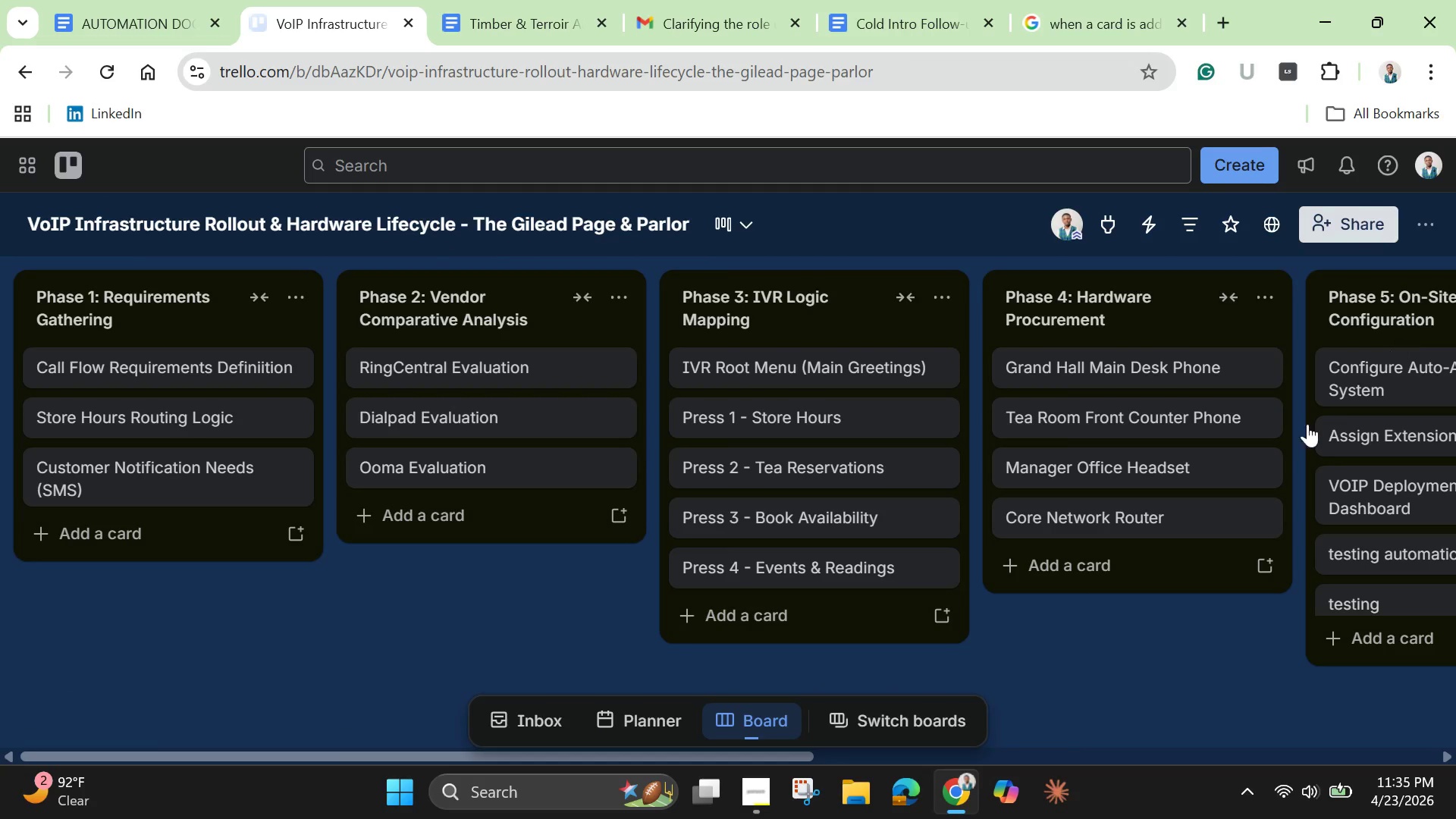 
mouse_move([832, 562])
 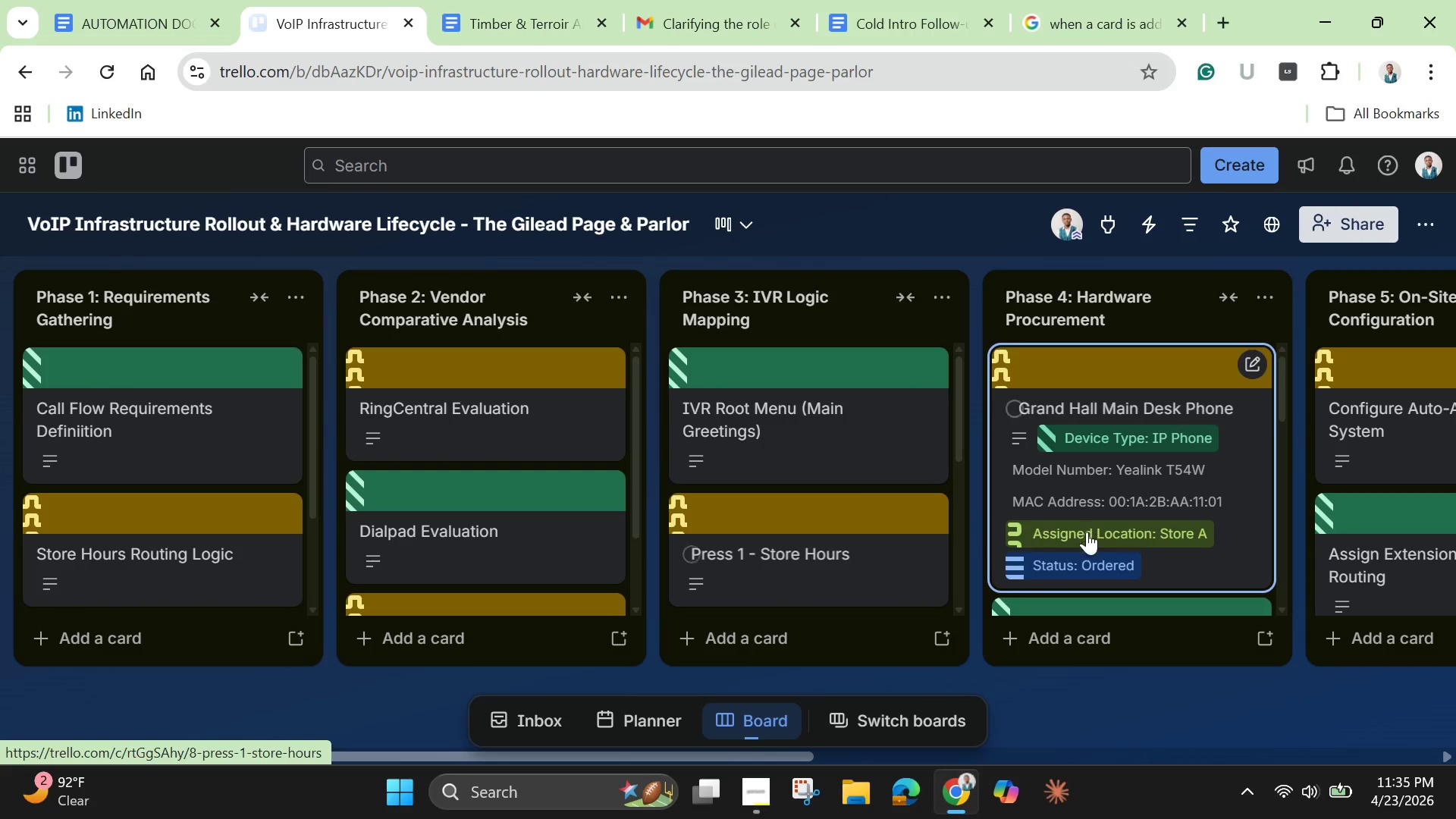 
scroll: coordinate [1125, 600], scroll_direction: down, amount: 8.0
 